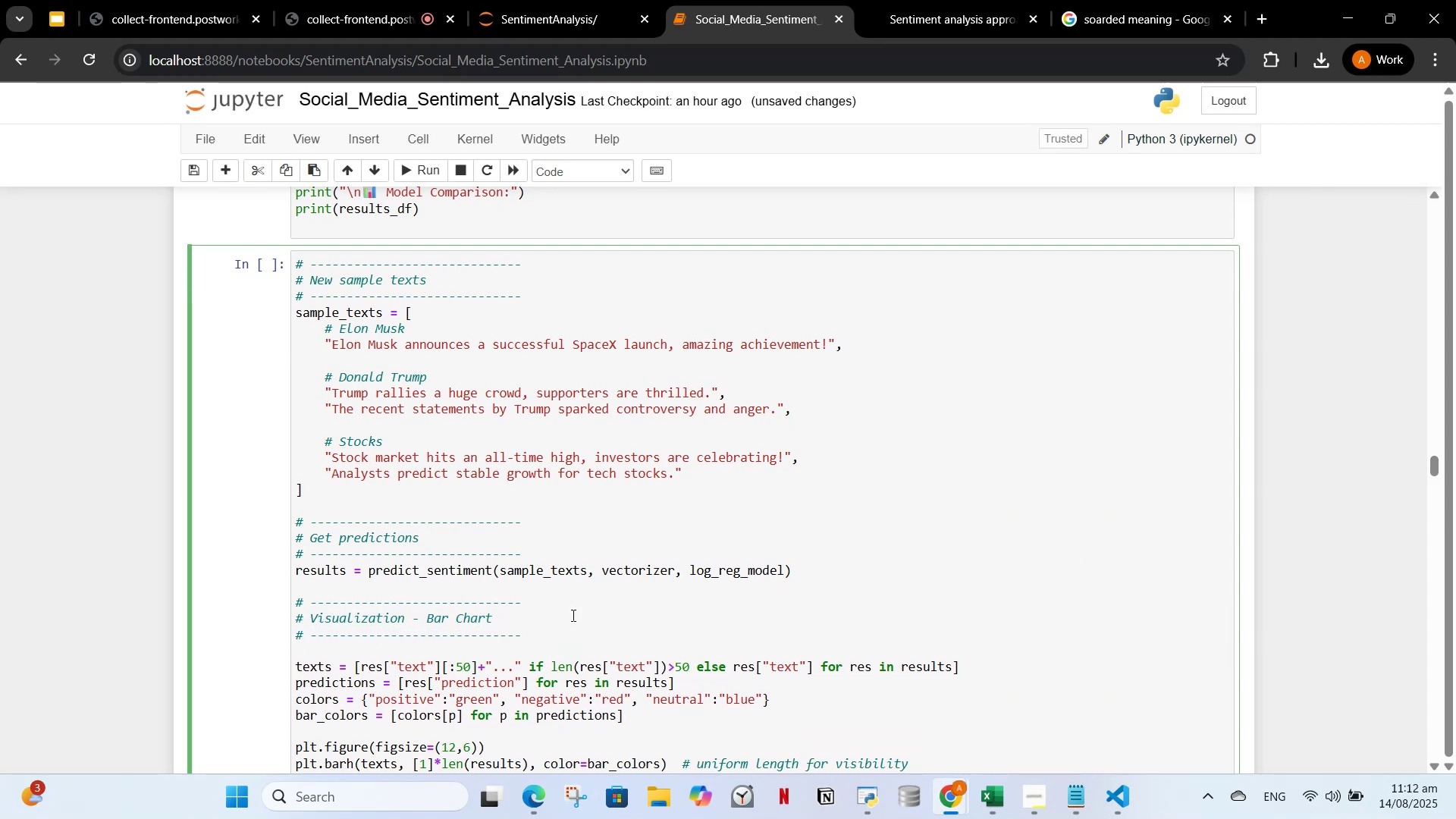 
scroll: coordinate [563, 543], scroll_direction: down, amount: 7.0
 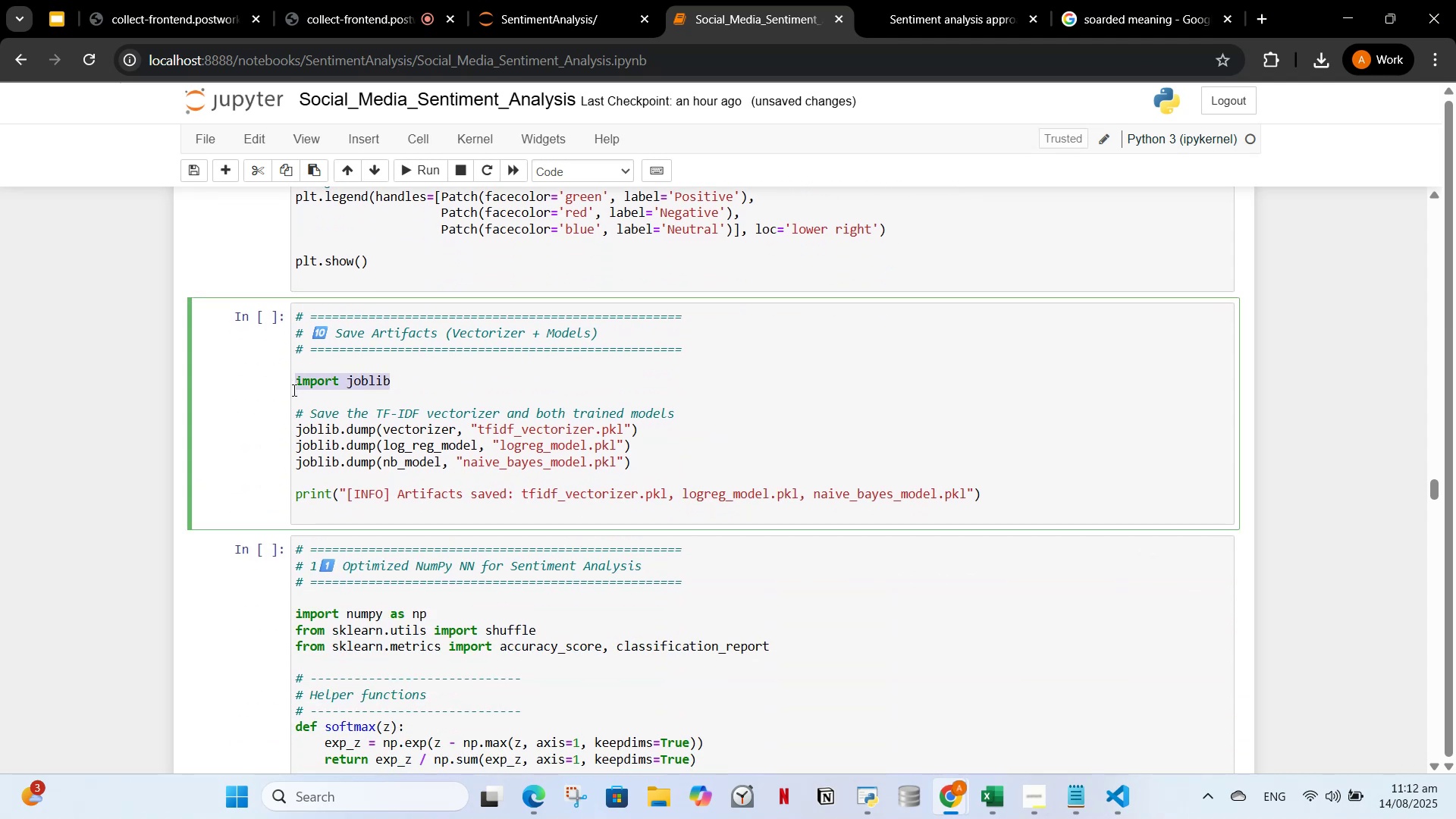 
key(Backspace)
 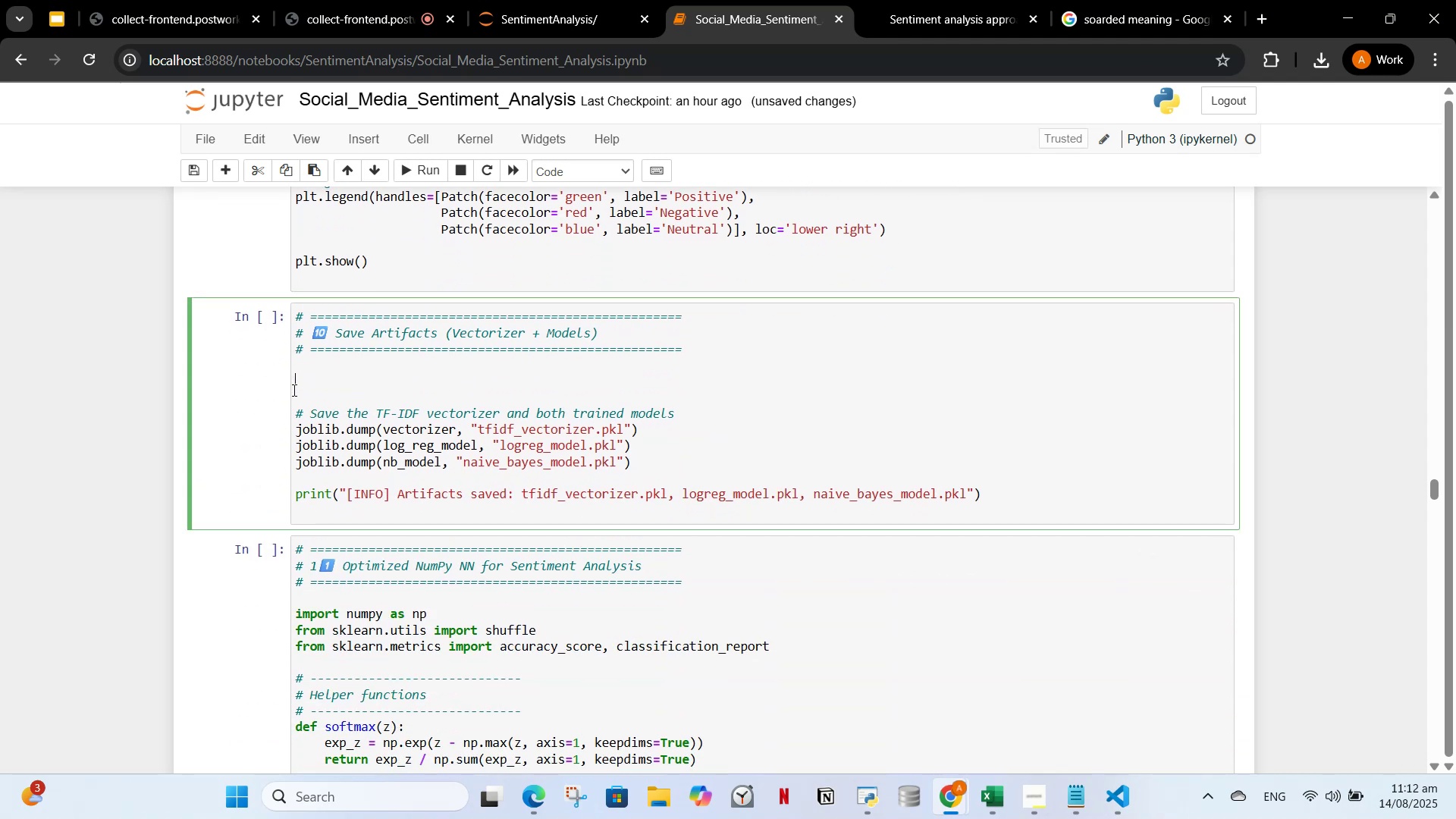 
key(Backspace)
 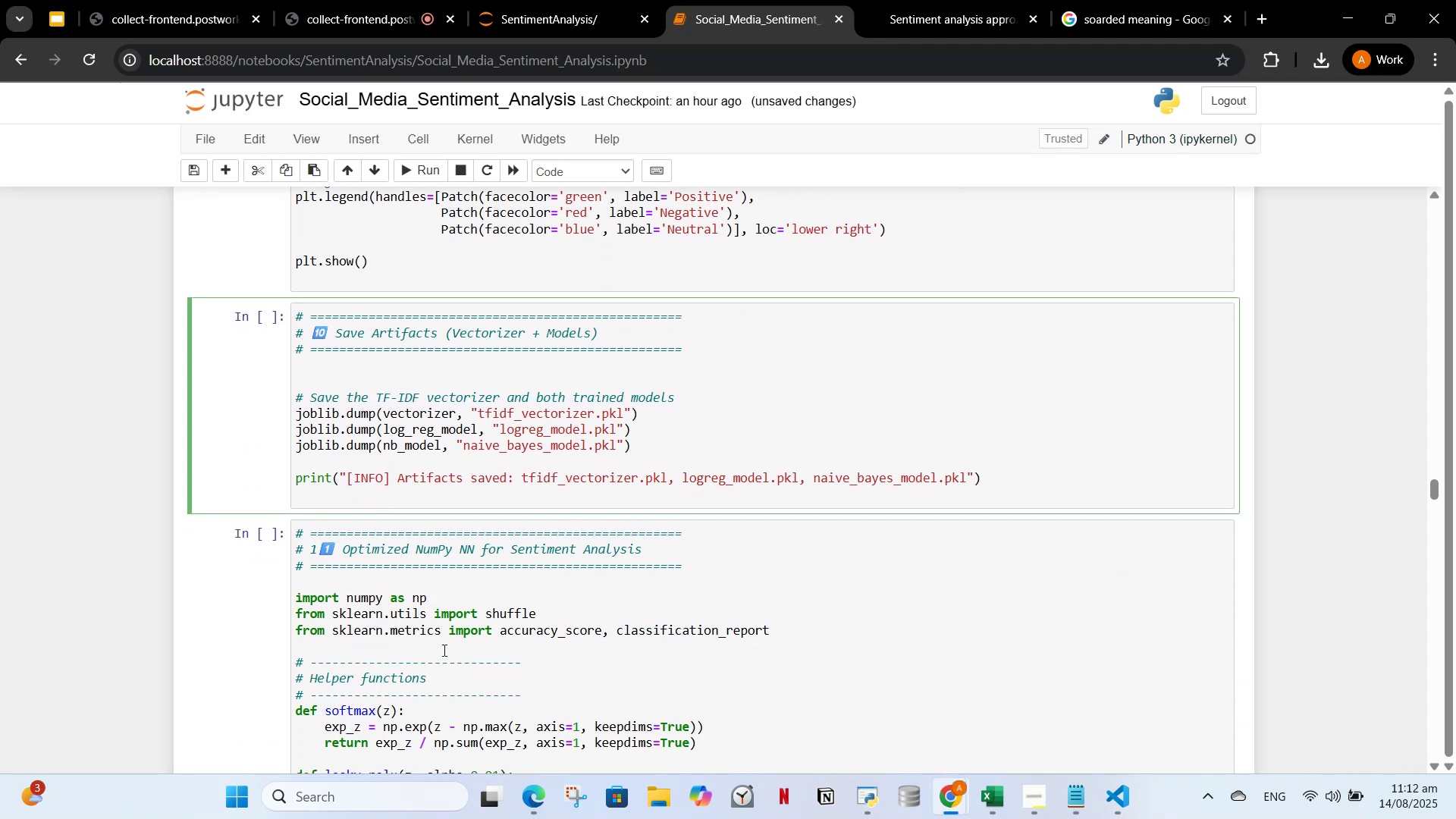 
scroll: coordinate [474, 610], scroll_direction: down, amount: 1.0
 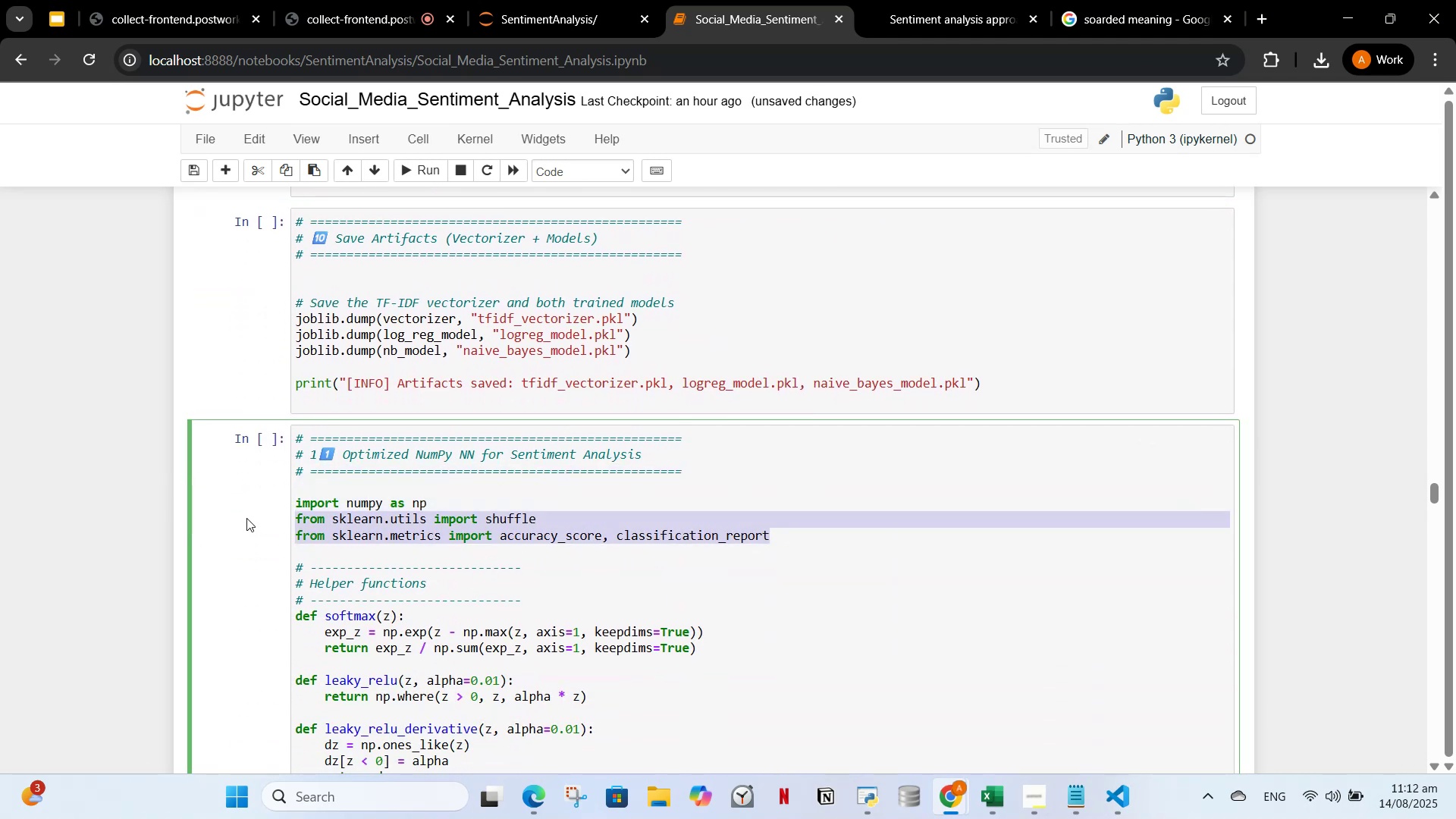 
key(Control+ControlLeft)
 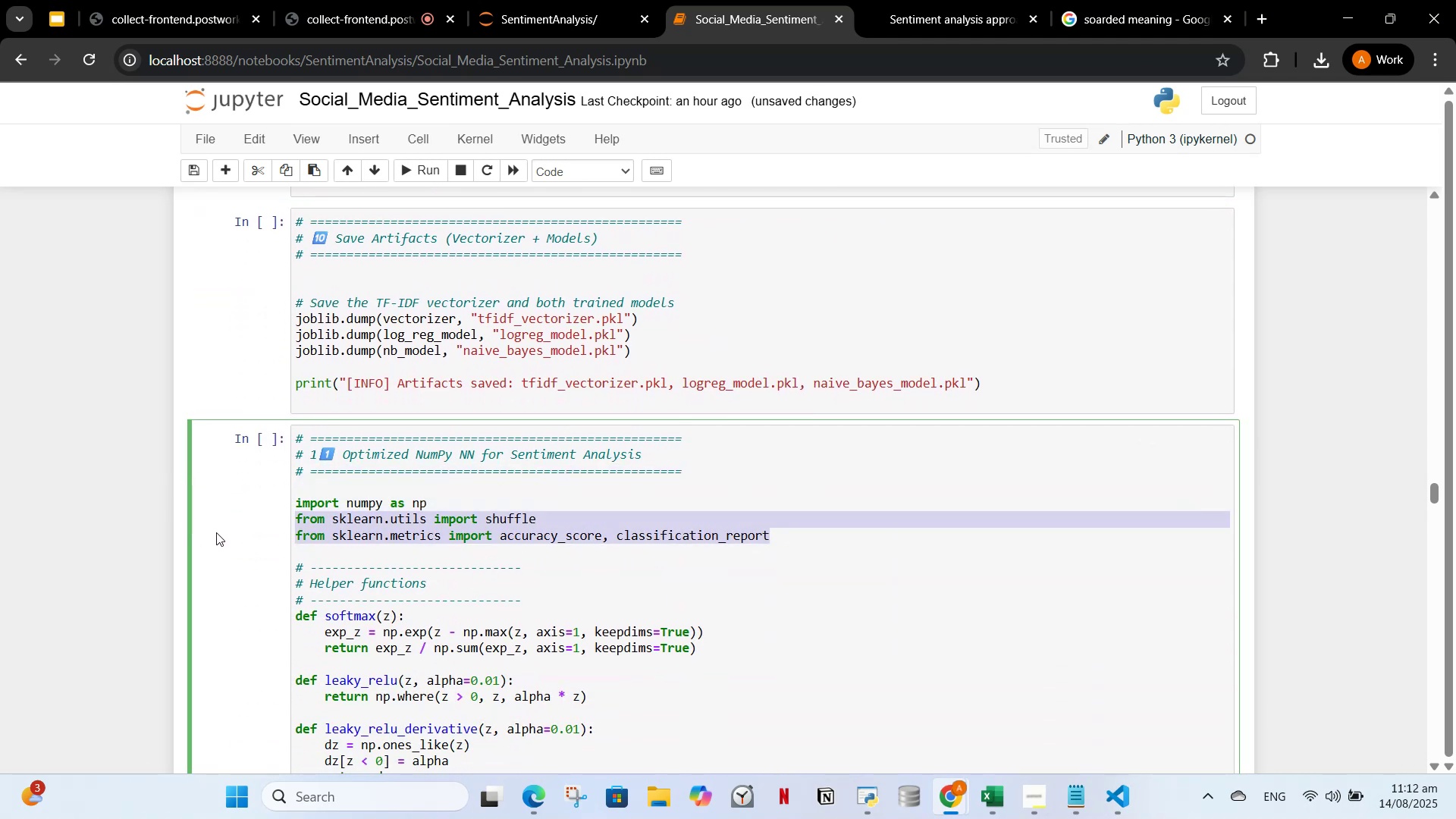 
key(Control+C)
 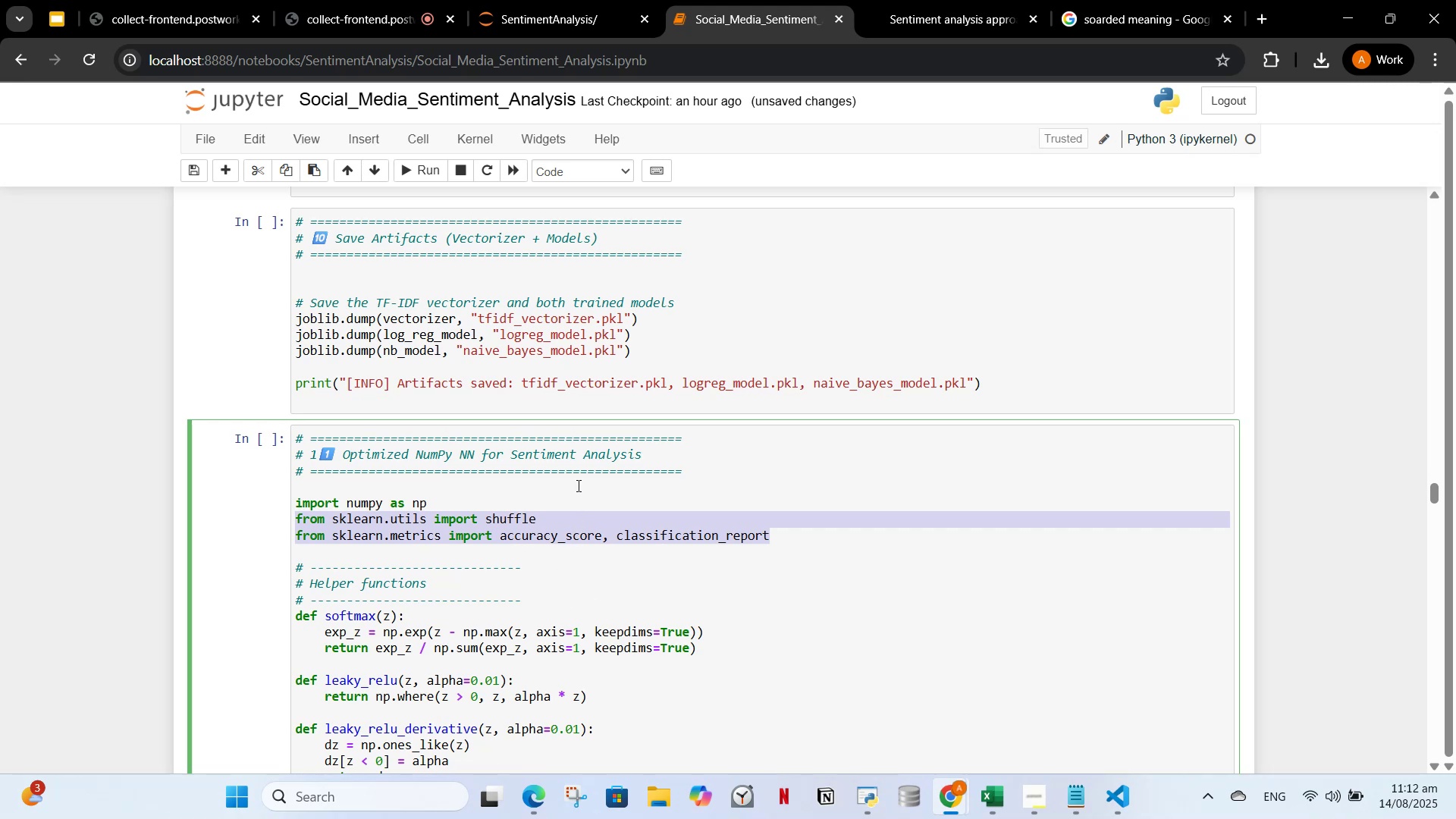 
scroll: coordinate [375, 728], scroll_direction: down, amount: 17.0
 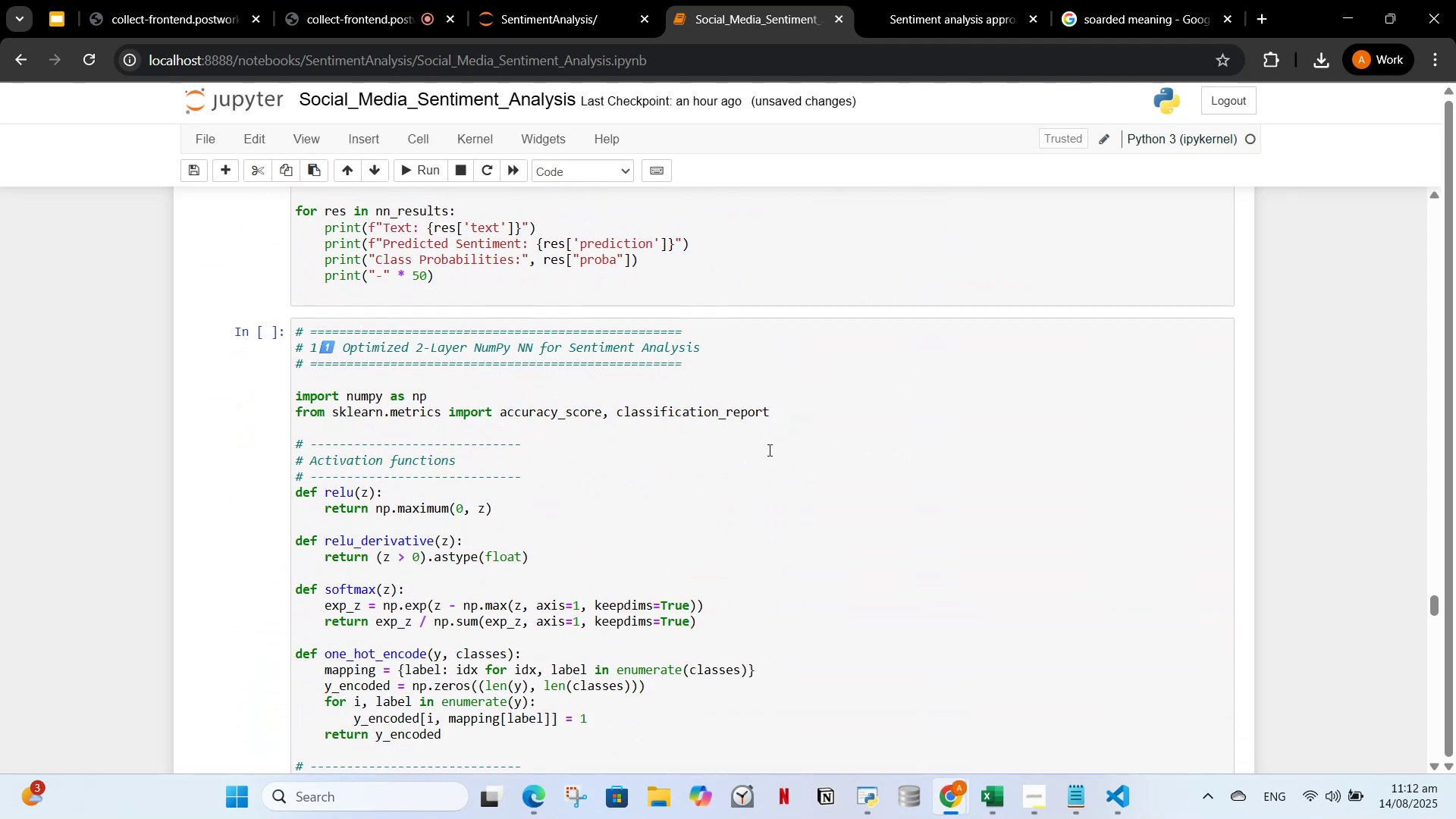 
scroll: coordinate [761, 457], scroll_direction: down, amount: 21.0
 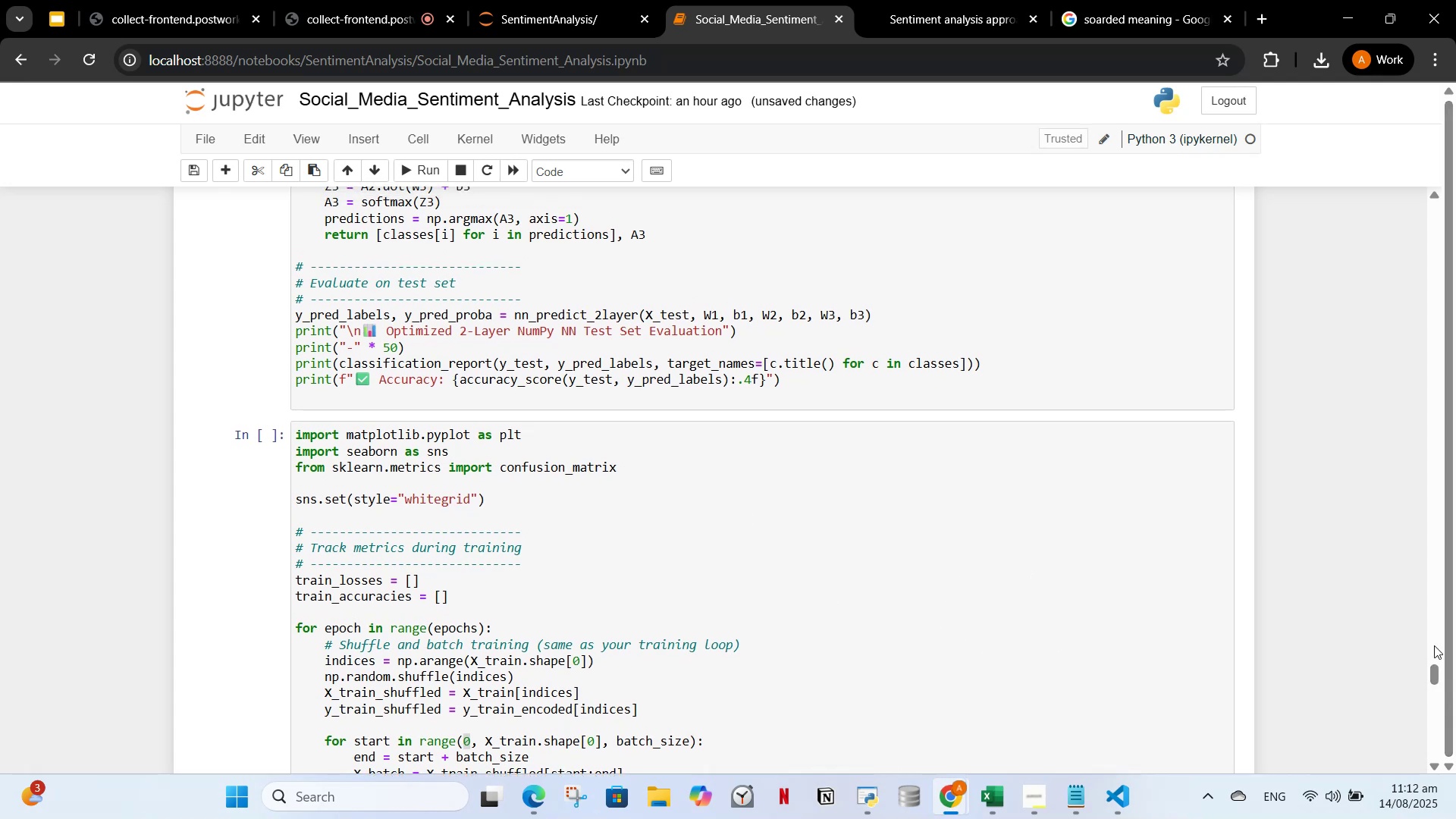 
wait(6.72)
 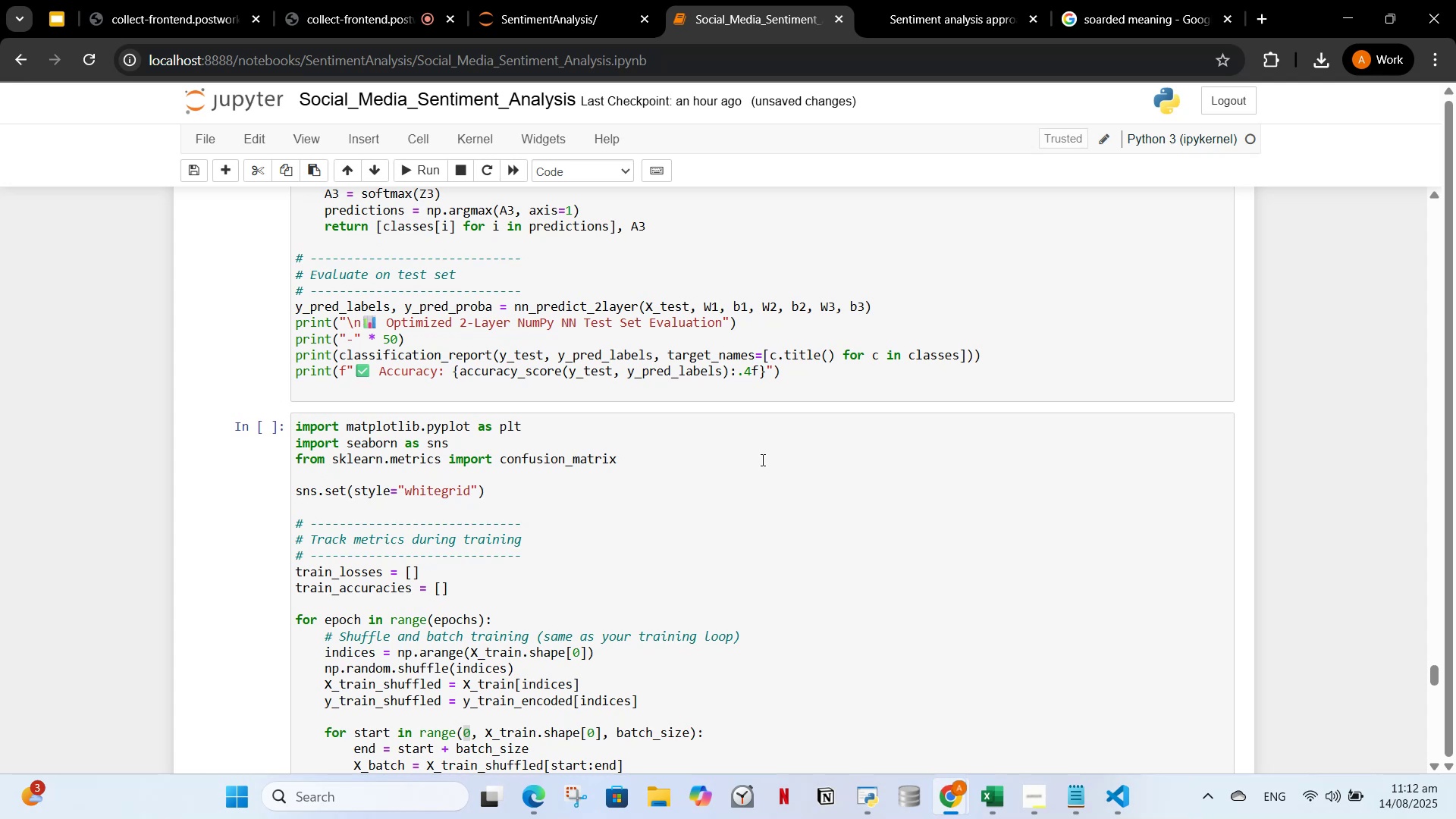 
left_click([1374, 653])
 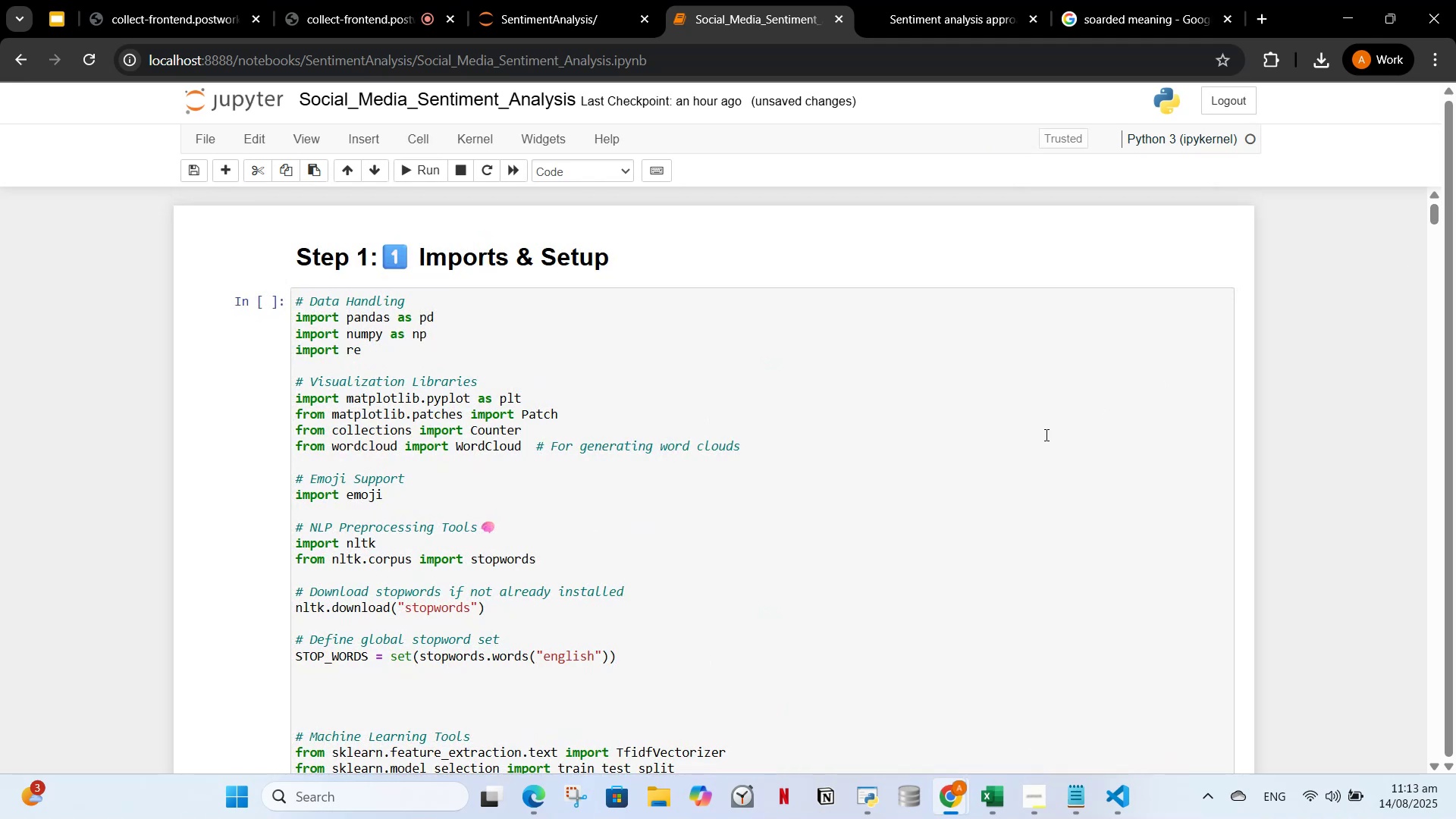 
wait(5.12)
 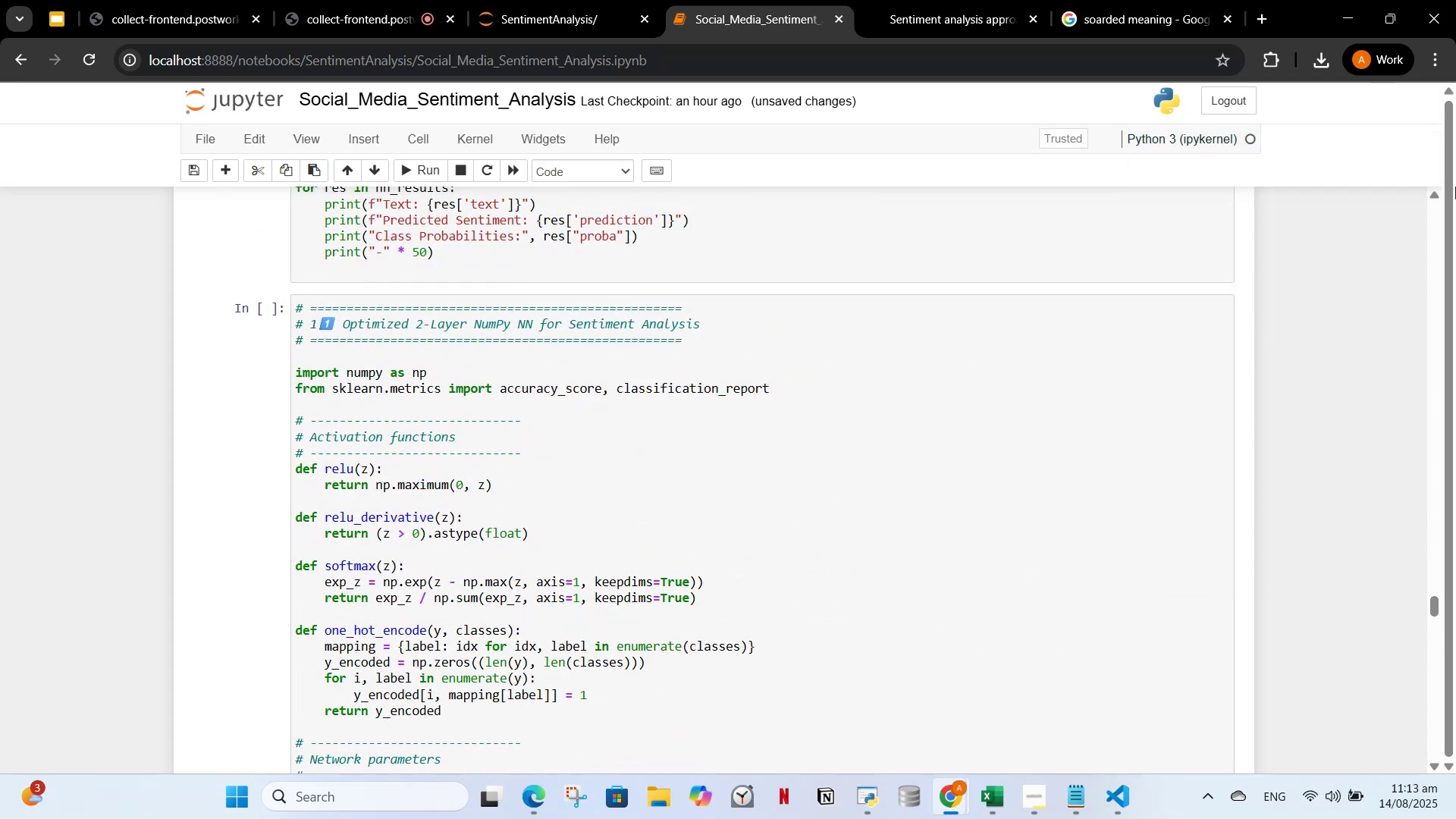 
left_click([331, 687])
 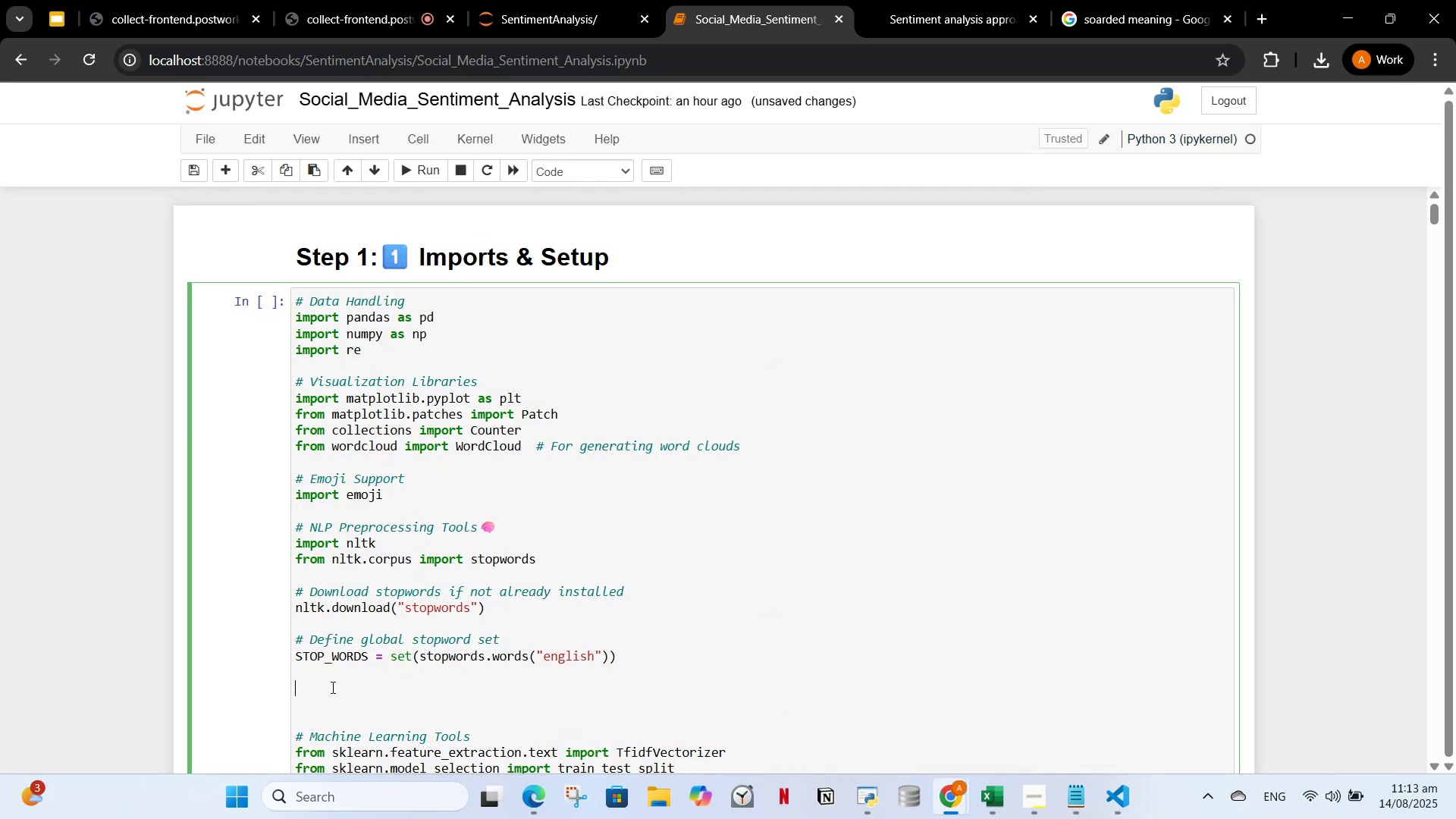 
key(Control+V)
 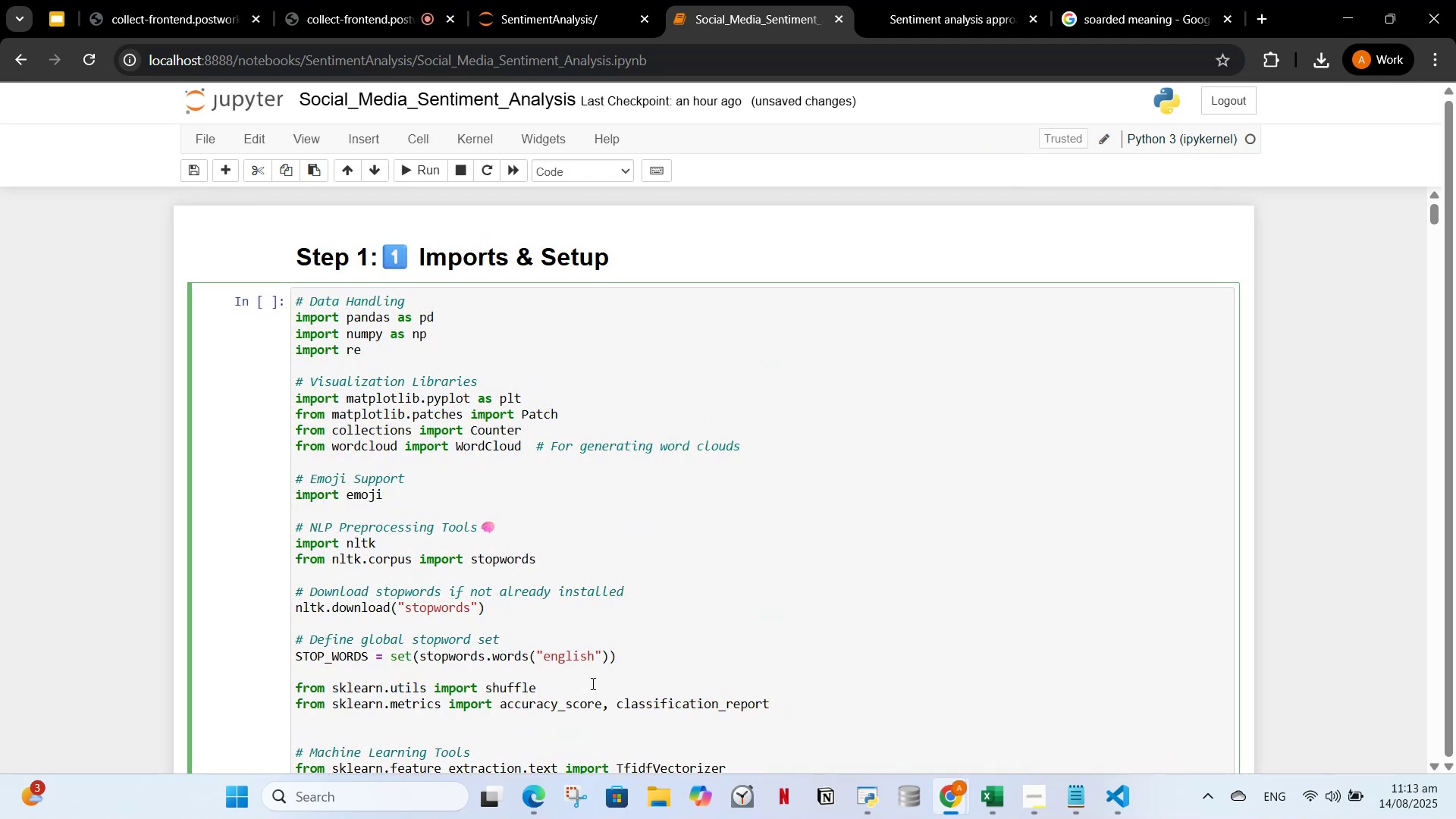 
scroll: coordinate [597, 670], scroll_direction: down, amount: 2.0
 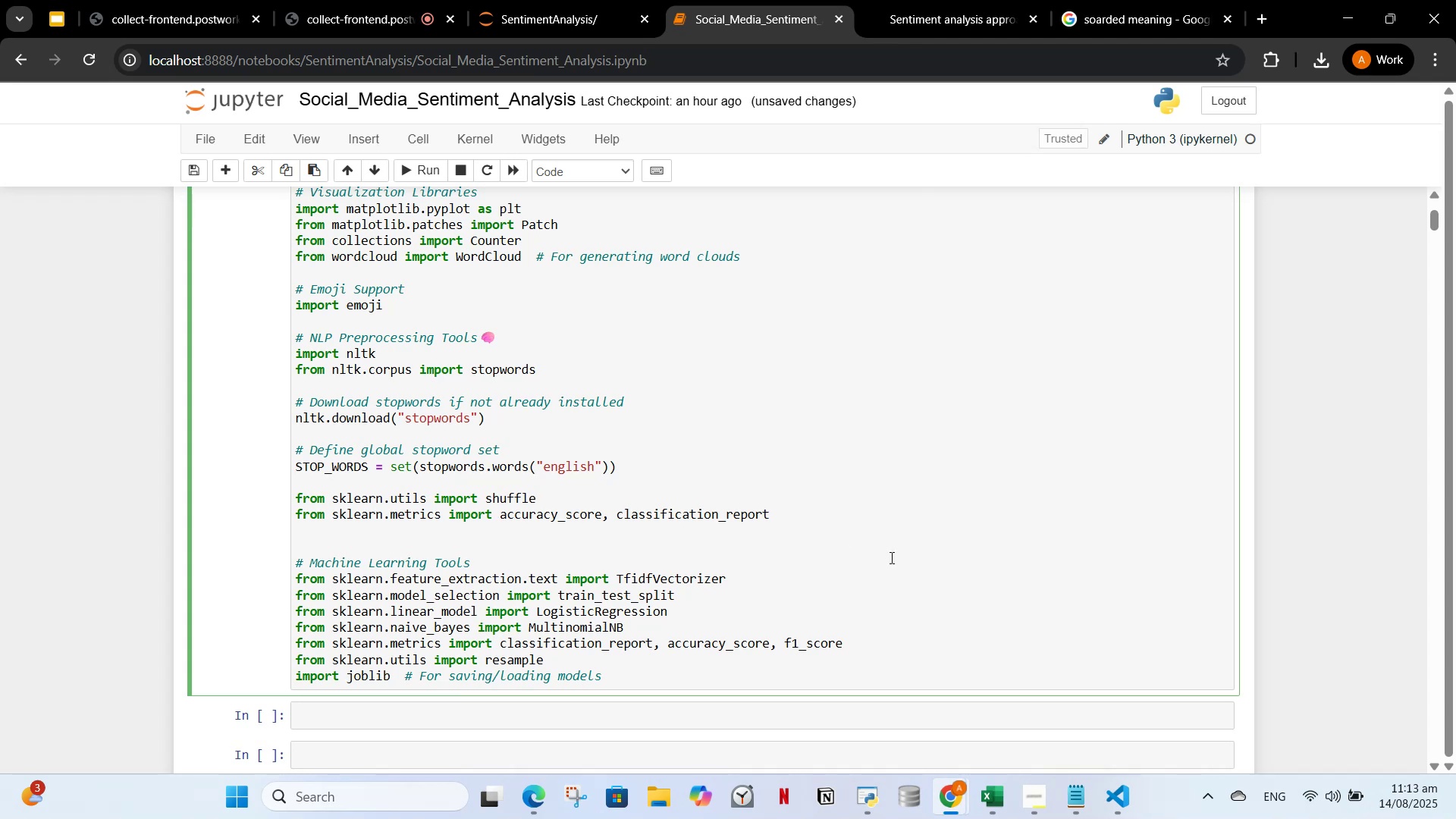 
wait(13.99)
 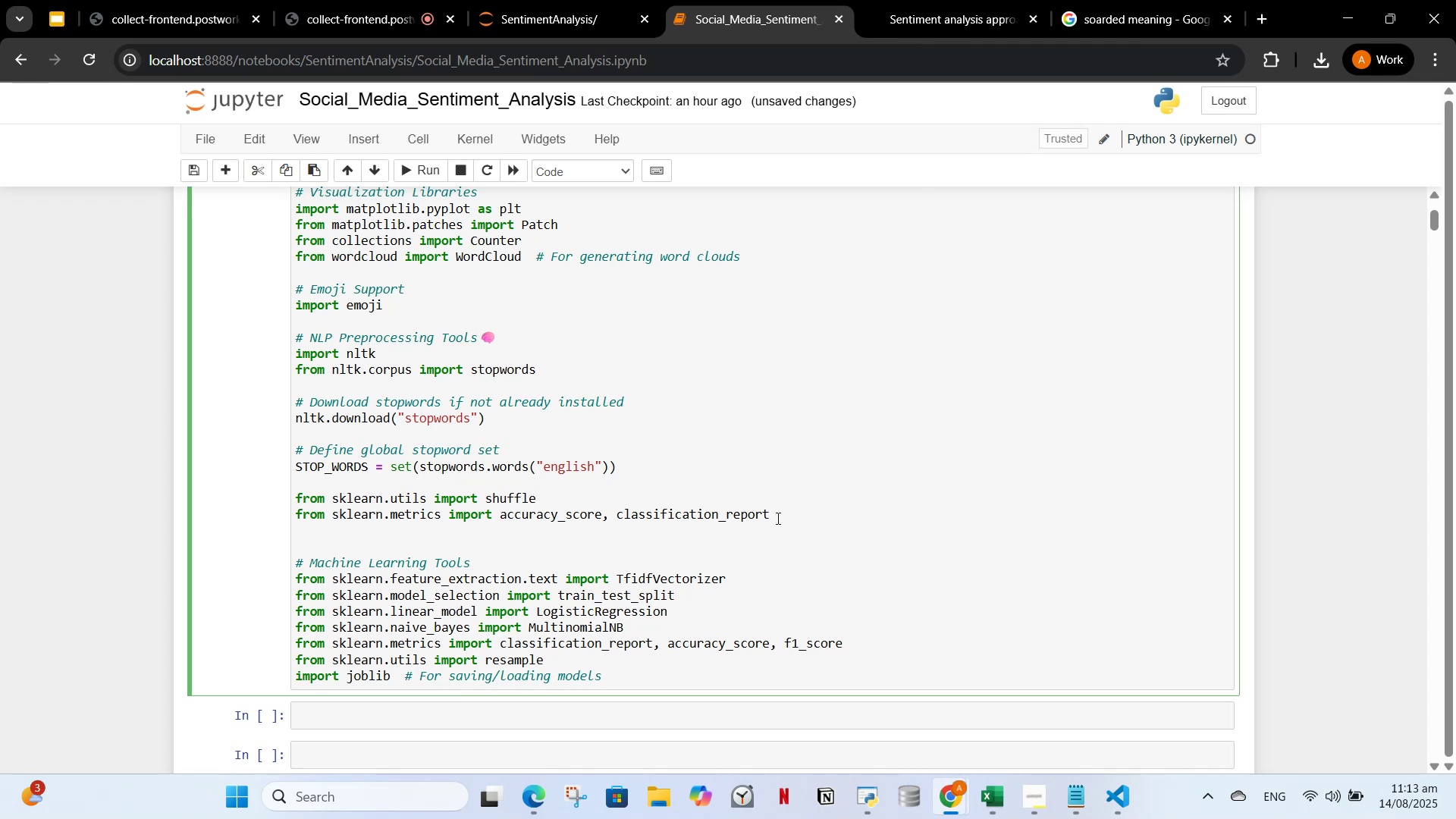 
key(Control+X)
 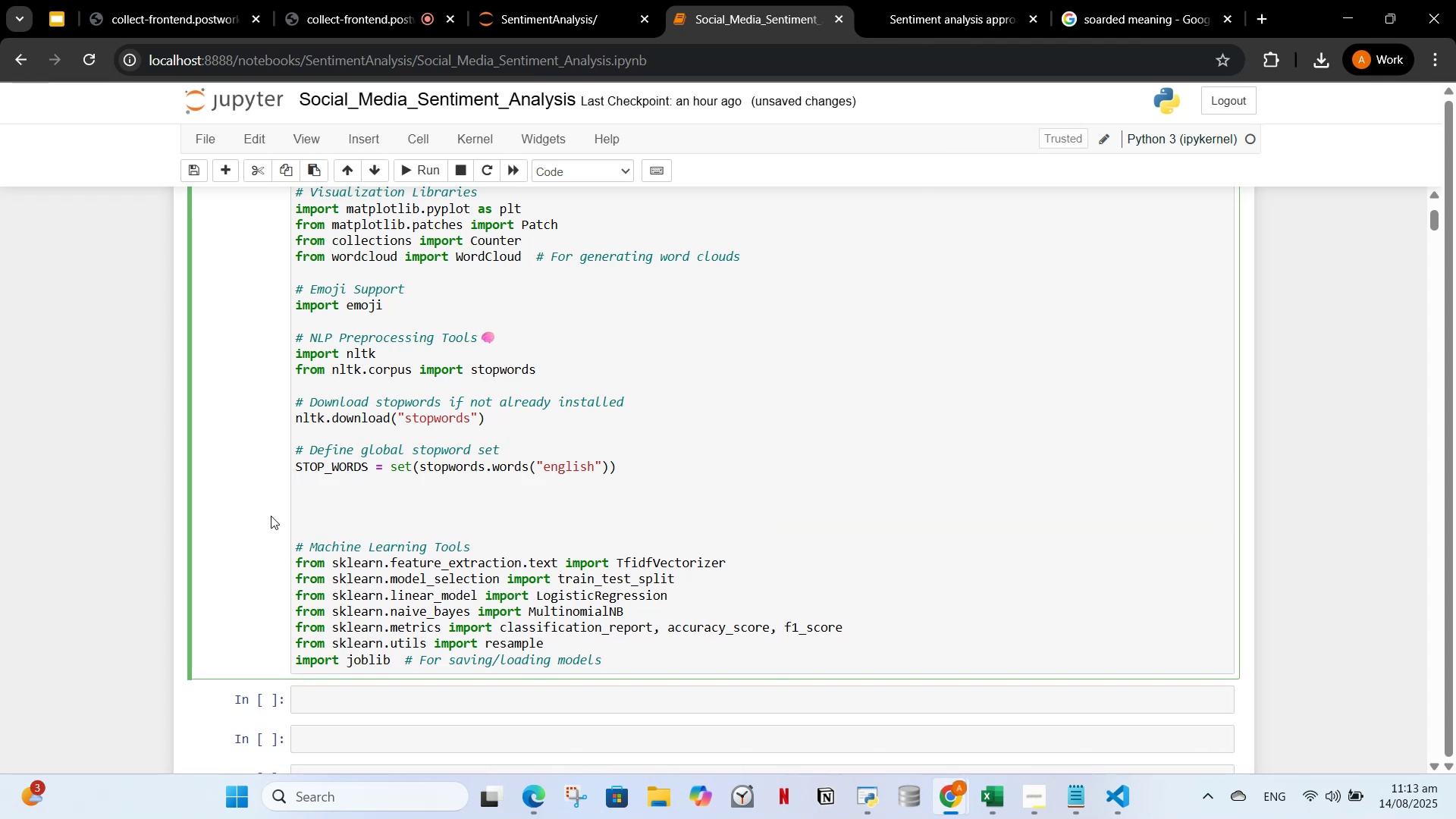 
key(Control+V)
 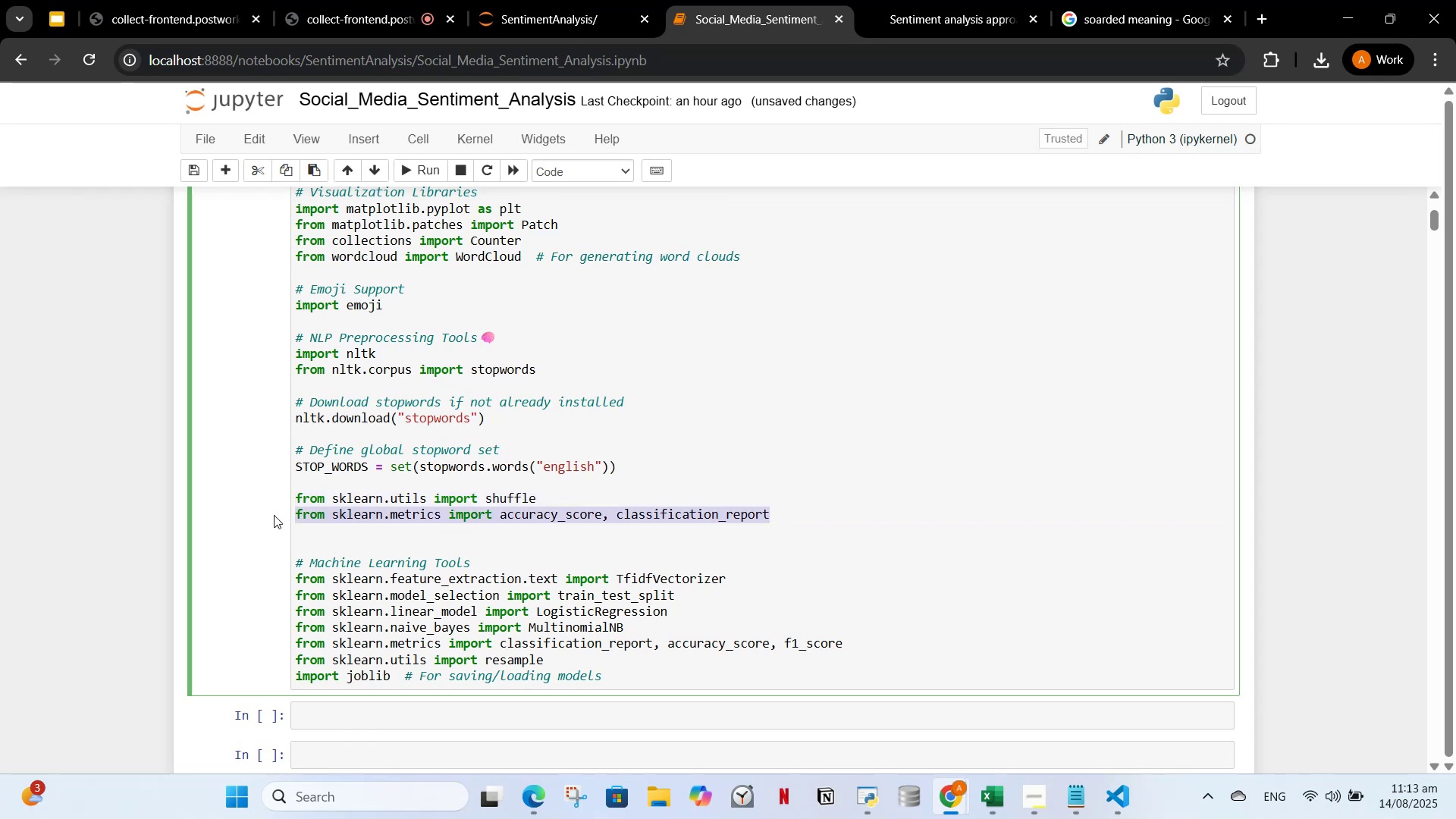 
key(Backspace)
 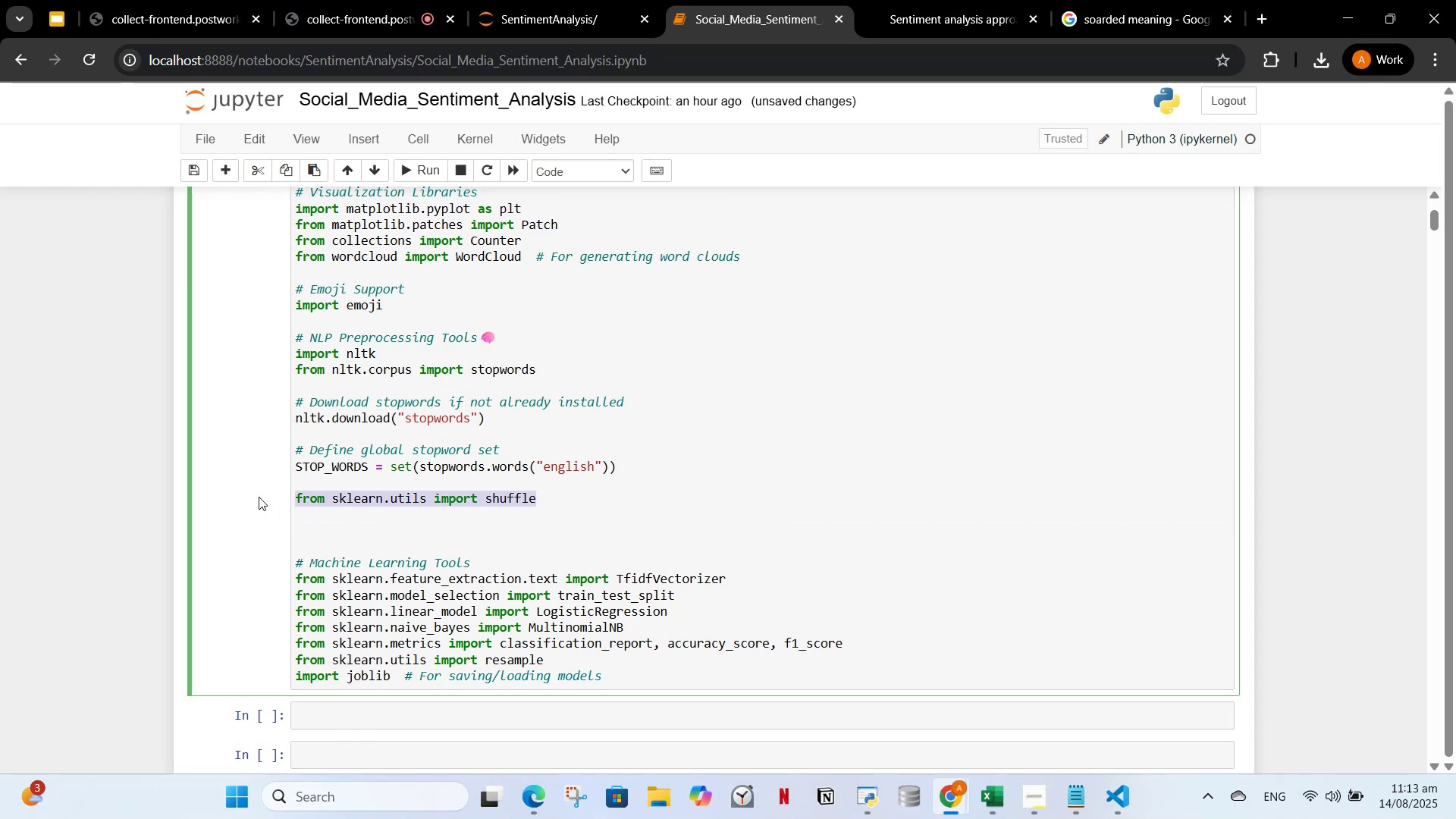 
key(Control+X)
 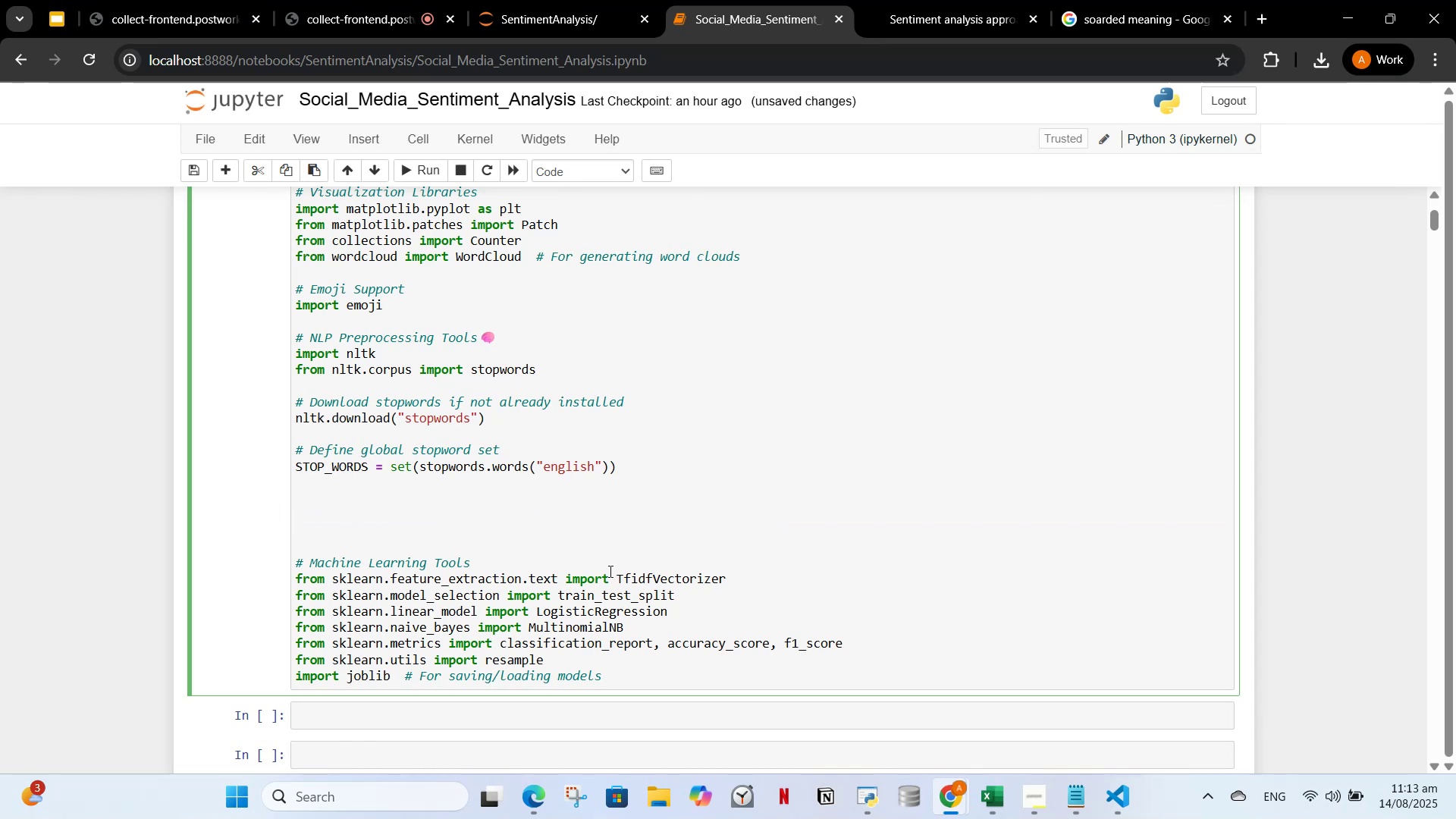 
left_click([609, 570])
 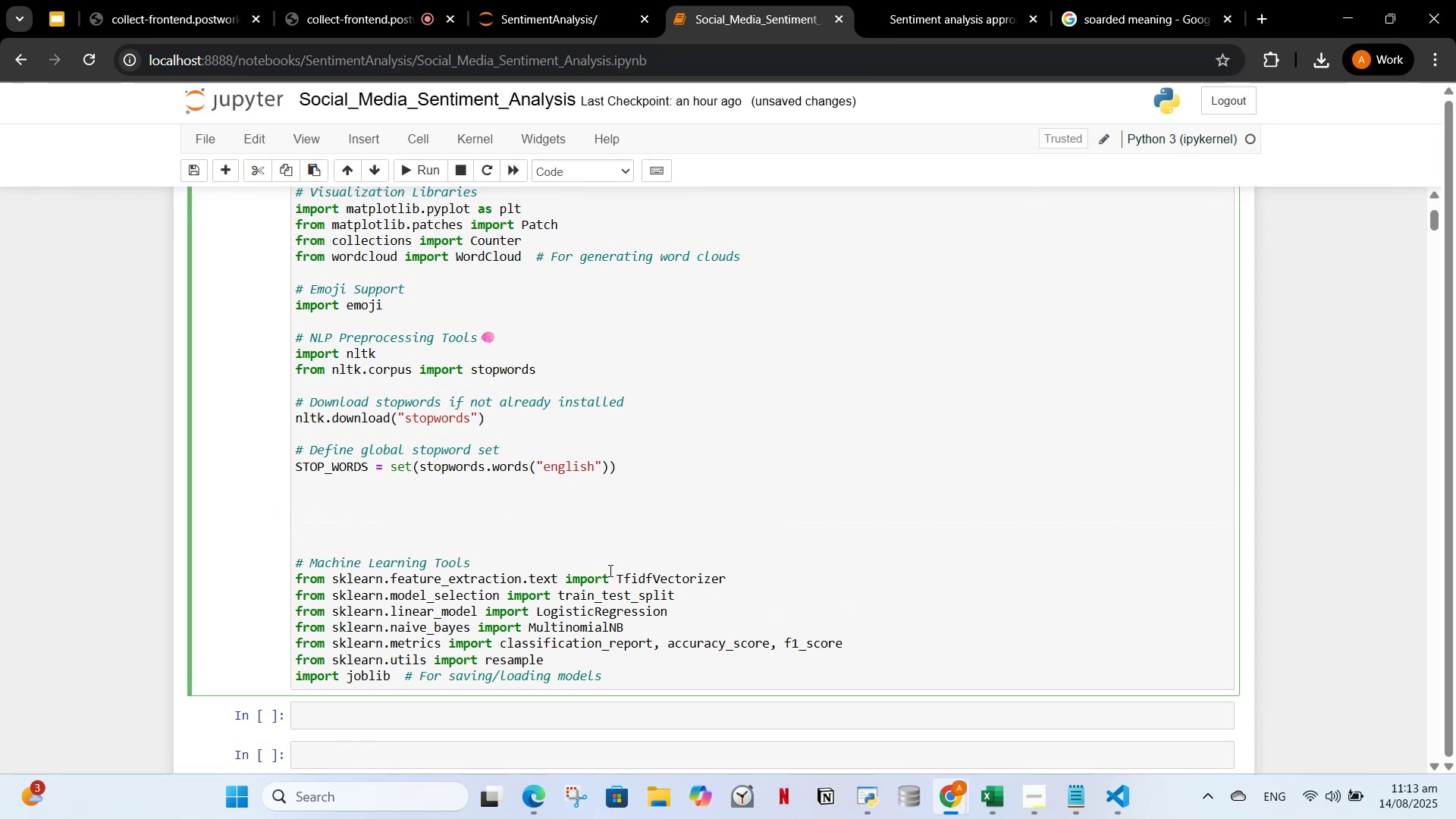 
key(Enter)
 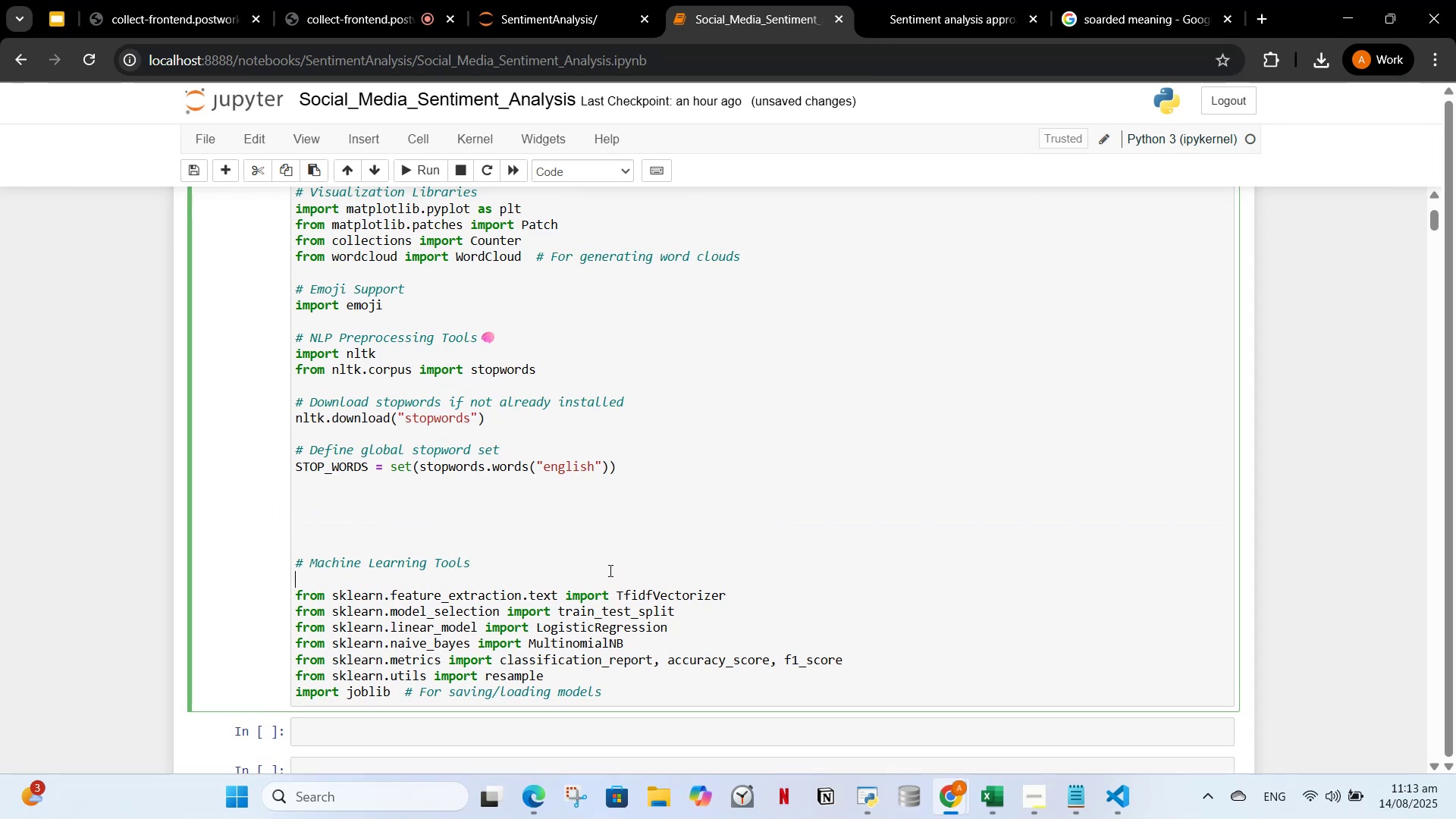 
key(Control+ControlLeft)
 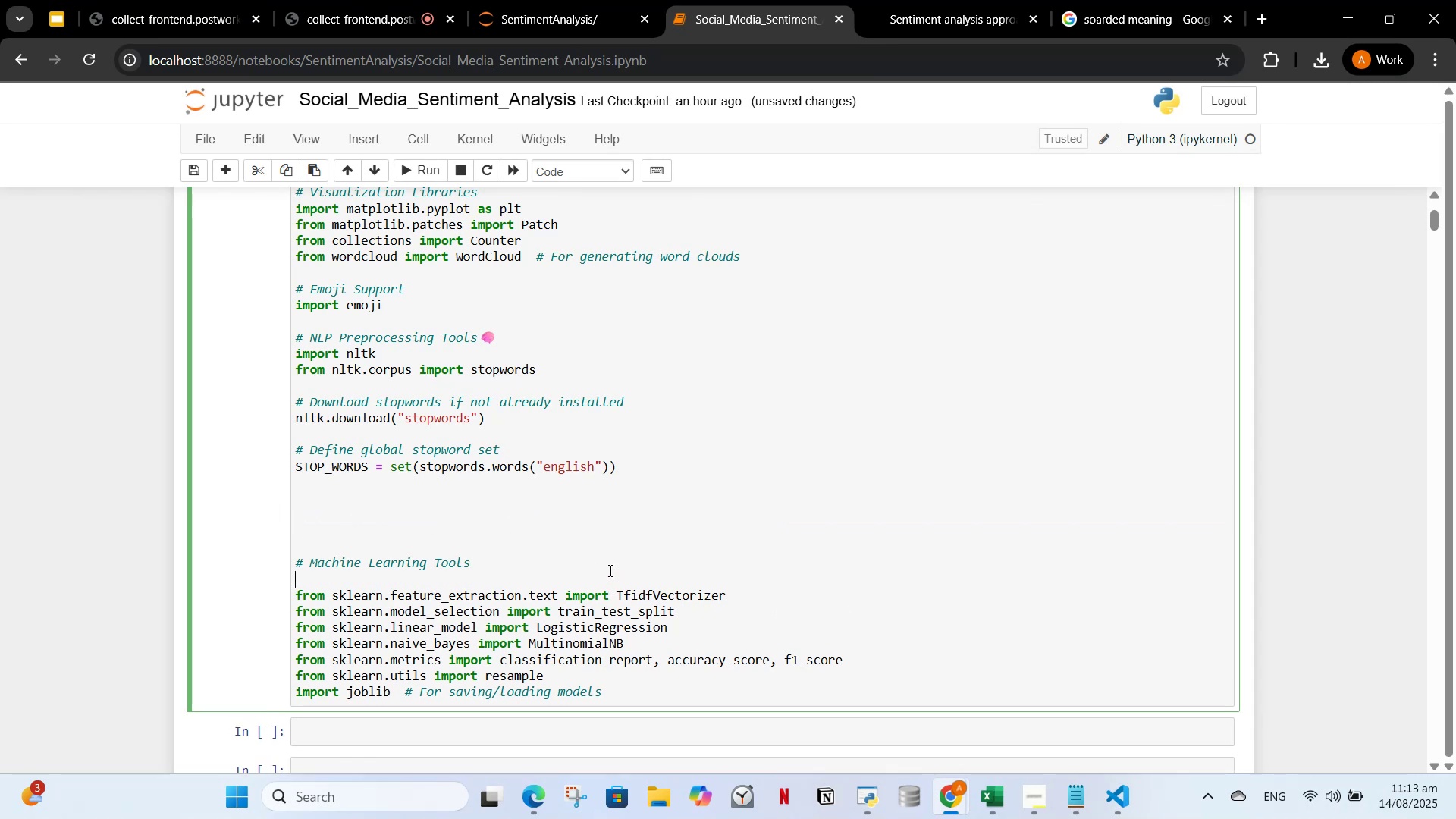 
key(Control+V)
 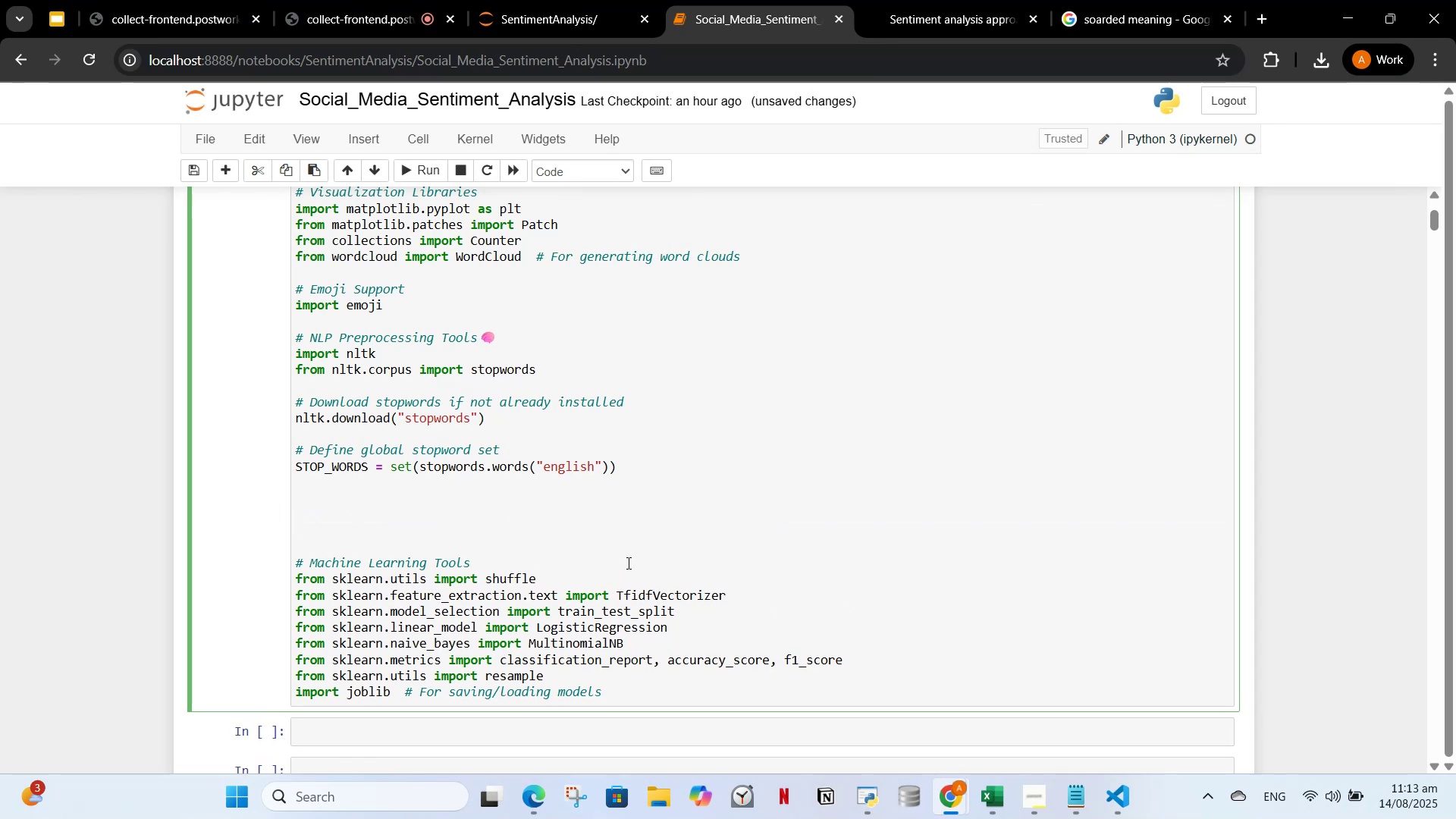 
scroll: coordinate [1366, 548], scroll_direction: down, amount: 14.0
 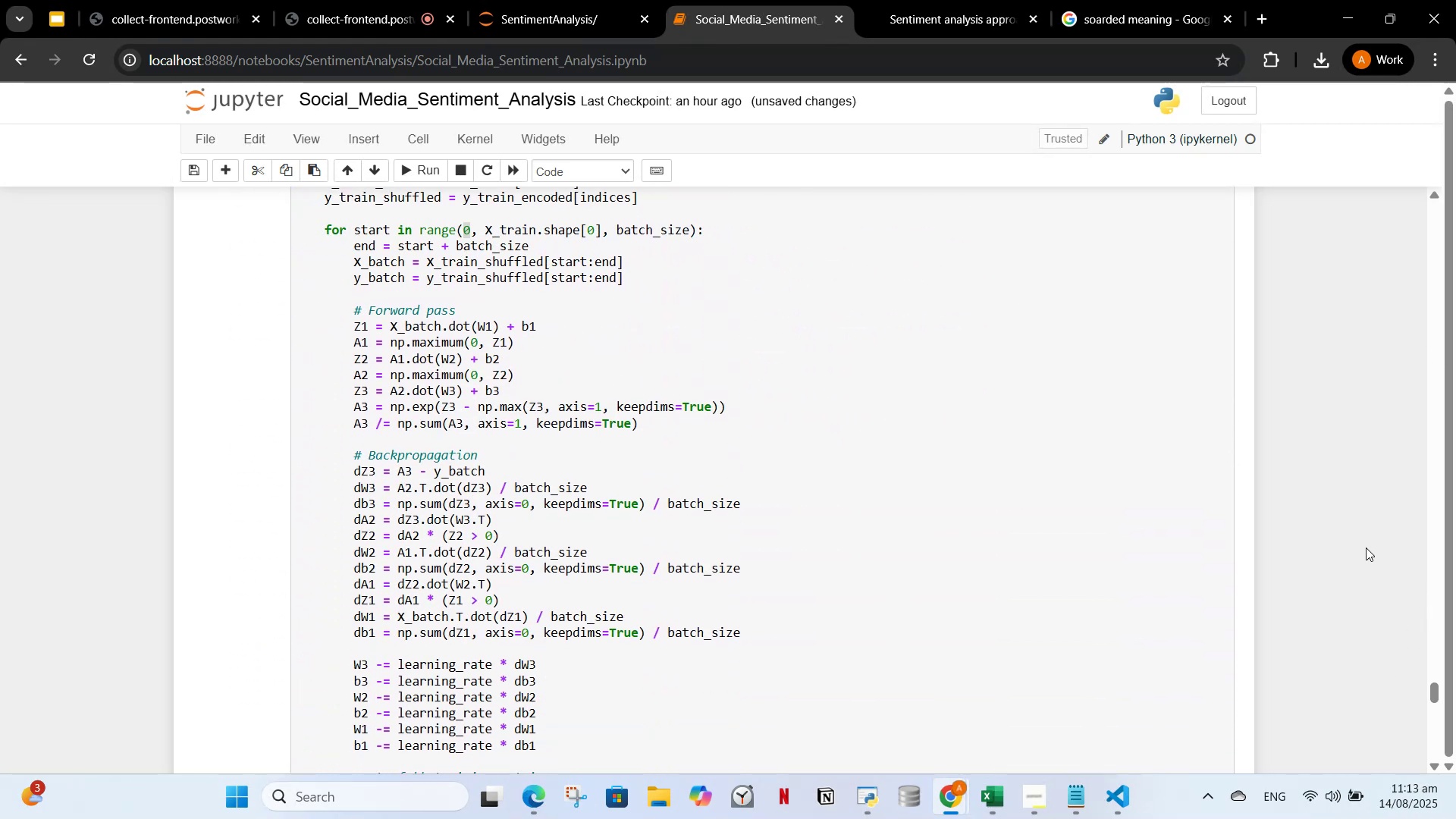 
scroll: coordinate [1369, 538], scroll_direction: up, amount: 31.0
 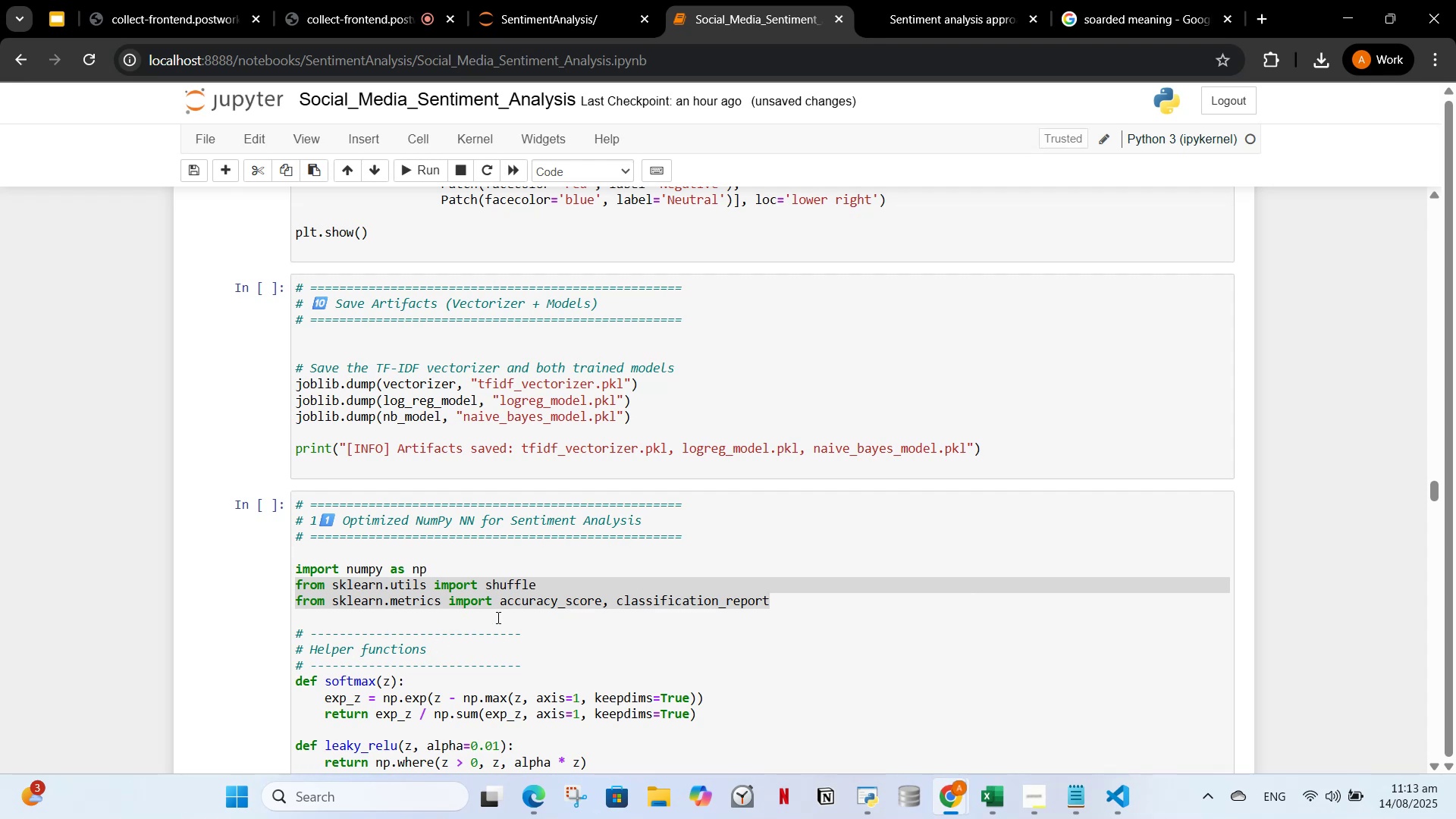 
left_click([497, 617])
 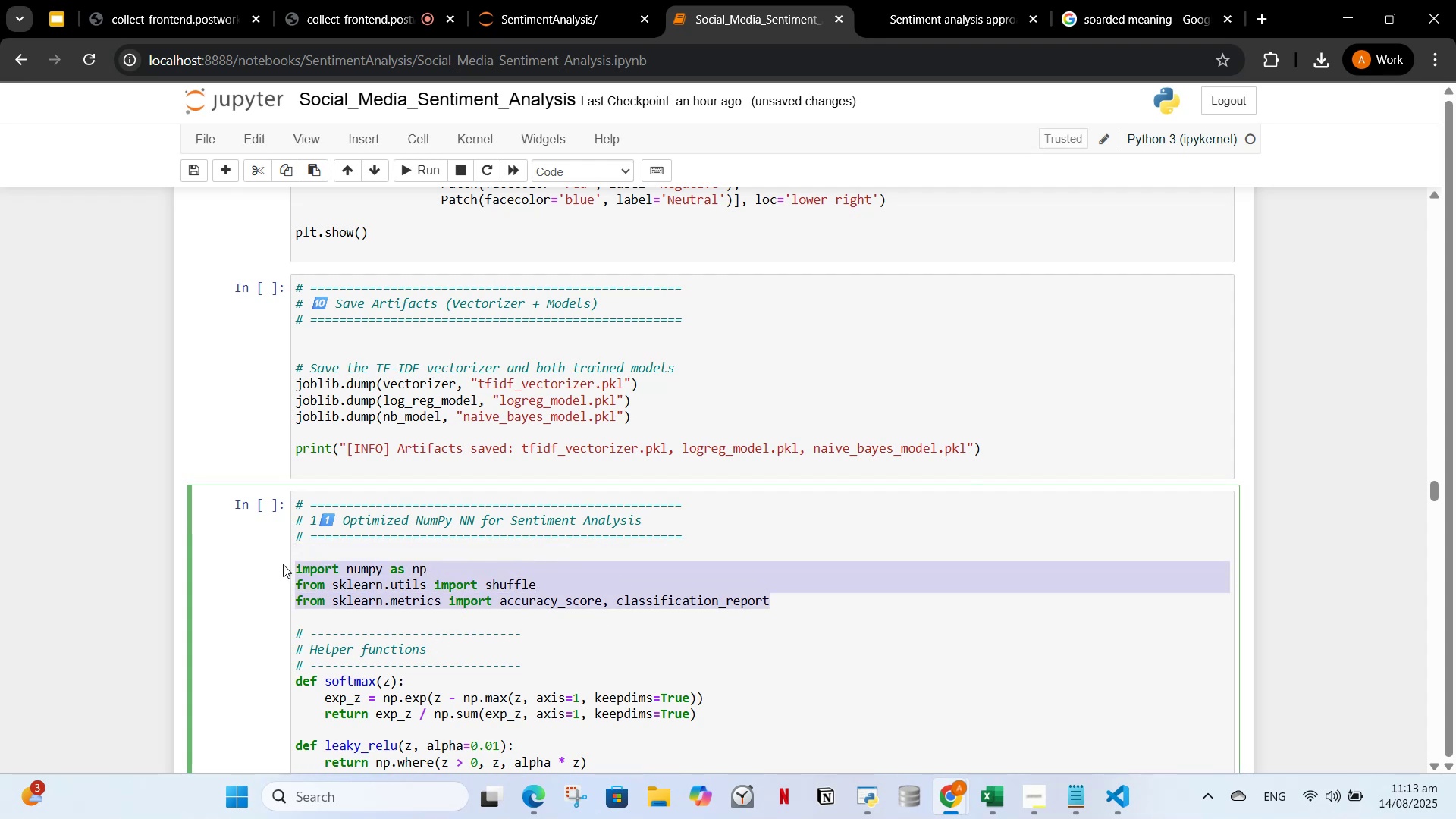 
key(Backspace)
 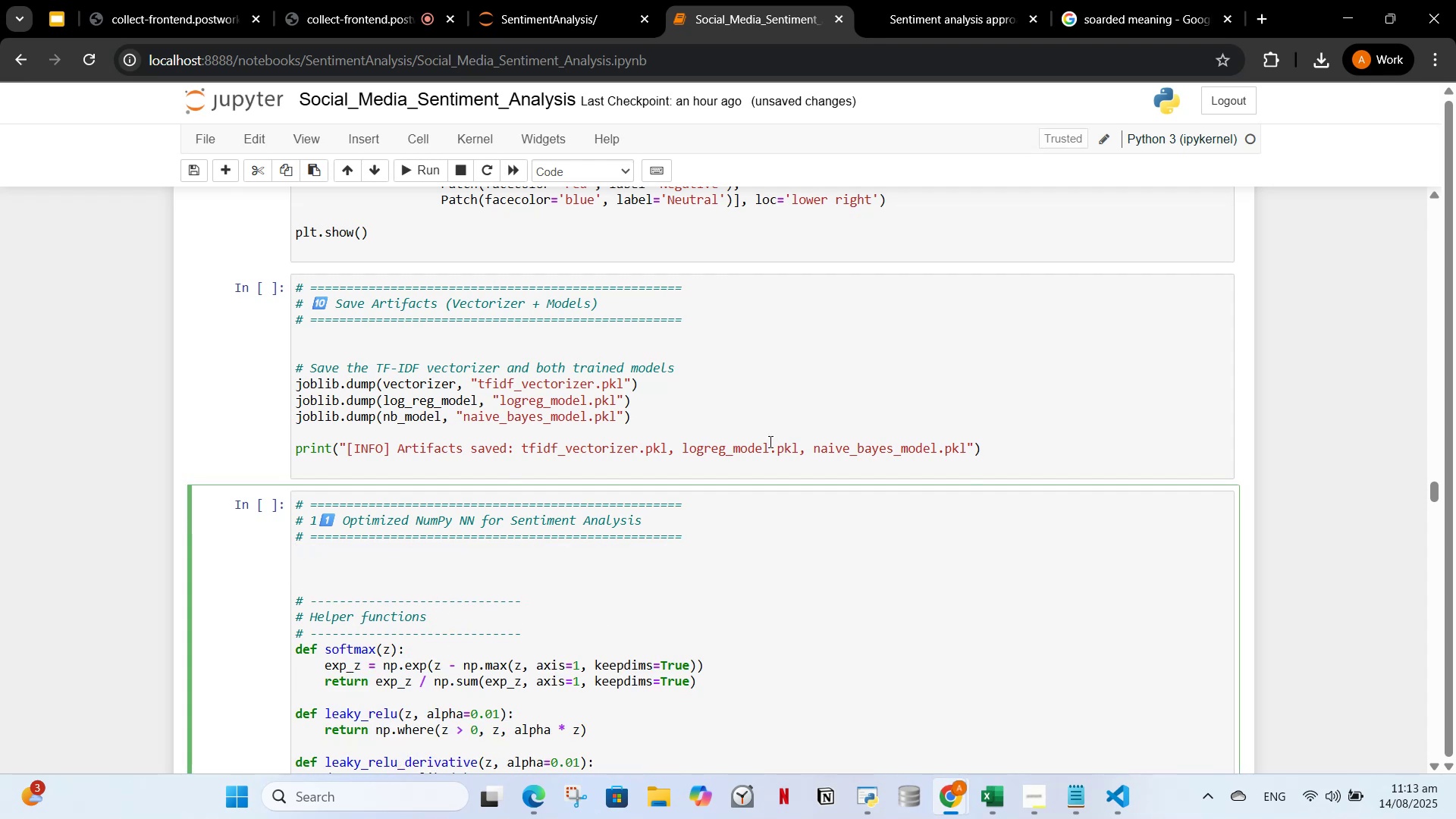 
scroll: coordinate [871, 340], scroll_direction: up, amount: 17.0
 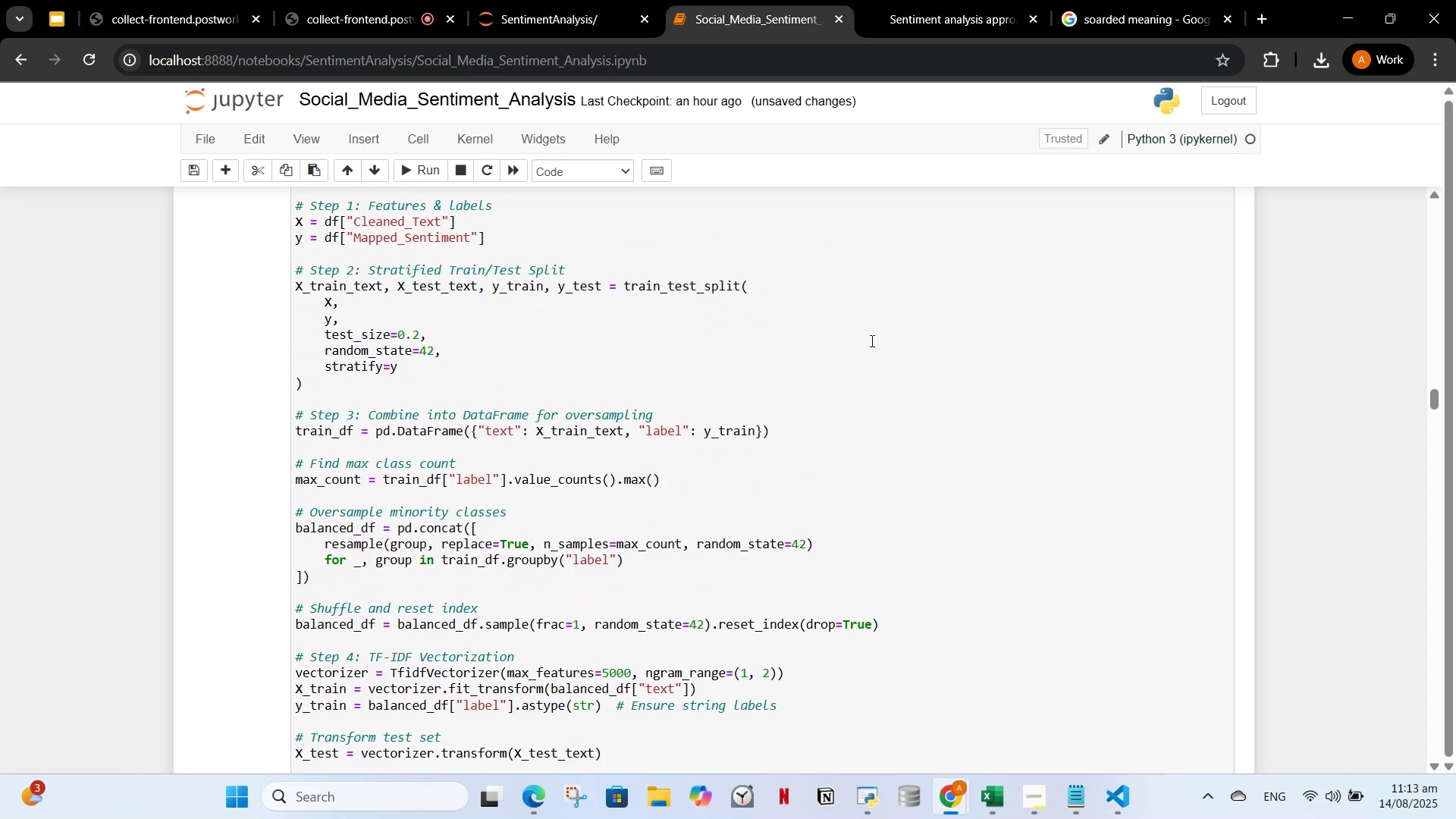 
scroll: coordinate [762, 438], scroll_direction: down, amount: 65.0
 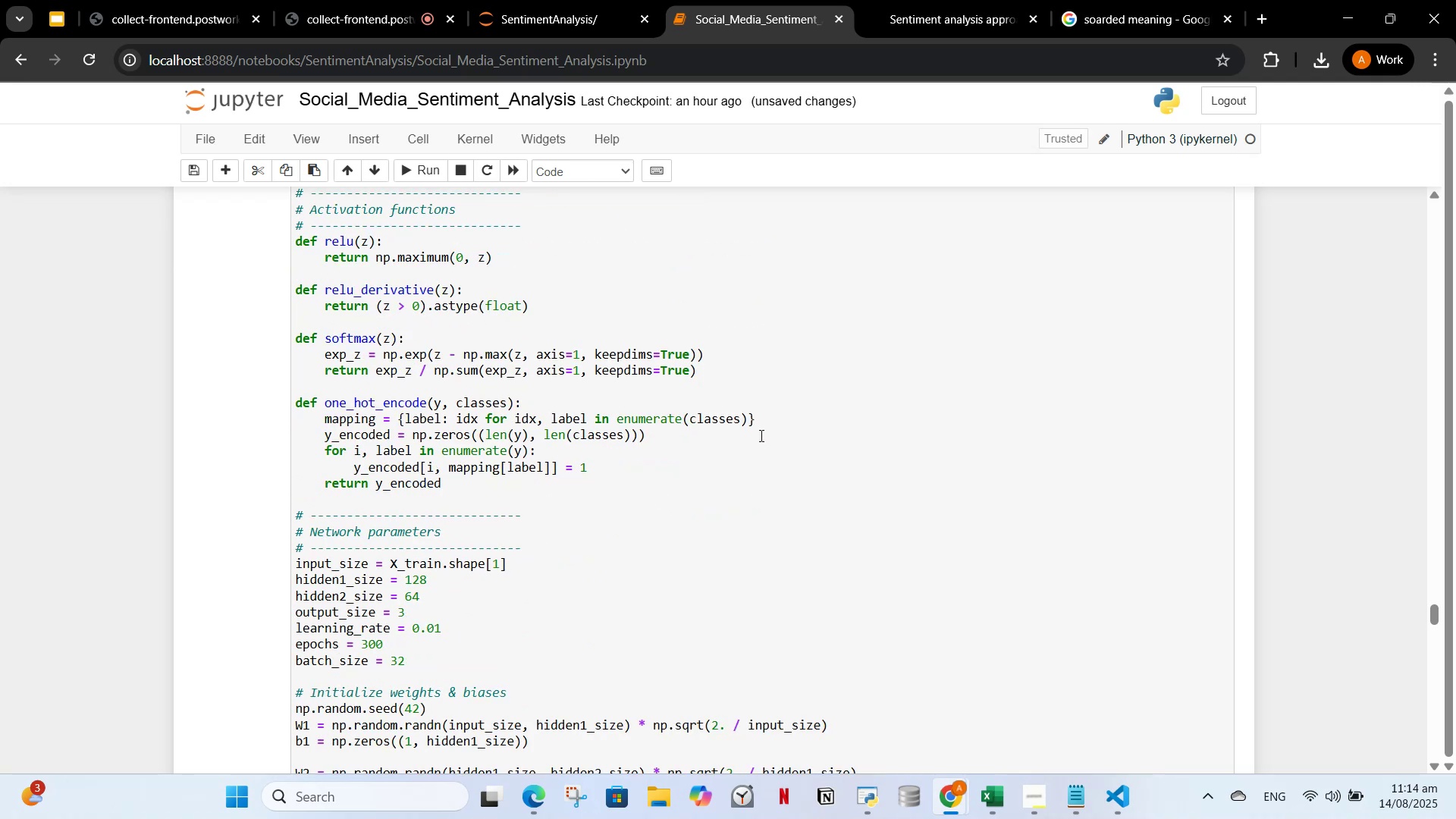 
scroll: coordinate [763, 429], scroll_direction: up, amount: 2.0
 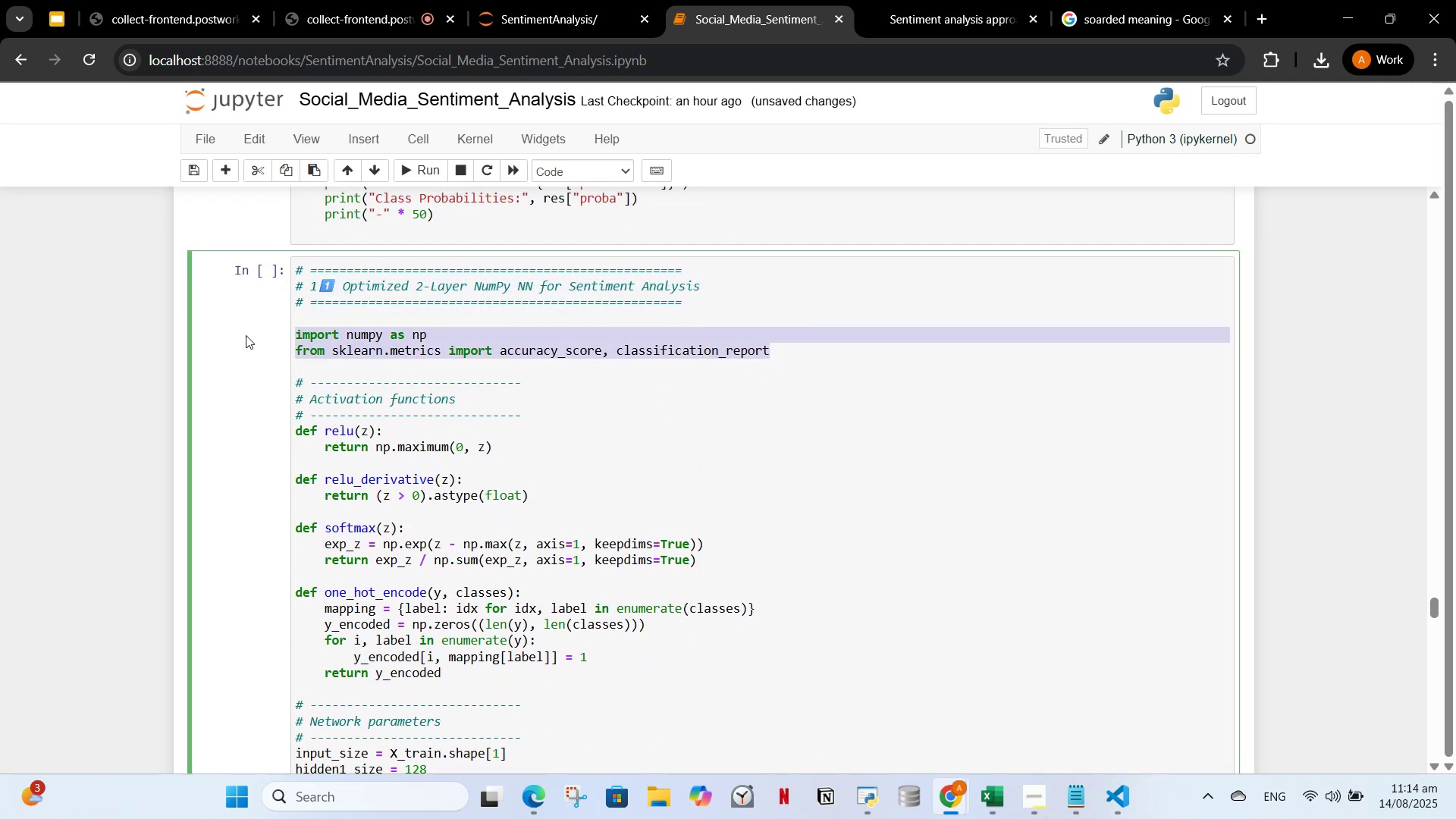 
key(Backspace)
 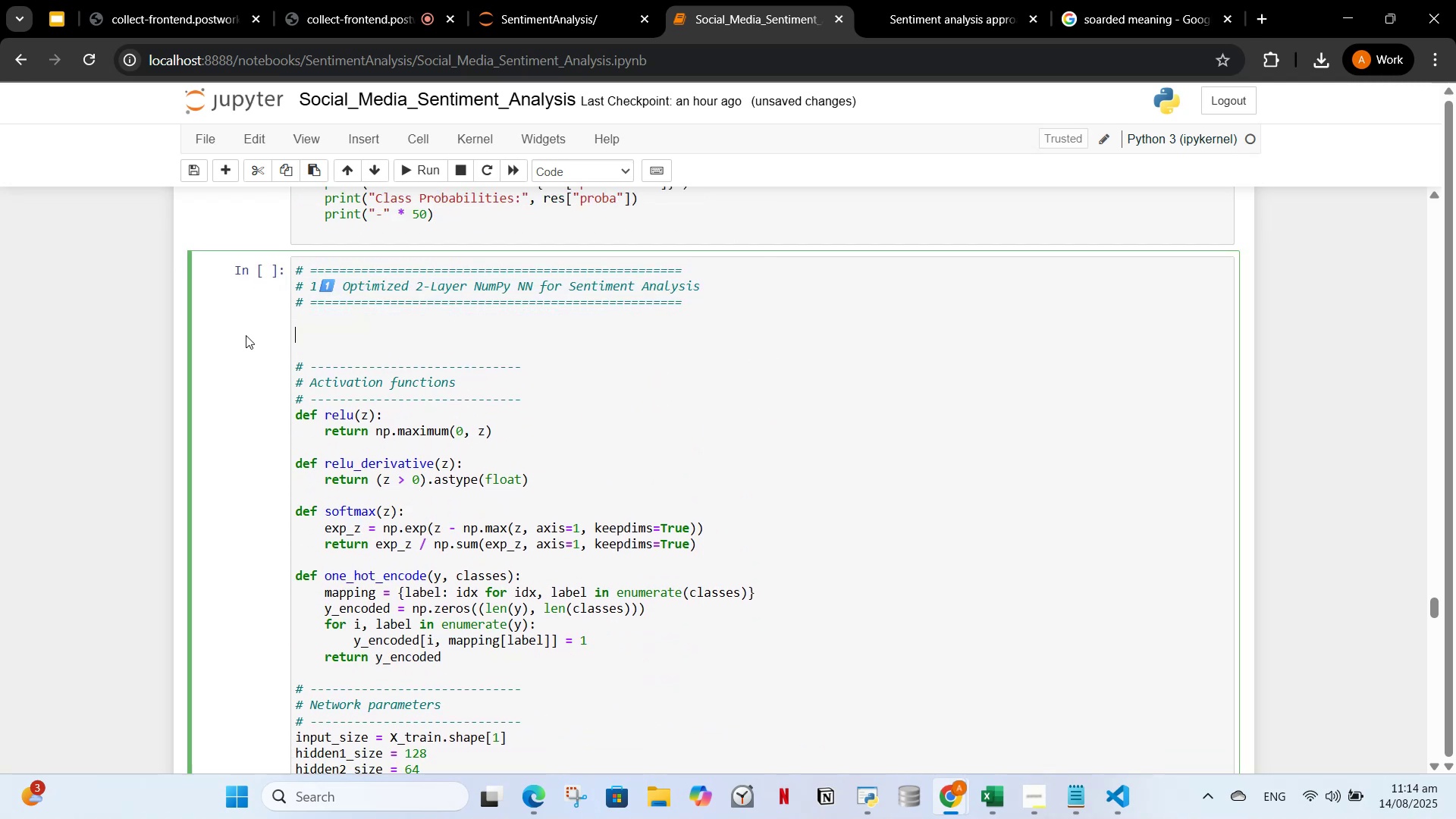 
key(Backspace)
 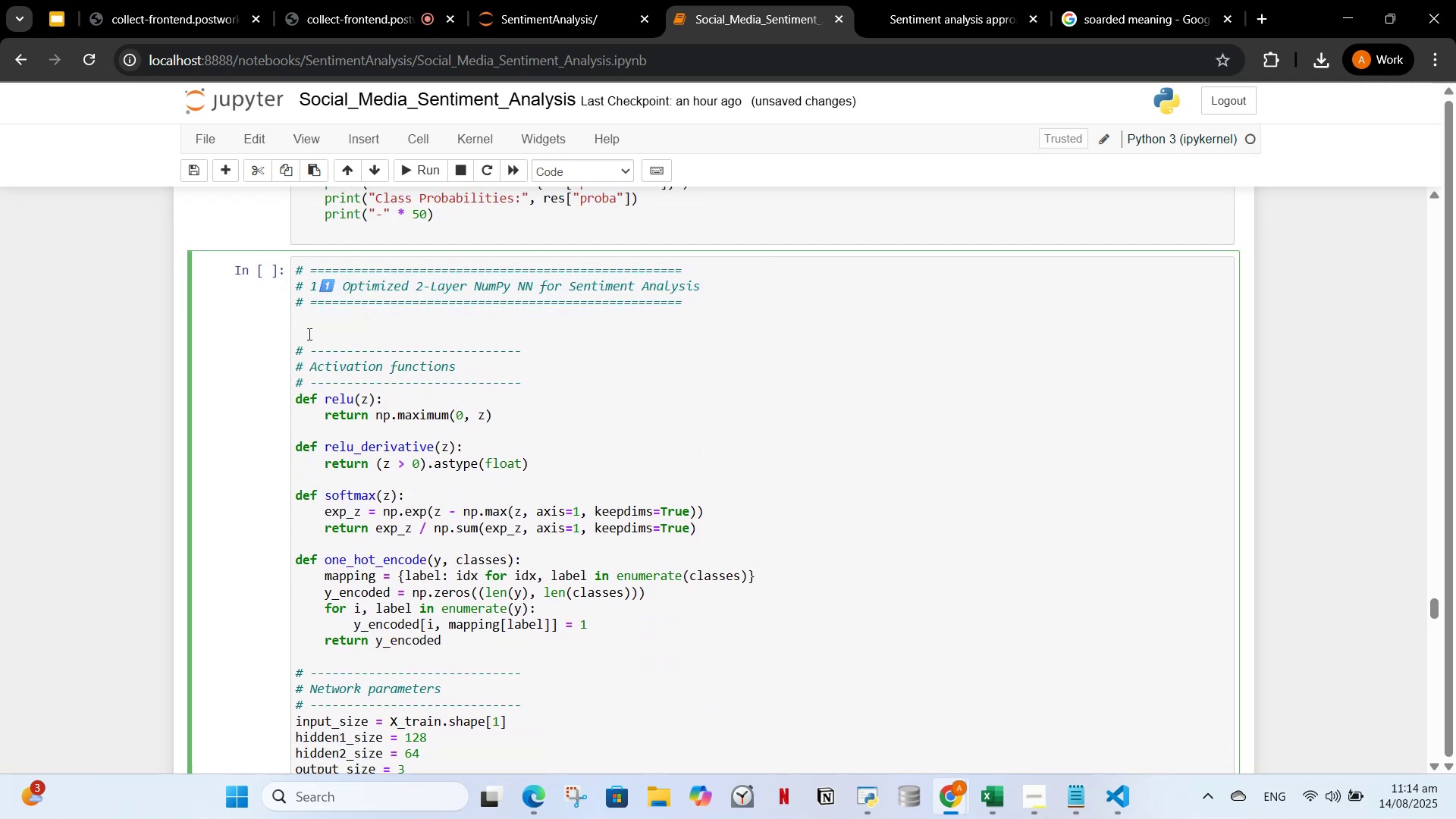 
scroll: coordinate [388, 469], scroll_direction: down, amount: 21.0
 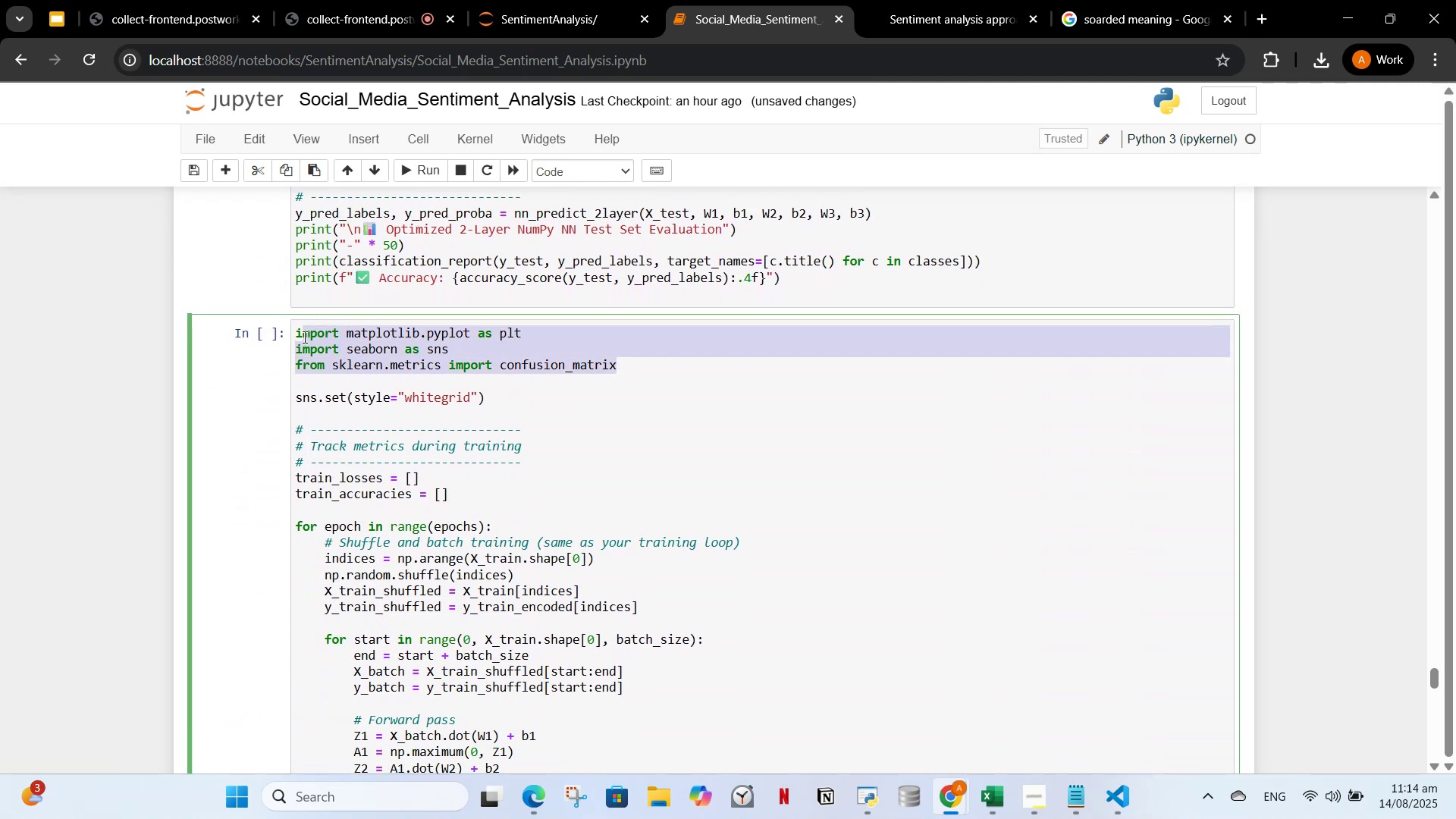 
key(Control+C)
 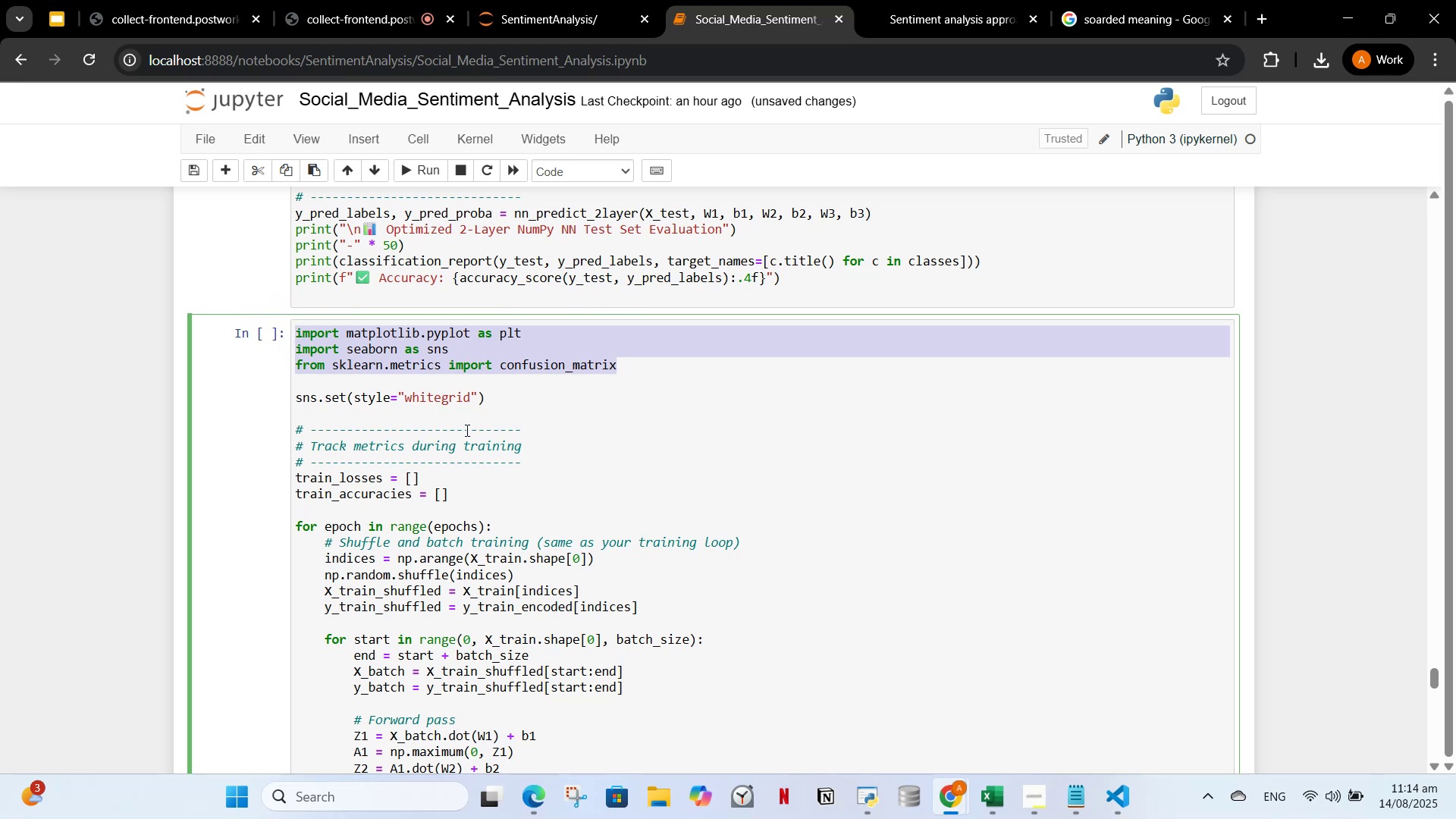 
scroll: coordinate [472, 523], scroll_direction: down, amount: 18.0
 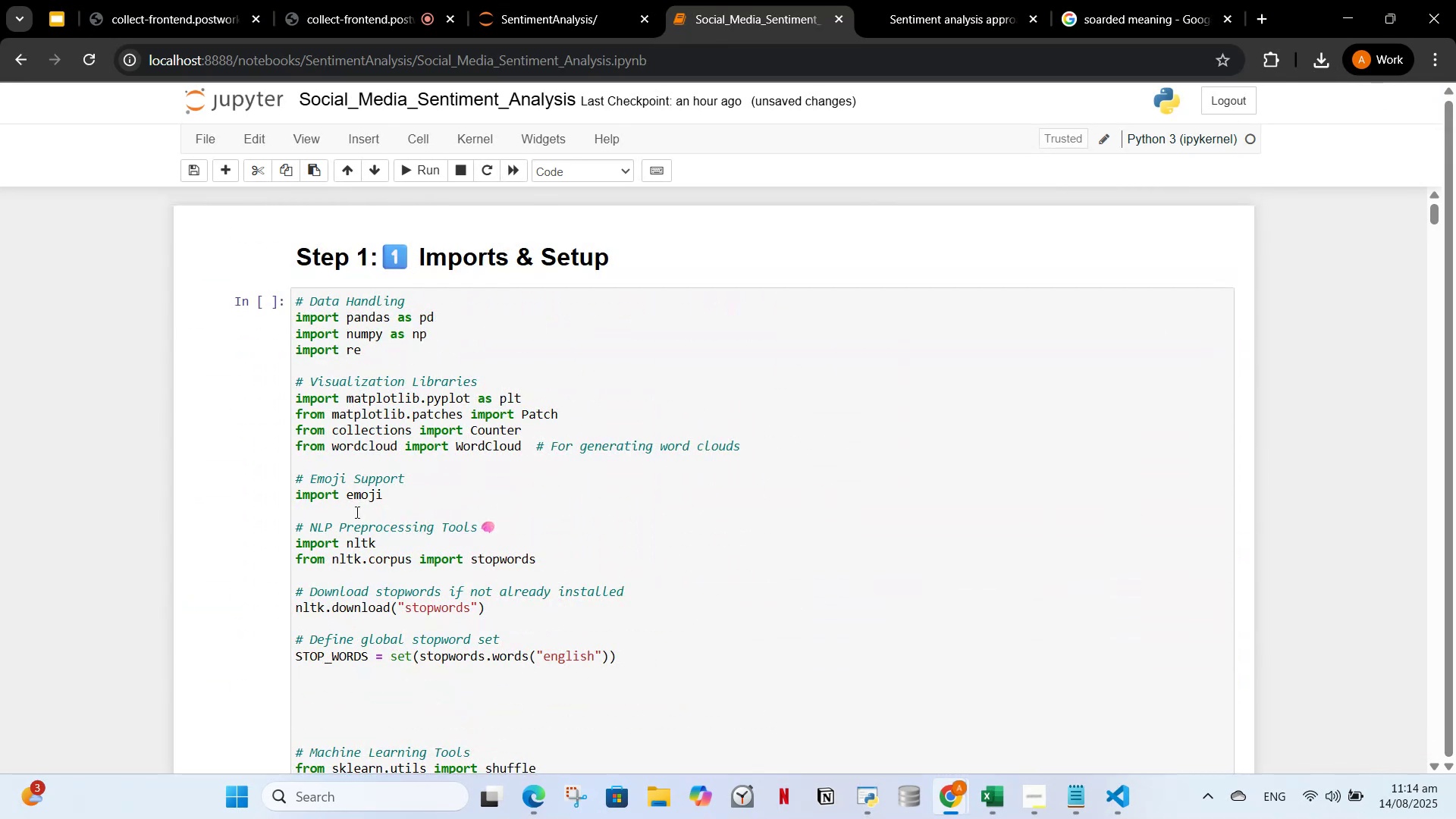 
wait(5.08)
 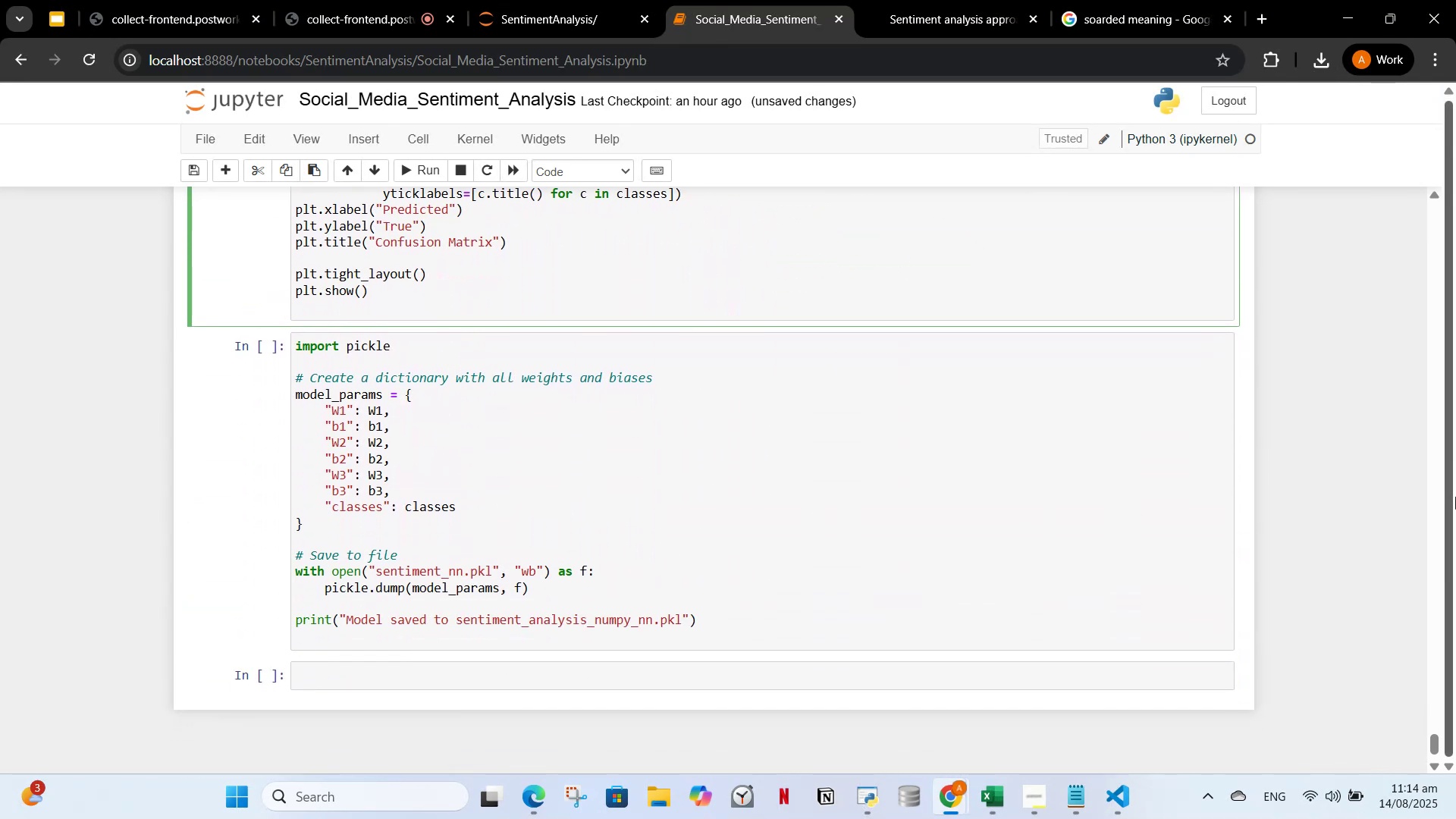 
scroll: coordinate [413, 531], scroll_direction: down, amount: 2.0
 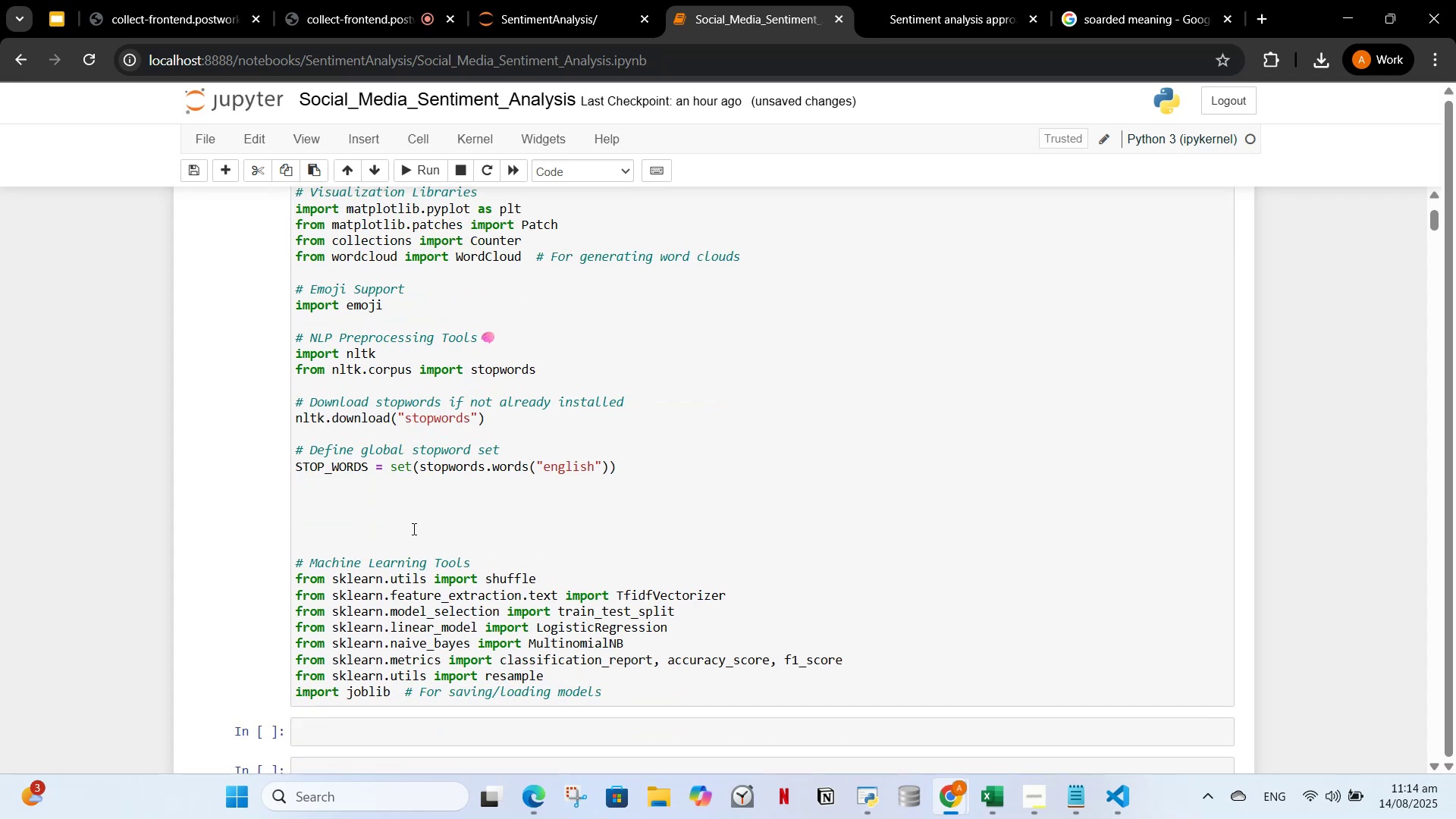 
scroll: coordinate [535, 337], scroll_direction: up, amount: 1.0
 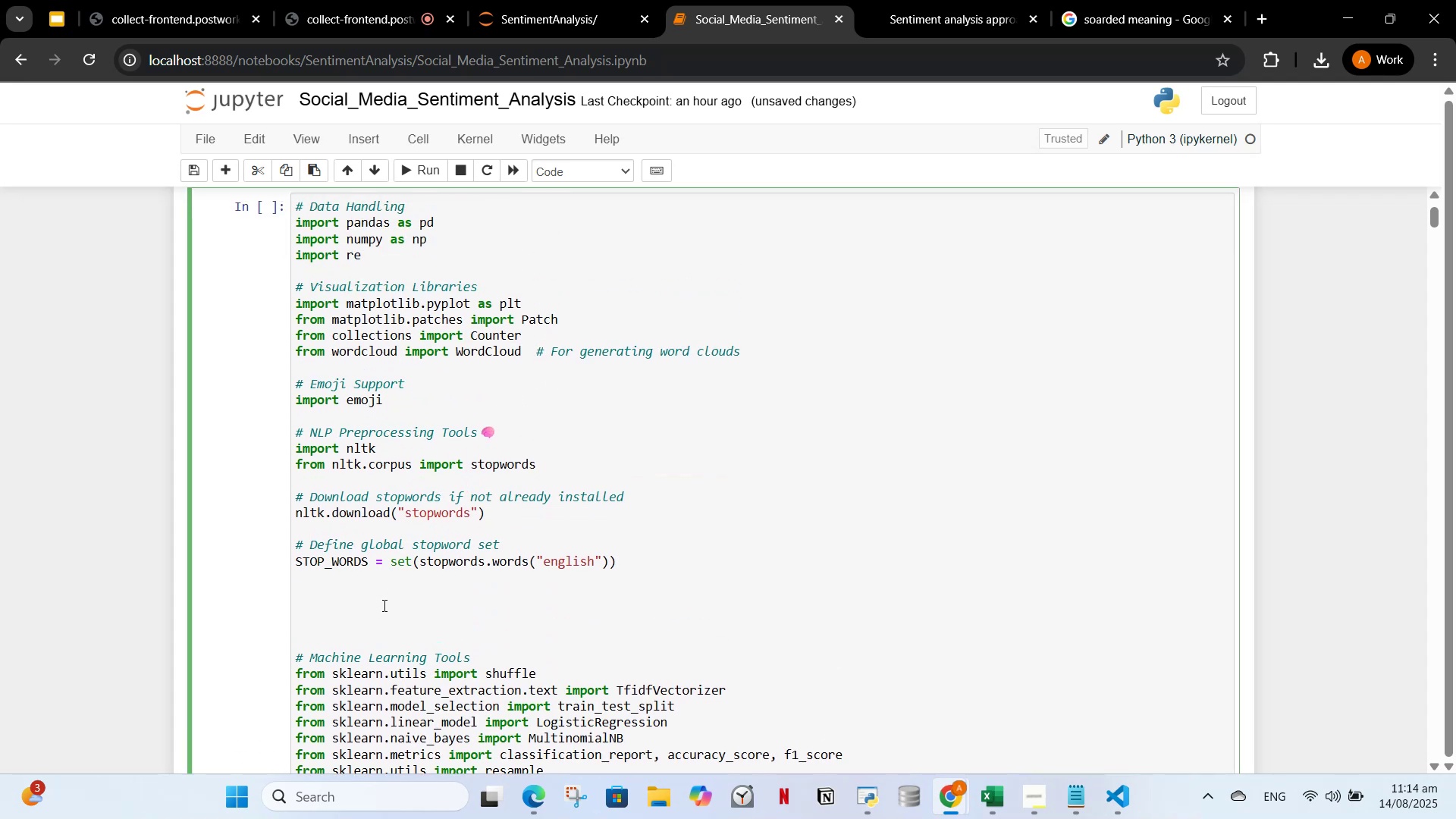 
key(Control+V)
 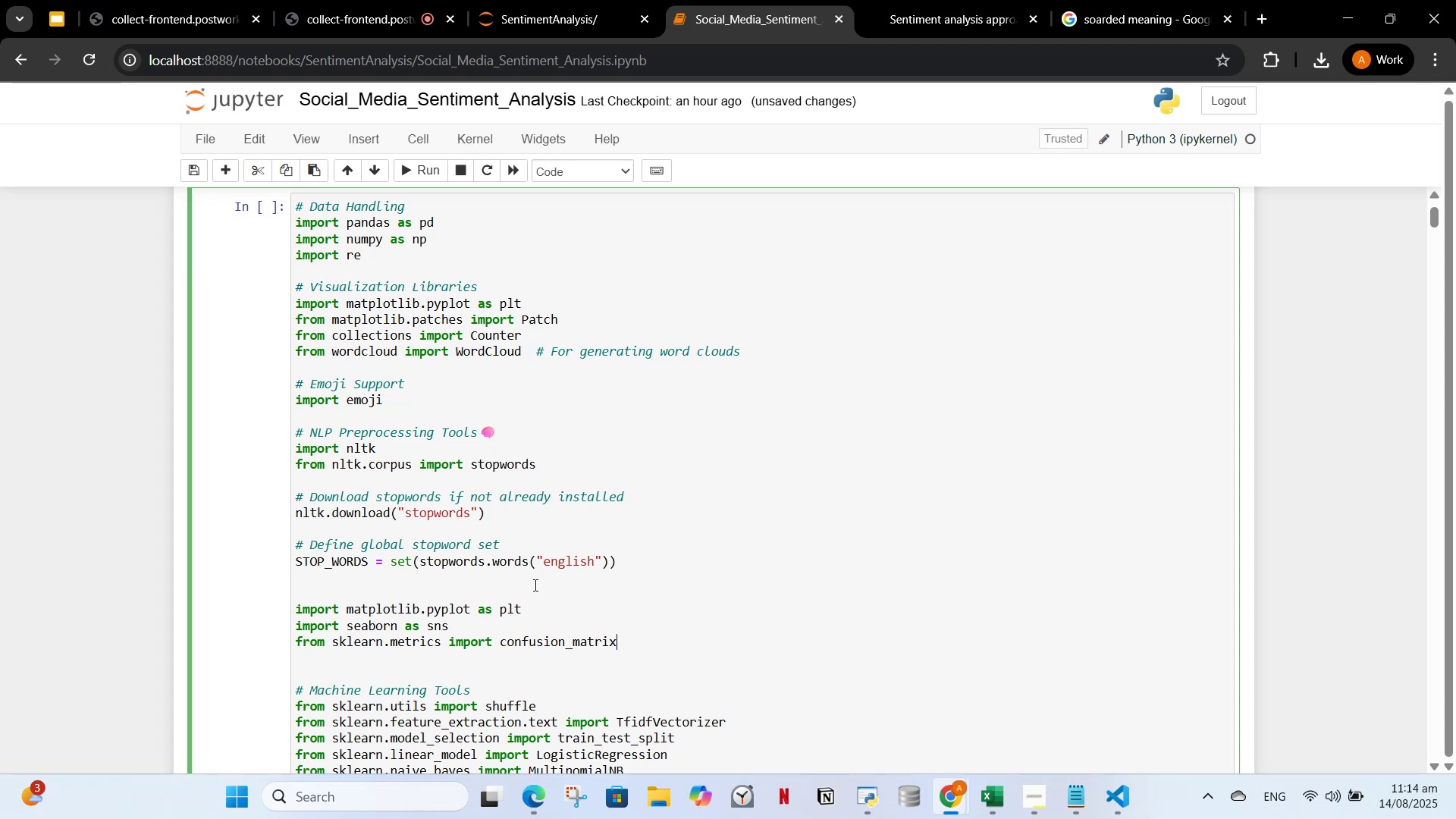 
scroll: coordinate [548, 668], scroll_direction: down, amount: 2.0
 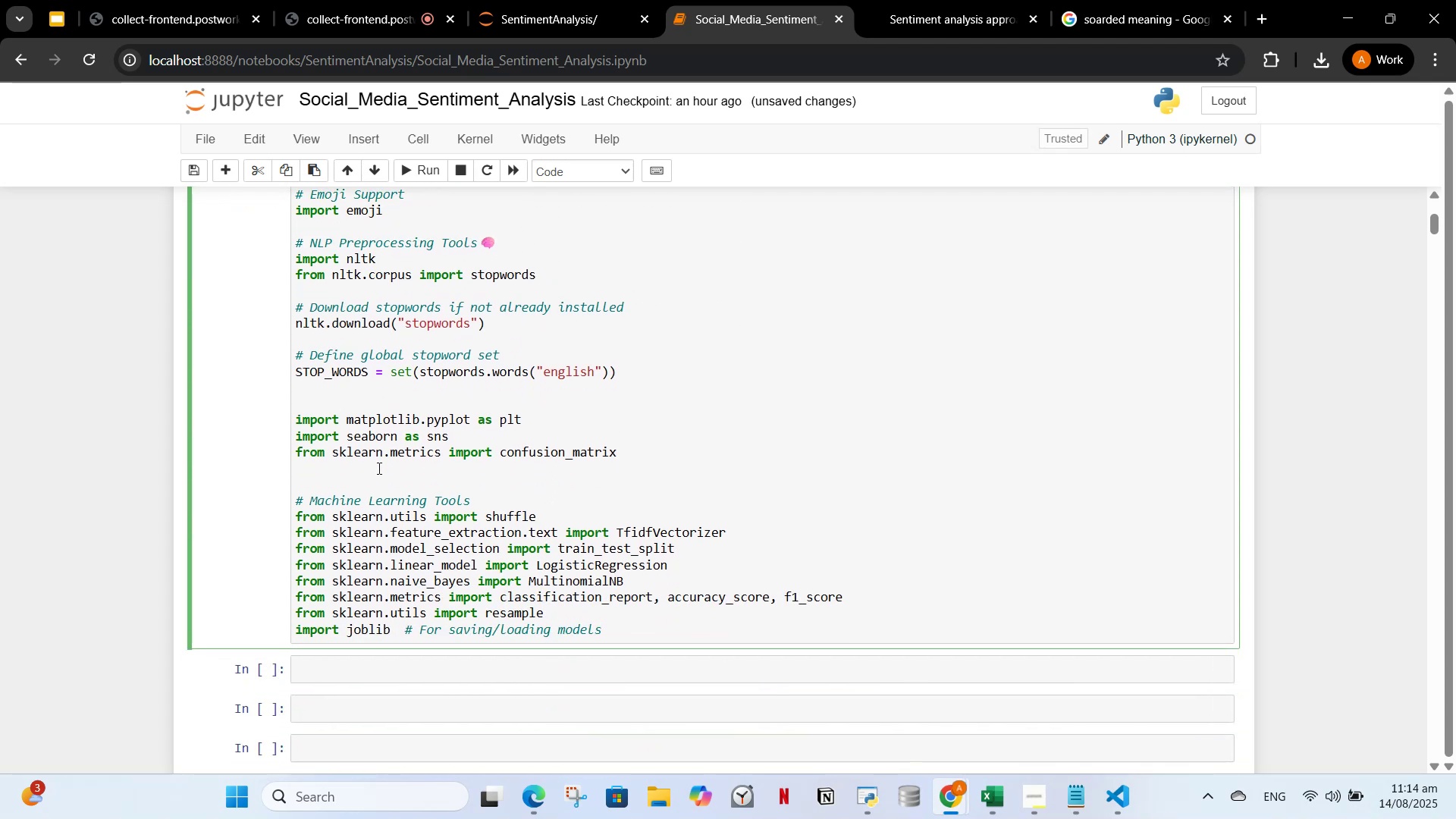 
scroll: coordinate [383, 472], scroll_direction: up, amount: 3.0
 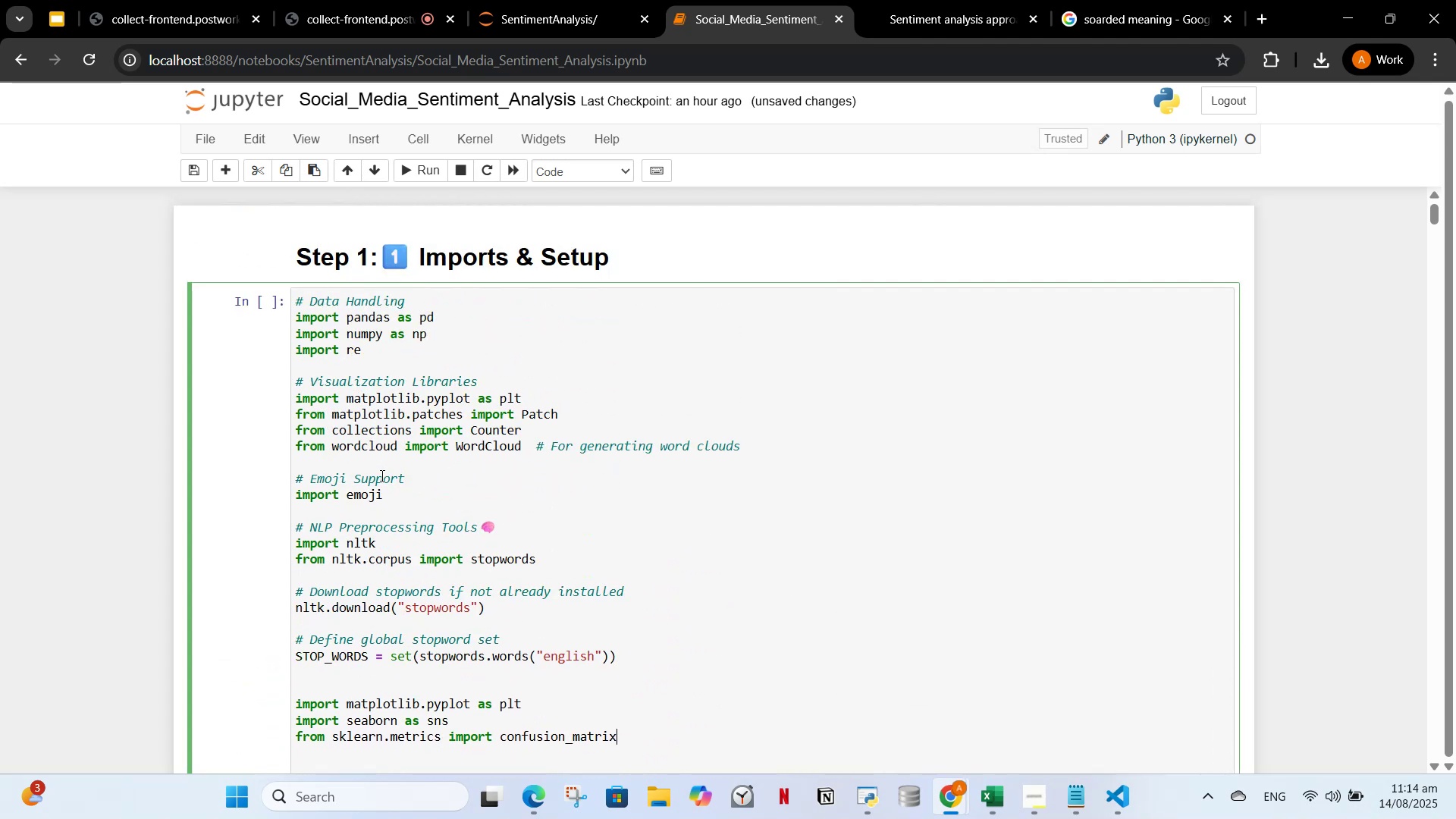 
scroll: coordinate [375, 483], scroll_direction: down, amount: 1.0
 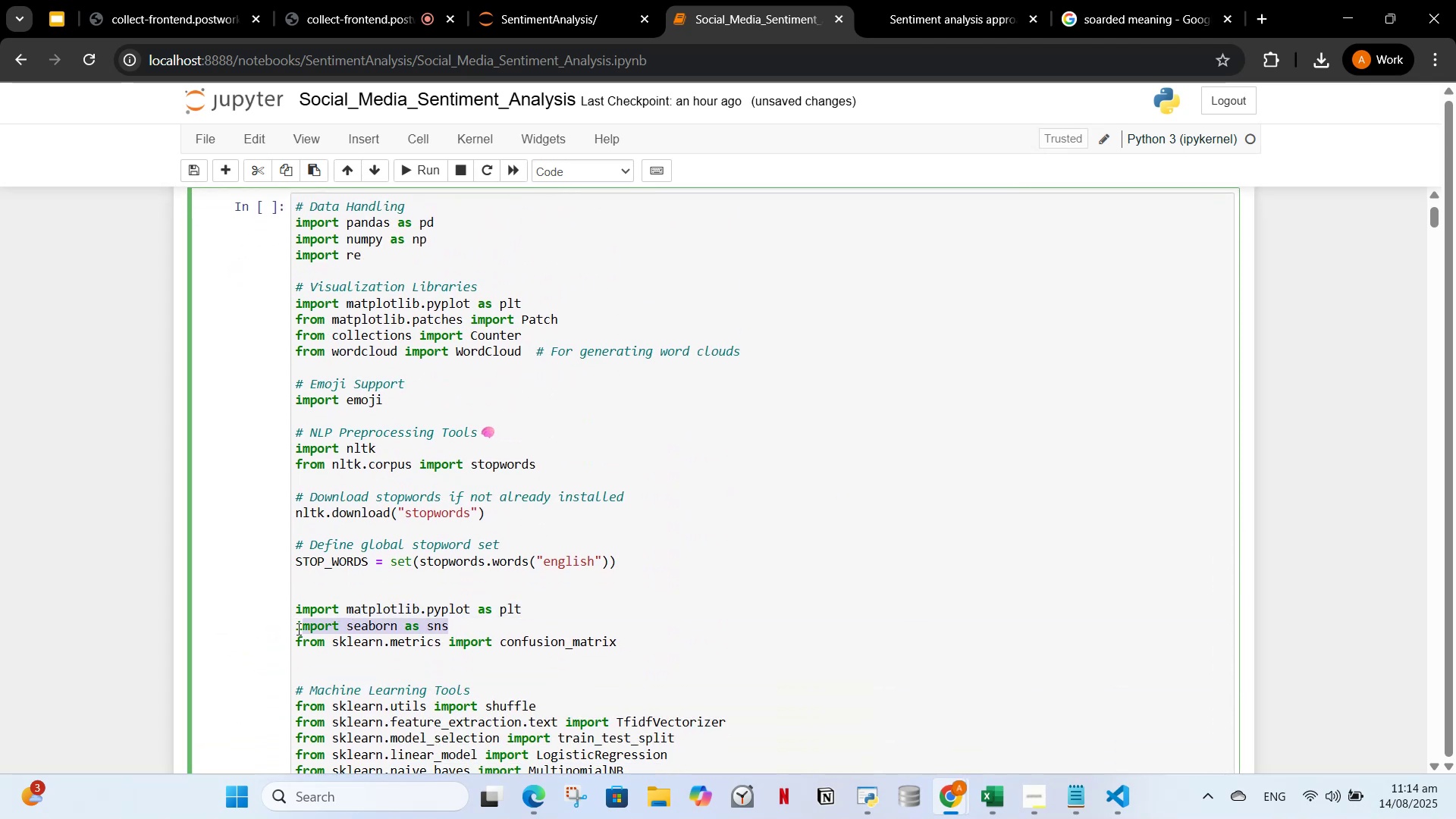 
key(Control+ControlLeft)
 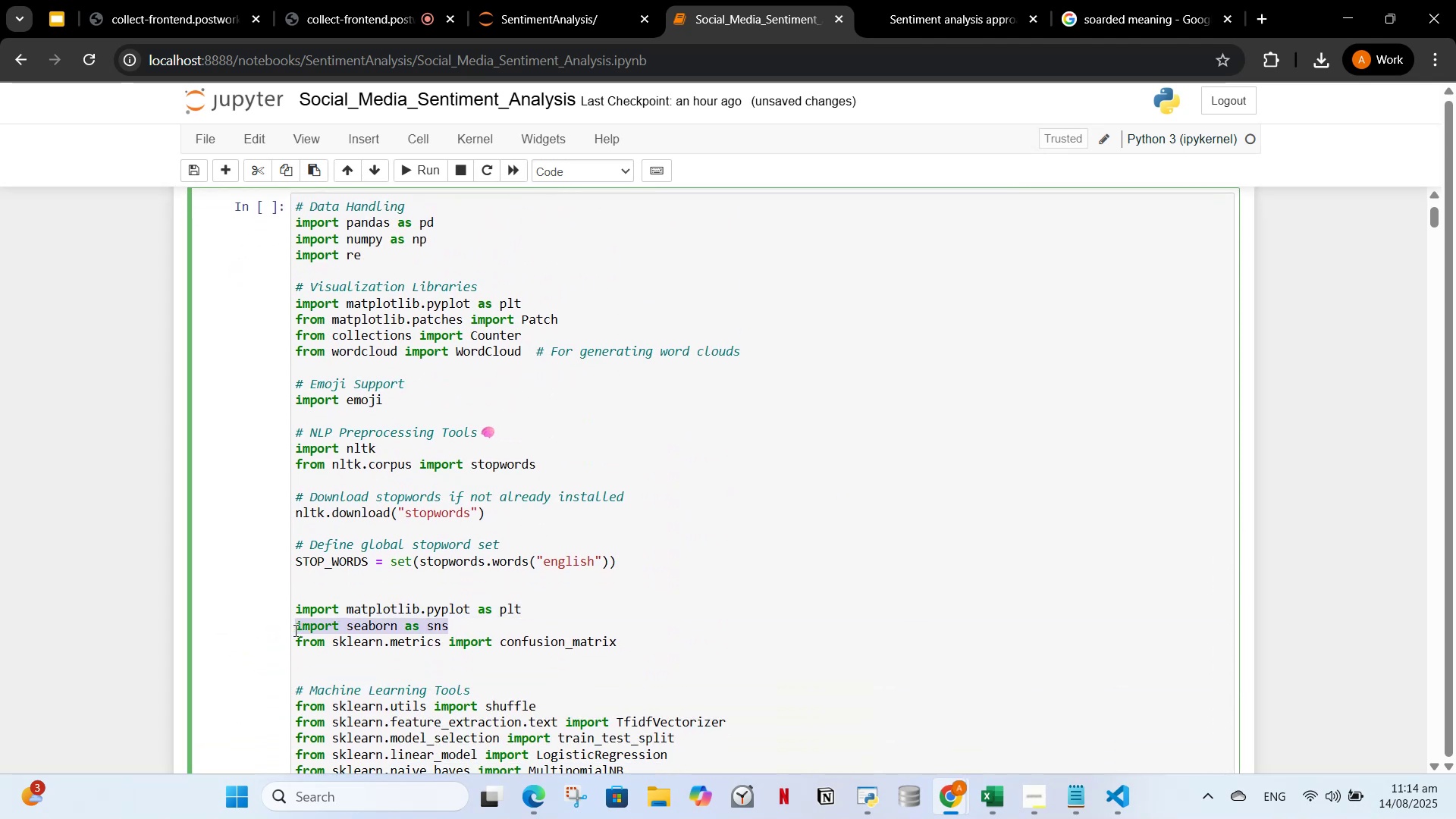 
key(Control+C)
 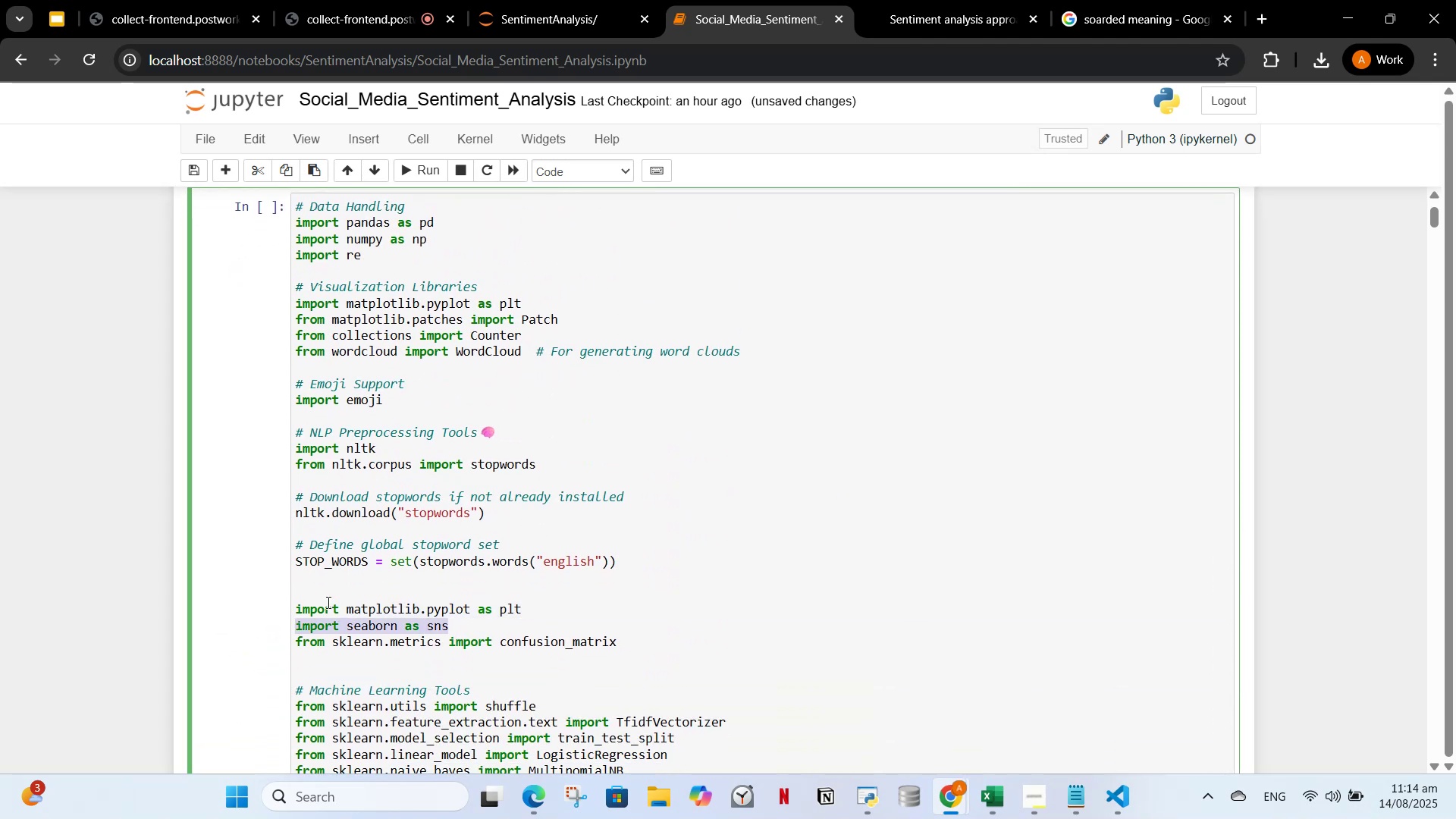 
key(Control+X)
 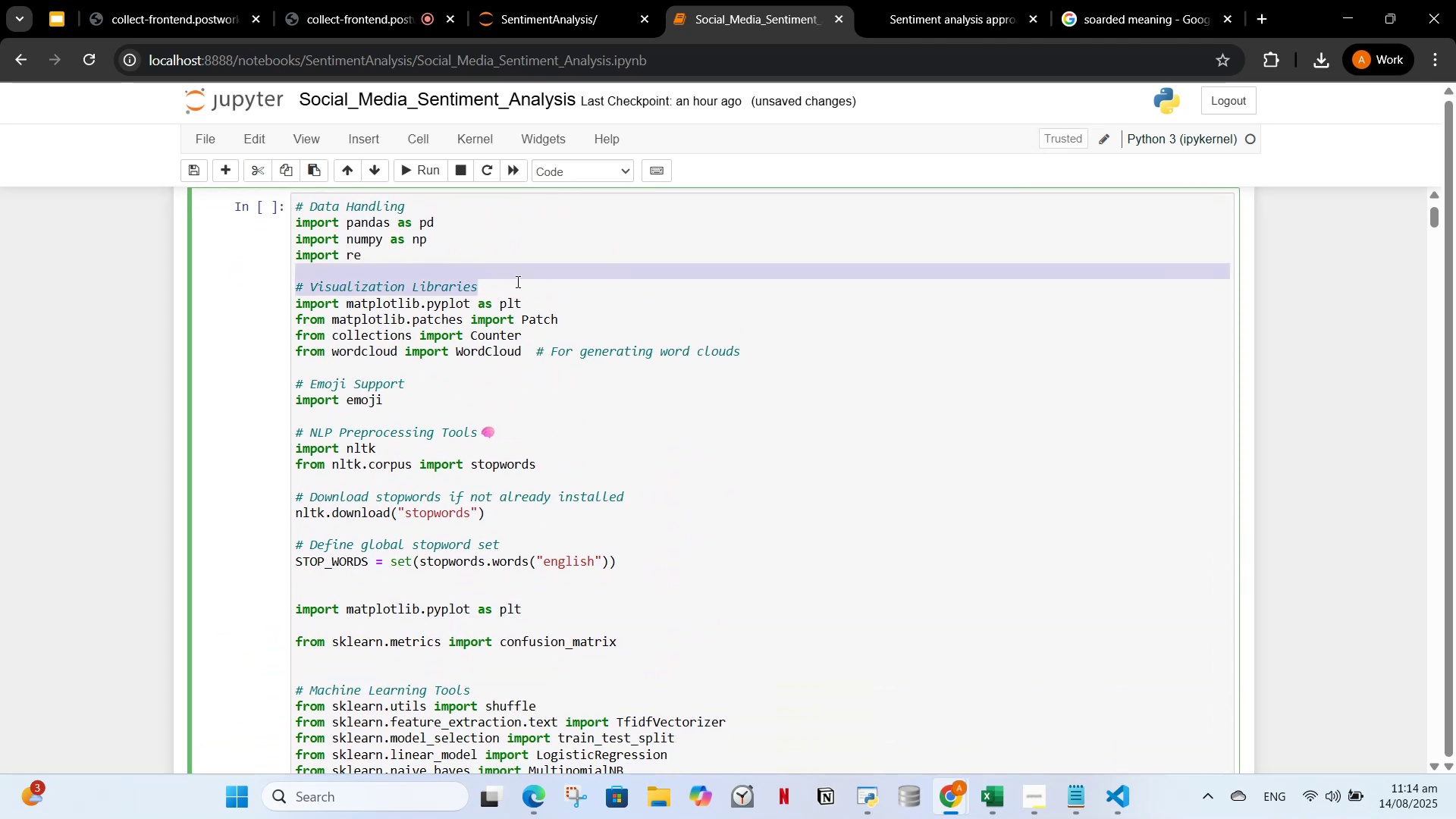 
left_click([516, 297])
 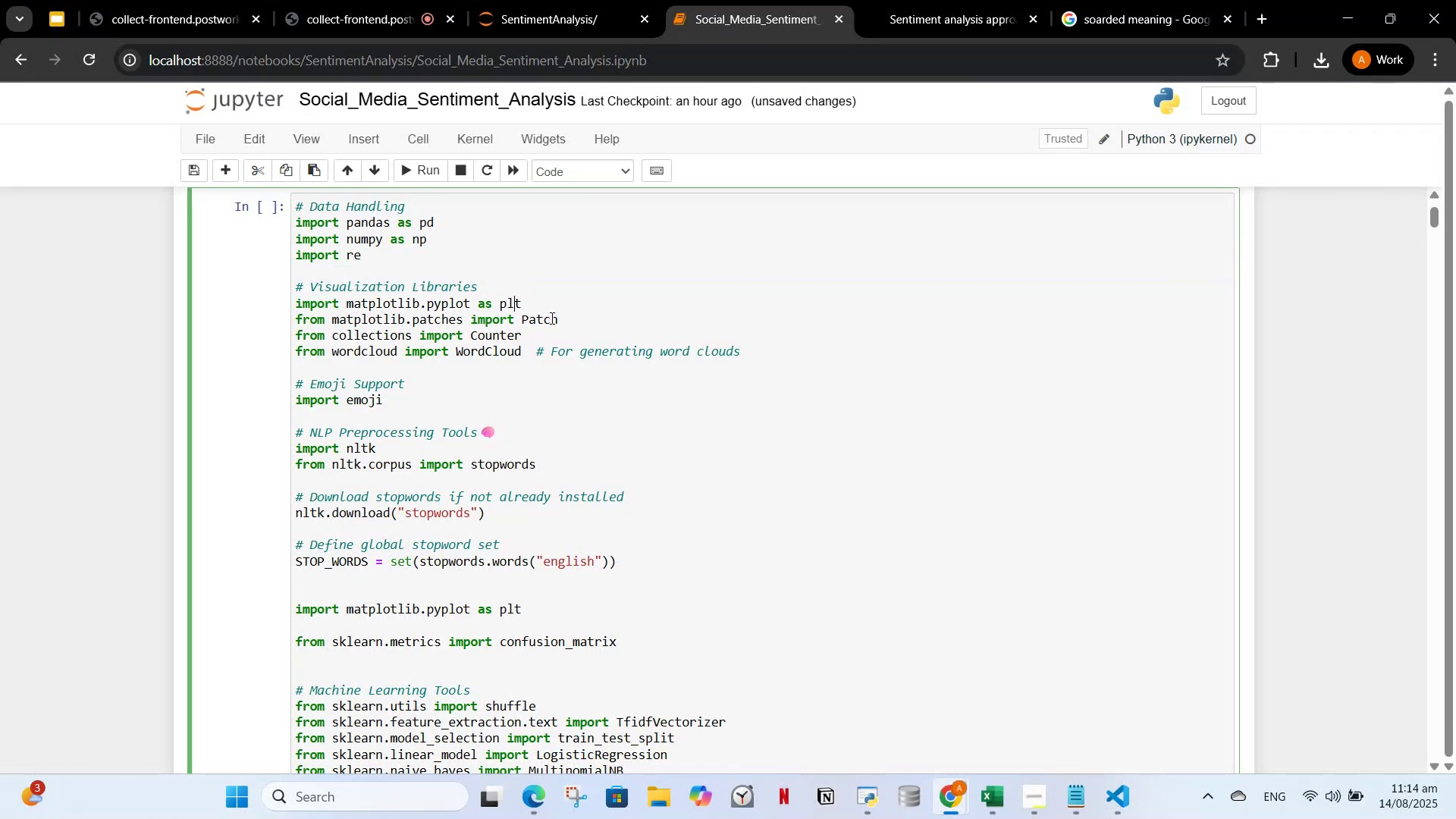 
left_click([566, 318])
 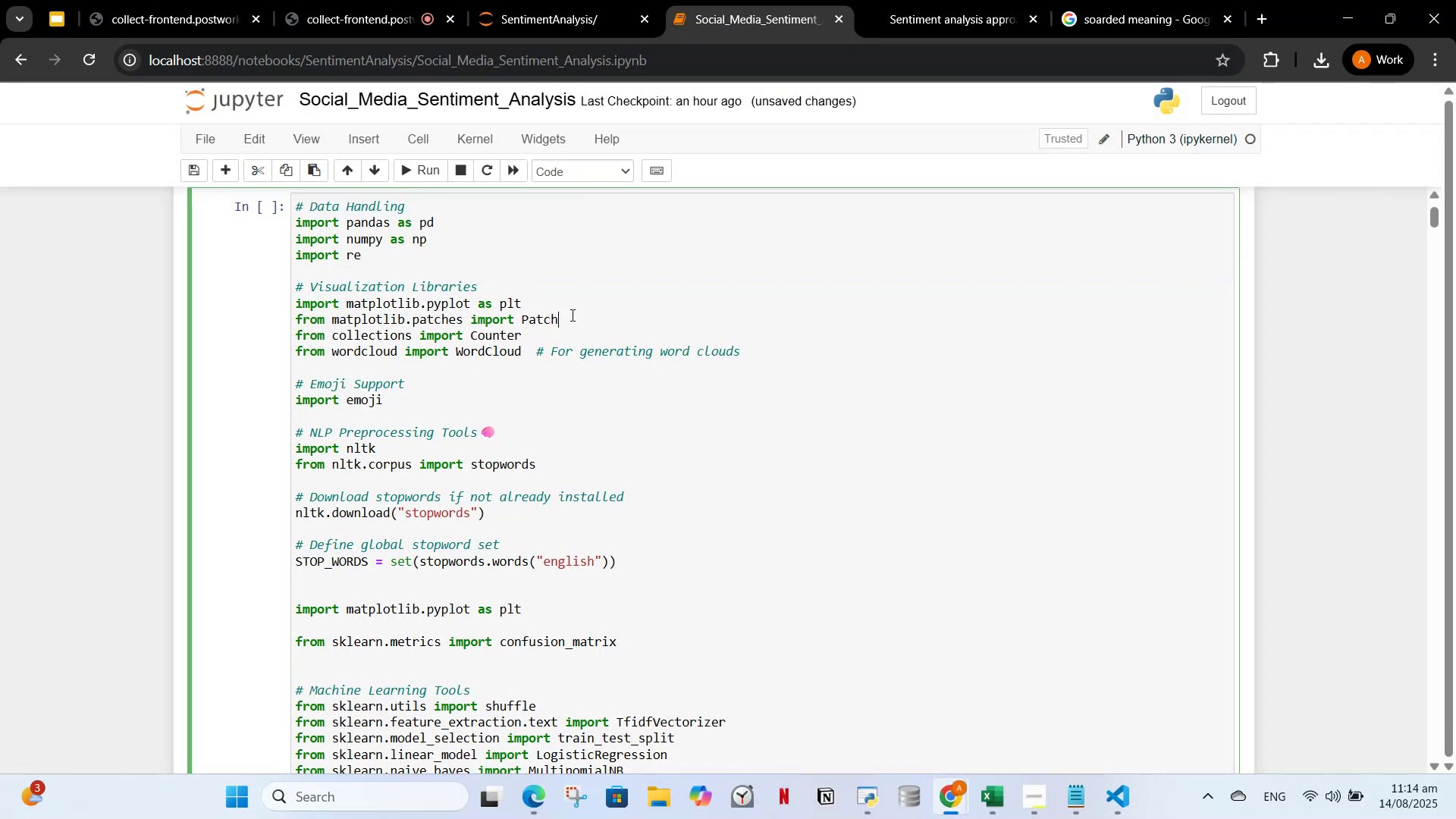 
key(Enter)
 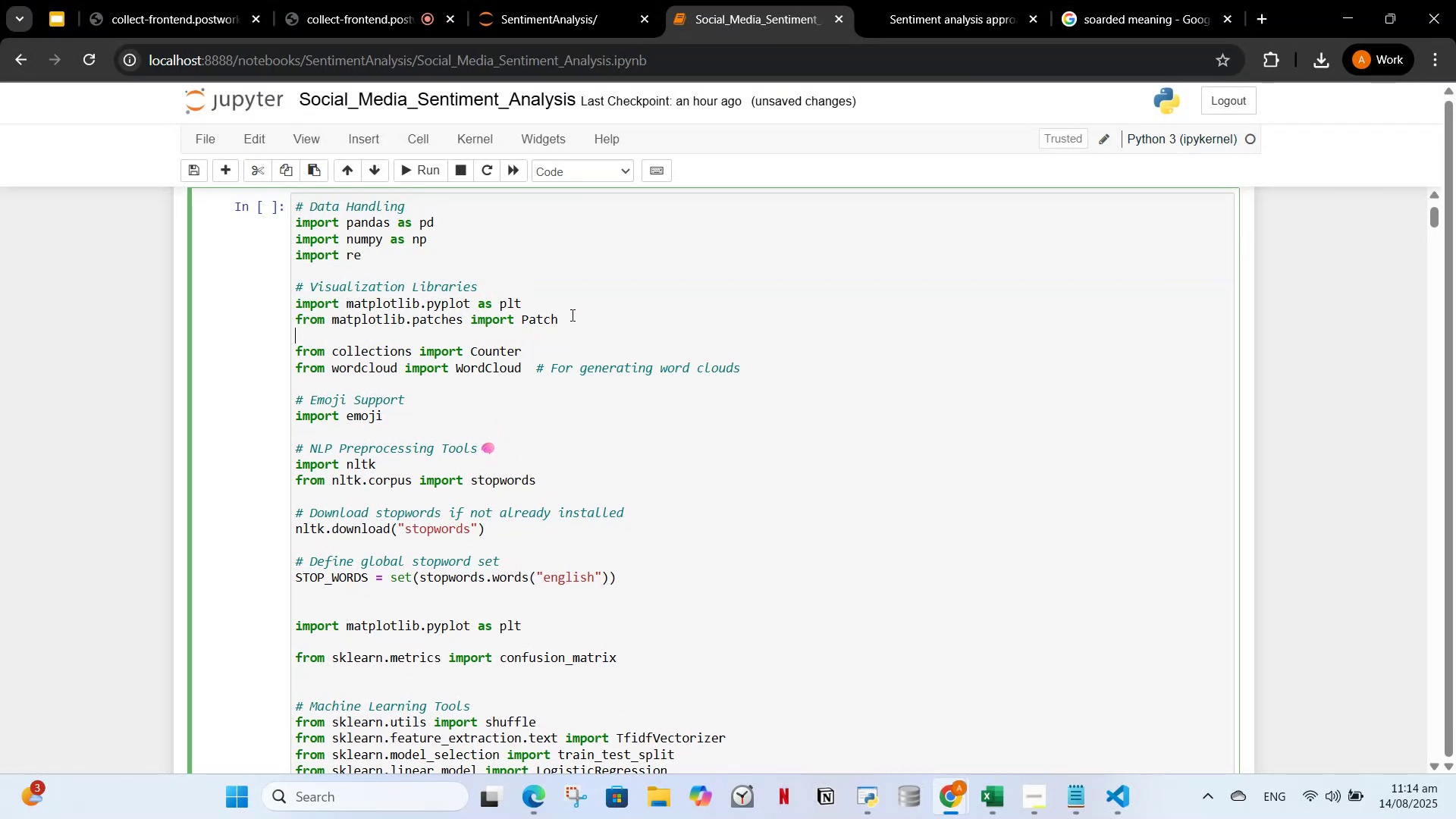 
key(Control+V)
 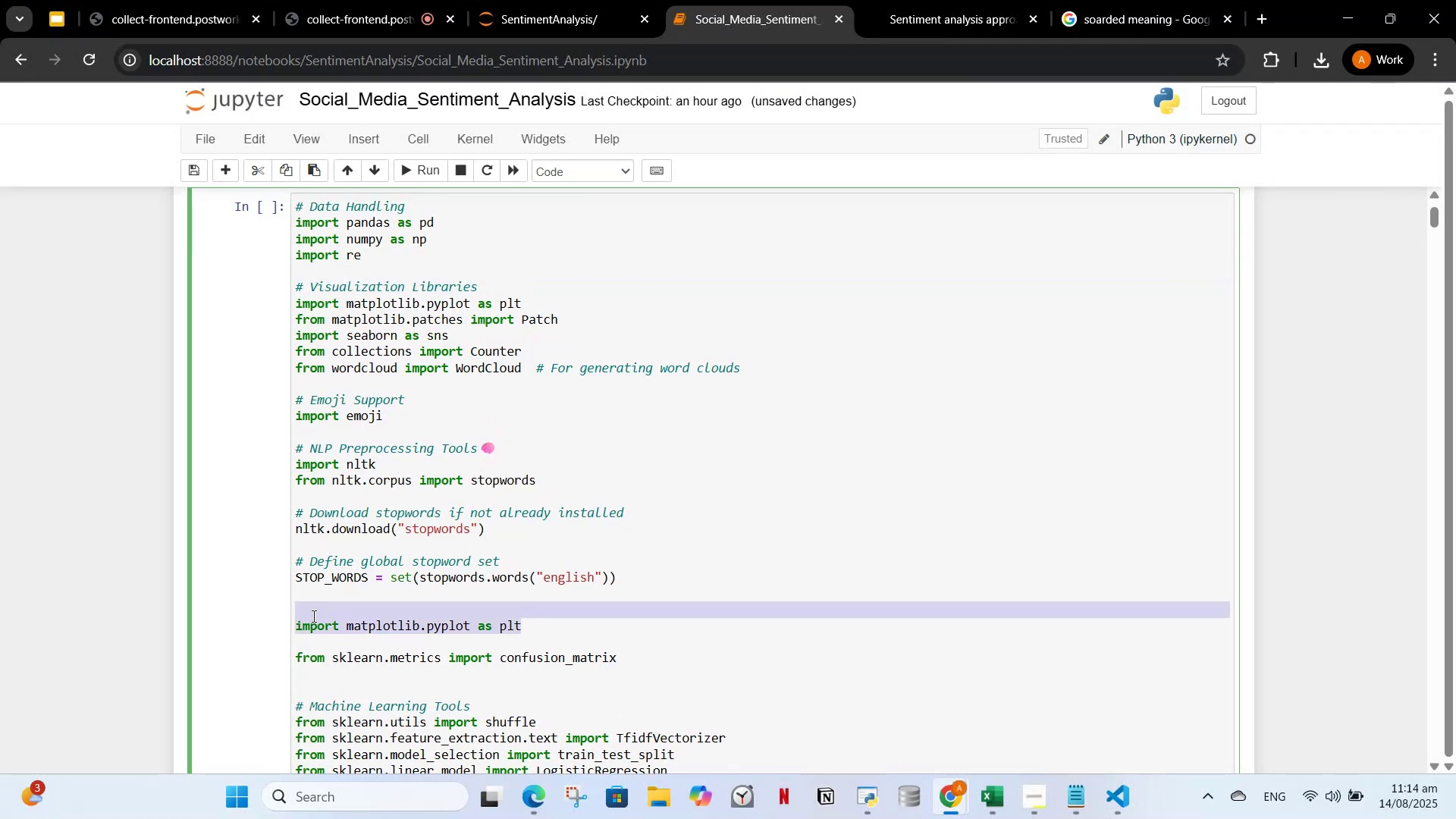 
key(Backspace)
 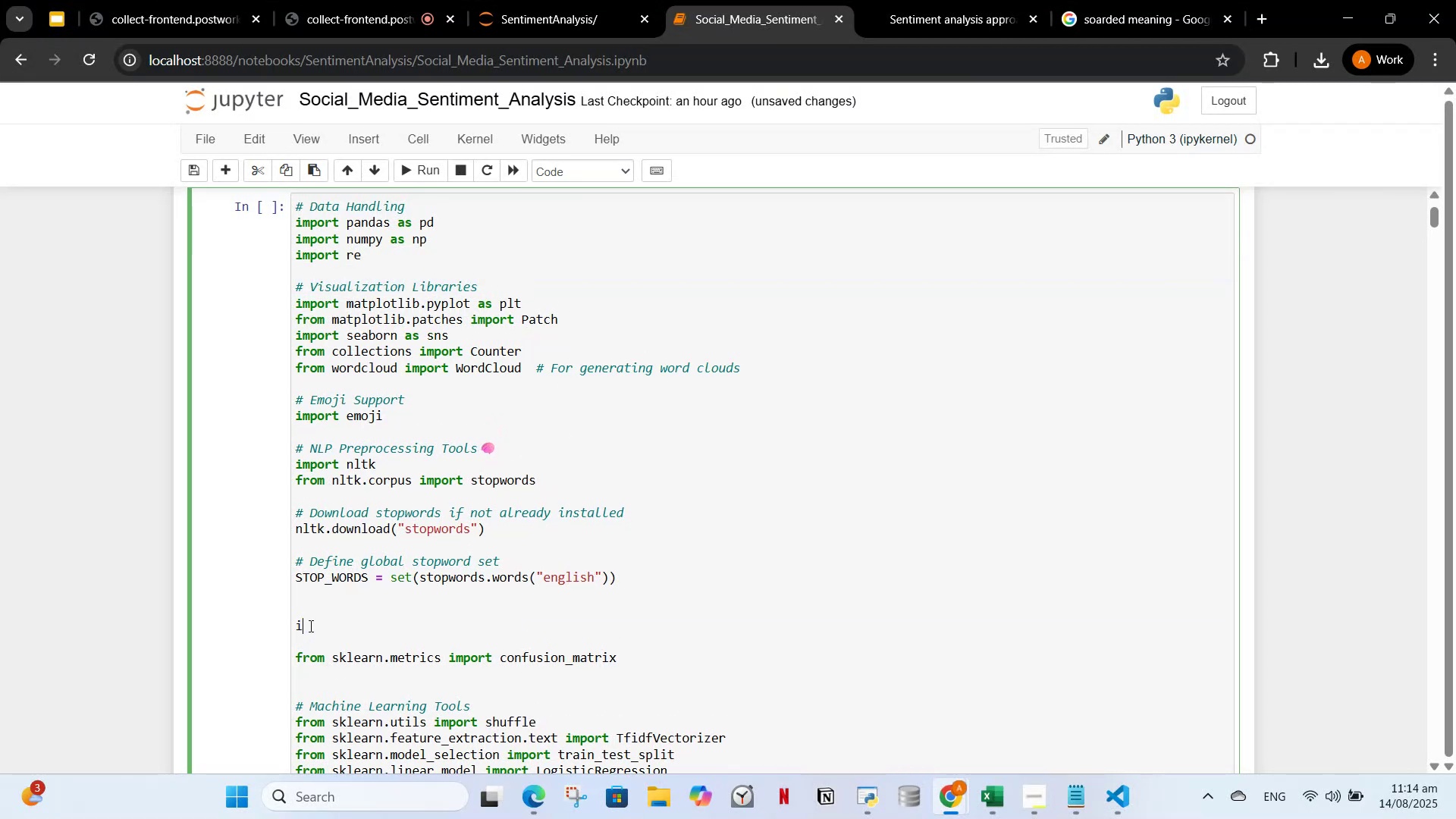 
key(Backspace)
 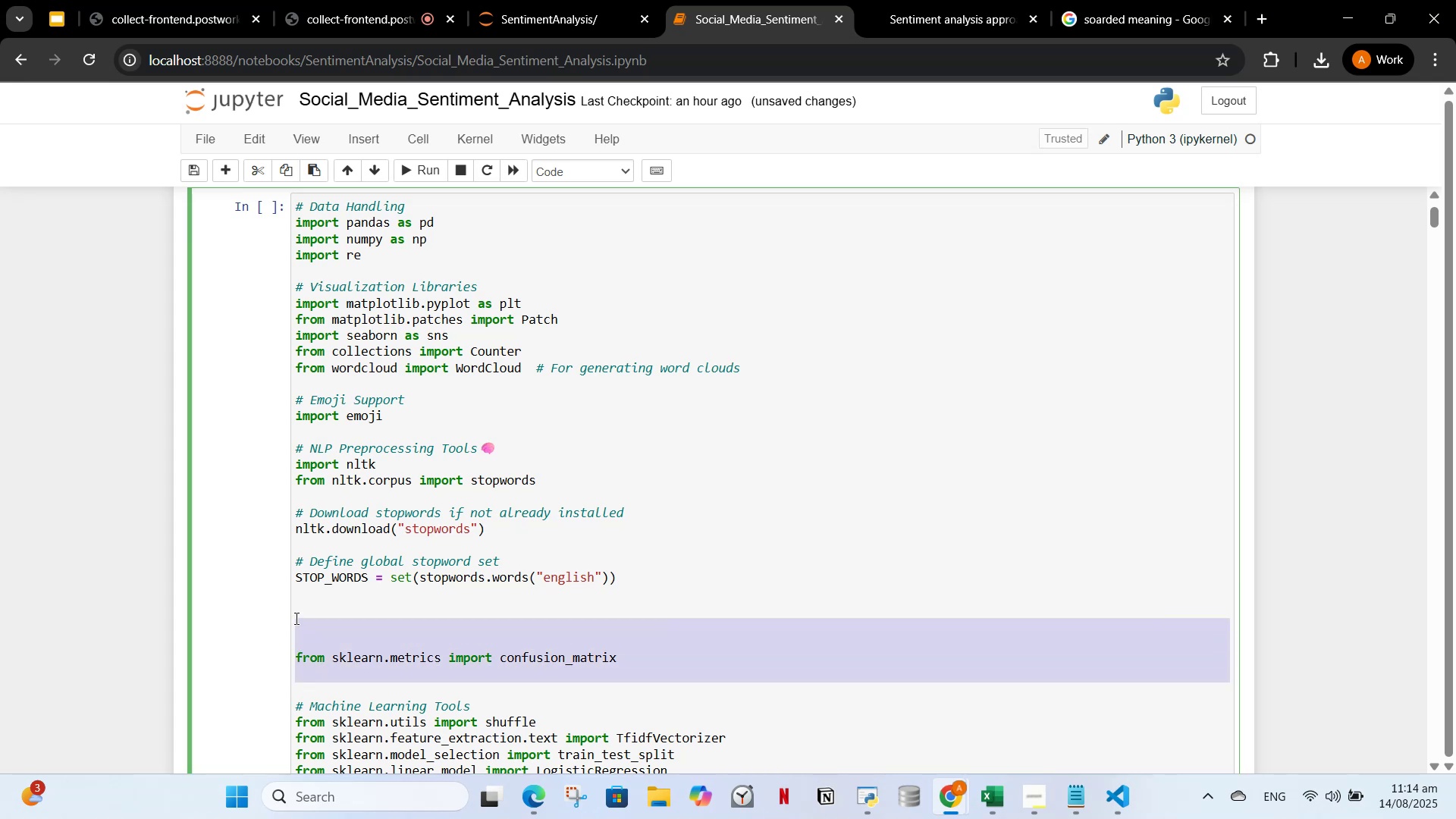 
key(Backspace)
 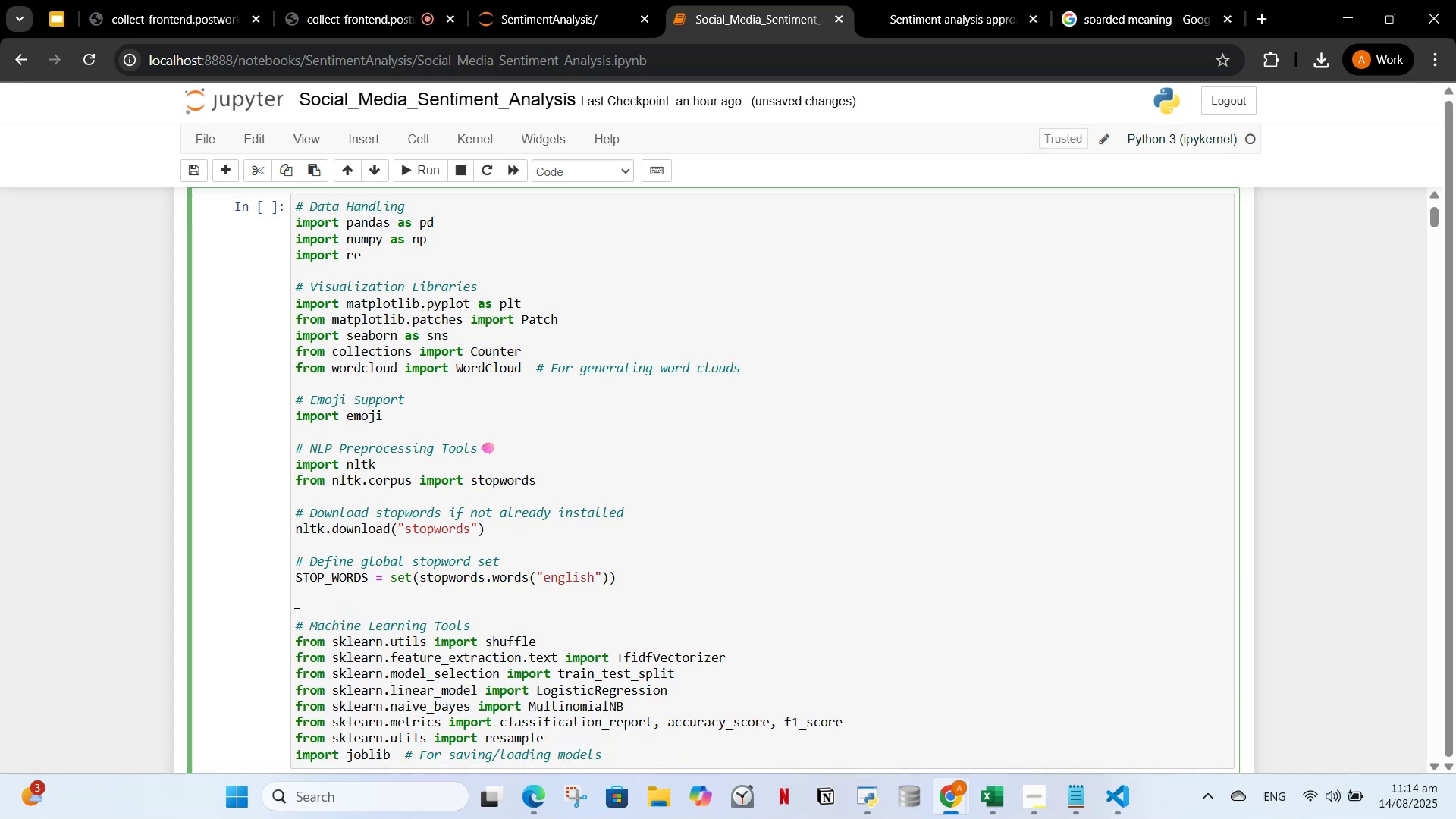 
key(Backspace)
 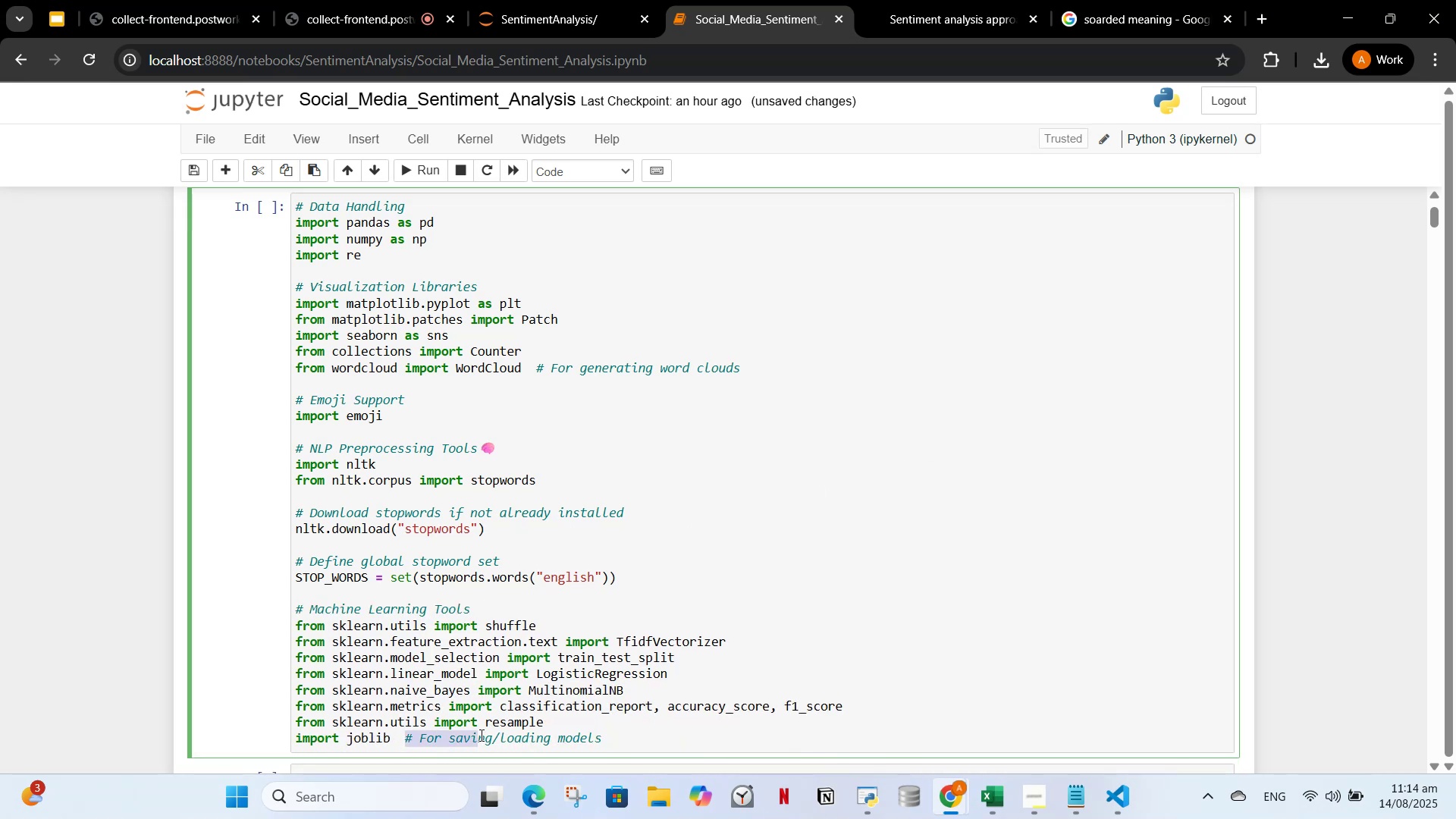 
wait(5.73)
 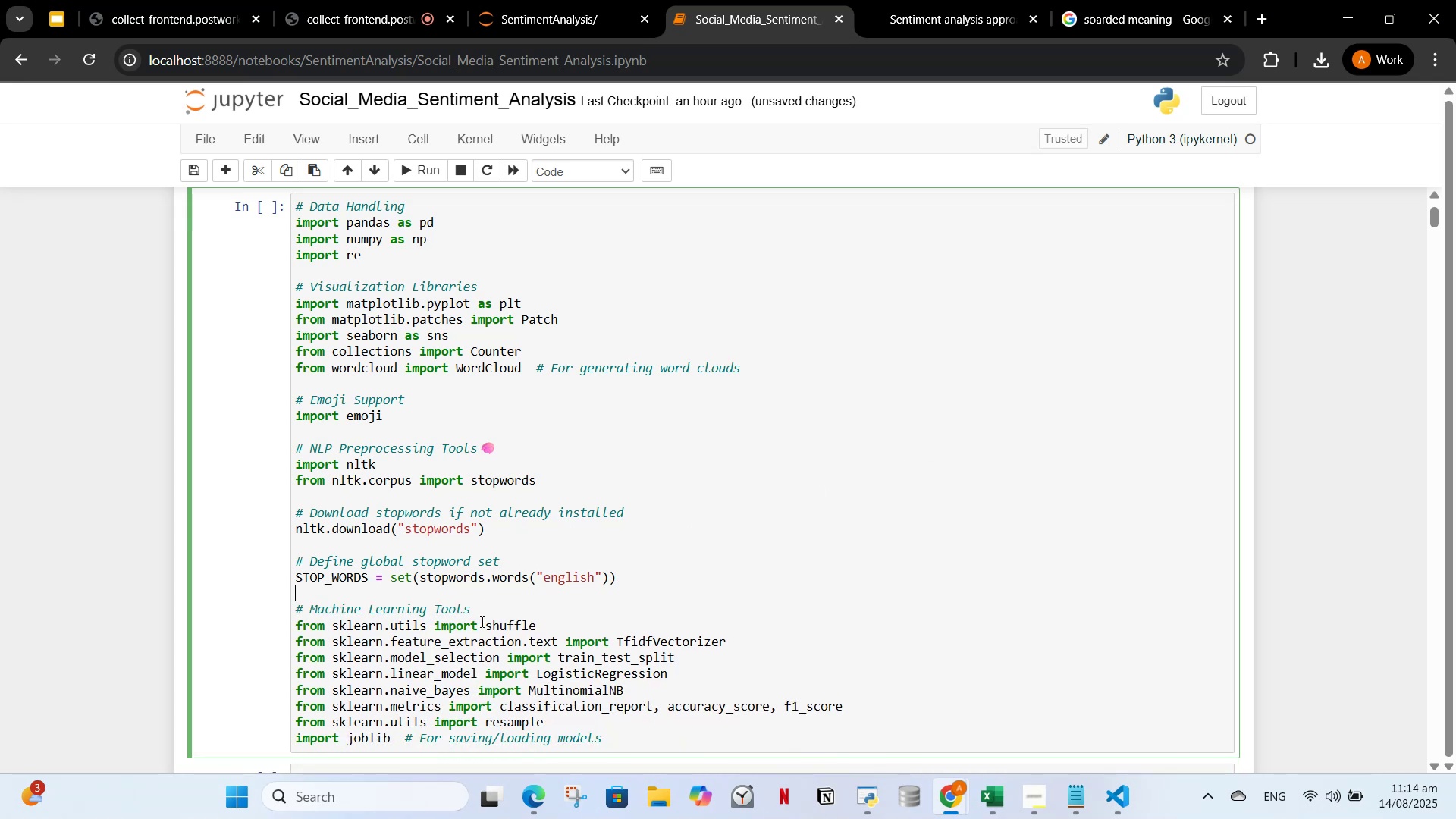 
key(Control+X)
 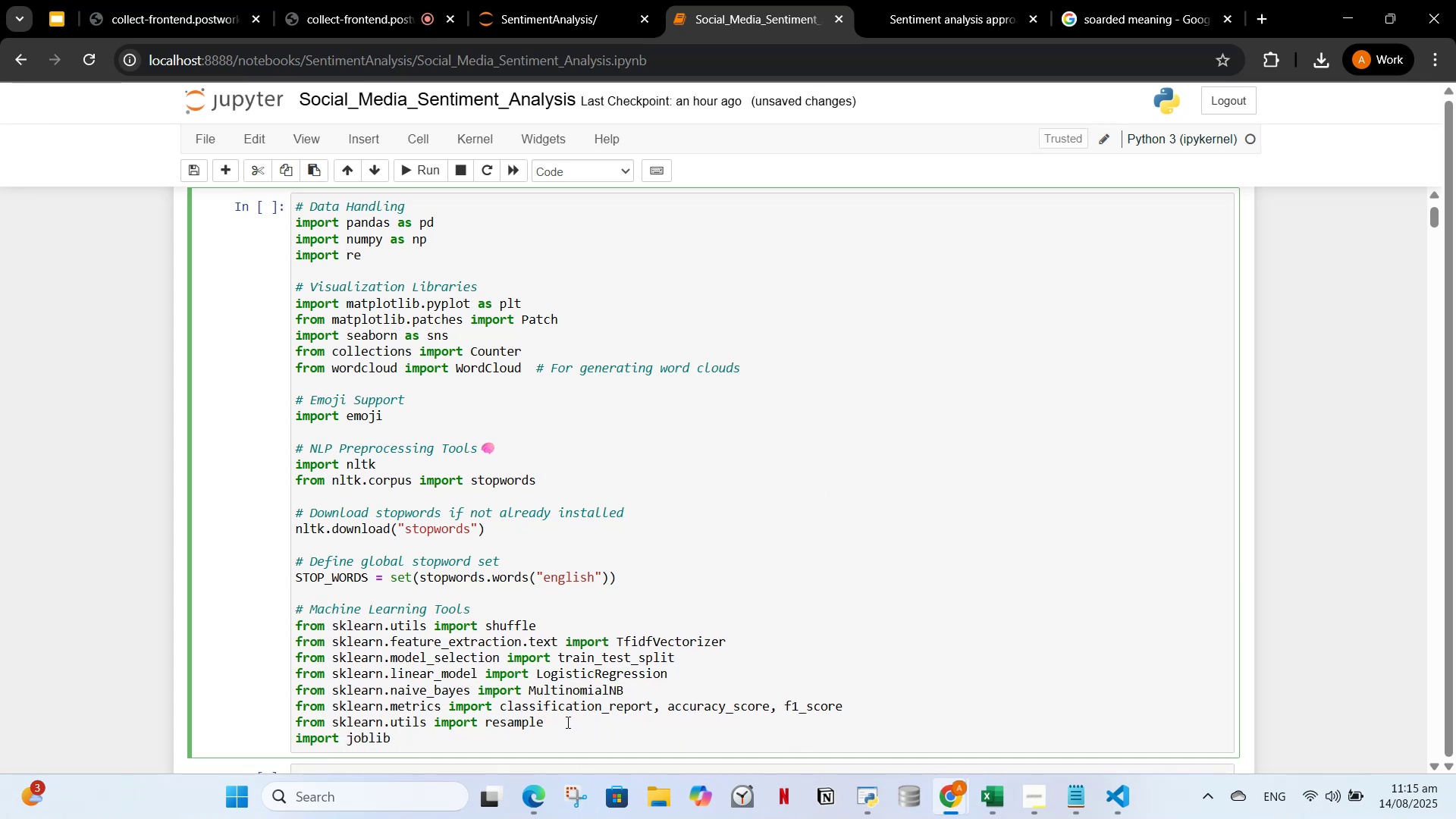 
left_click([566, 722])
 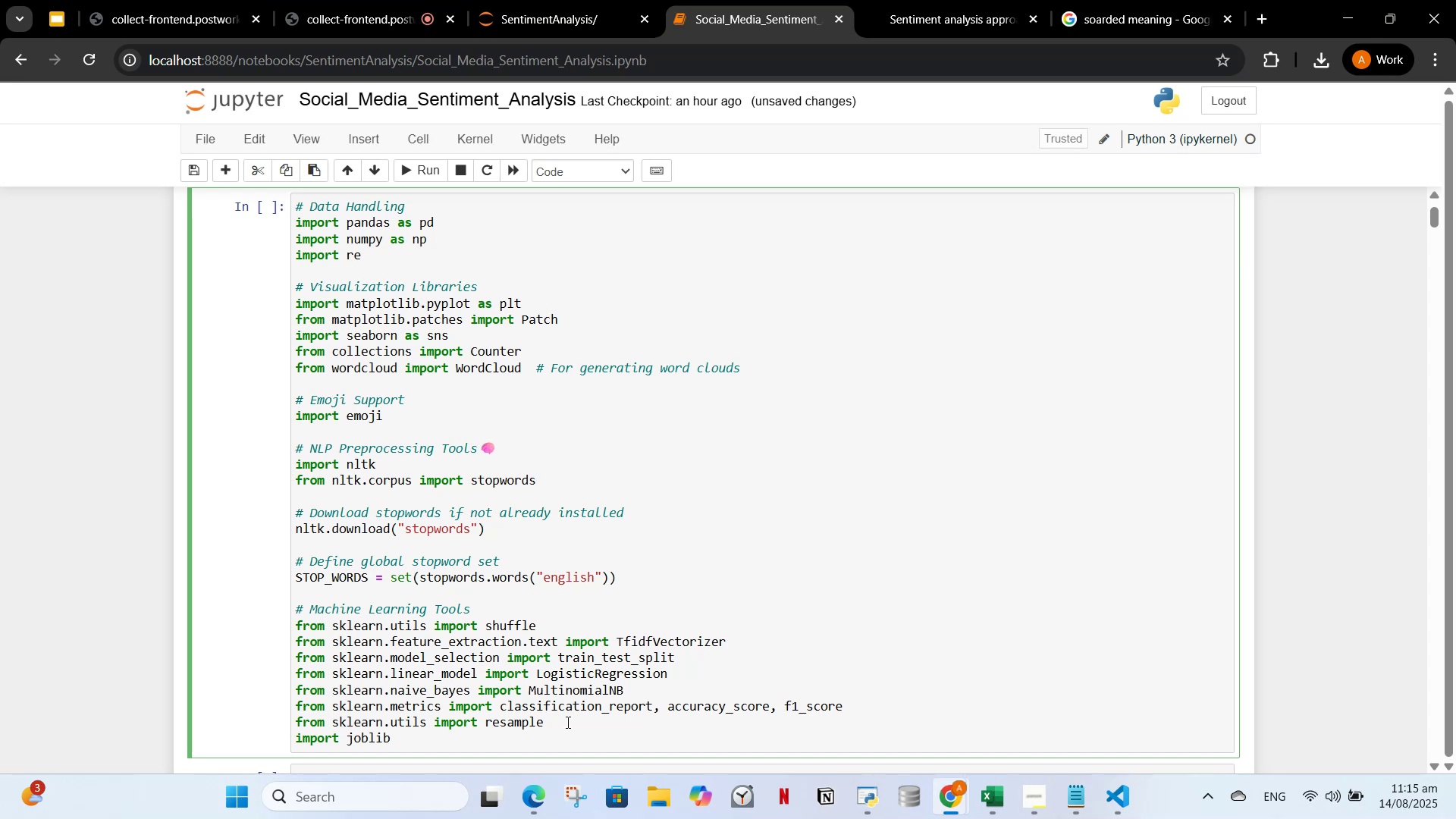 
key(Enter)
 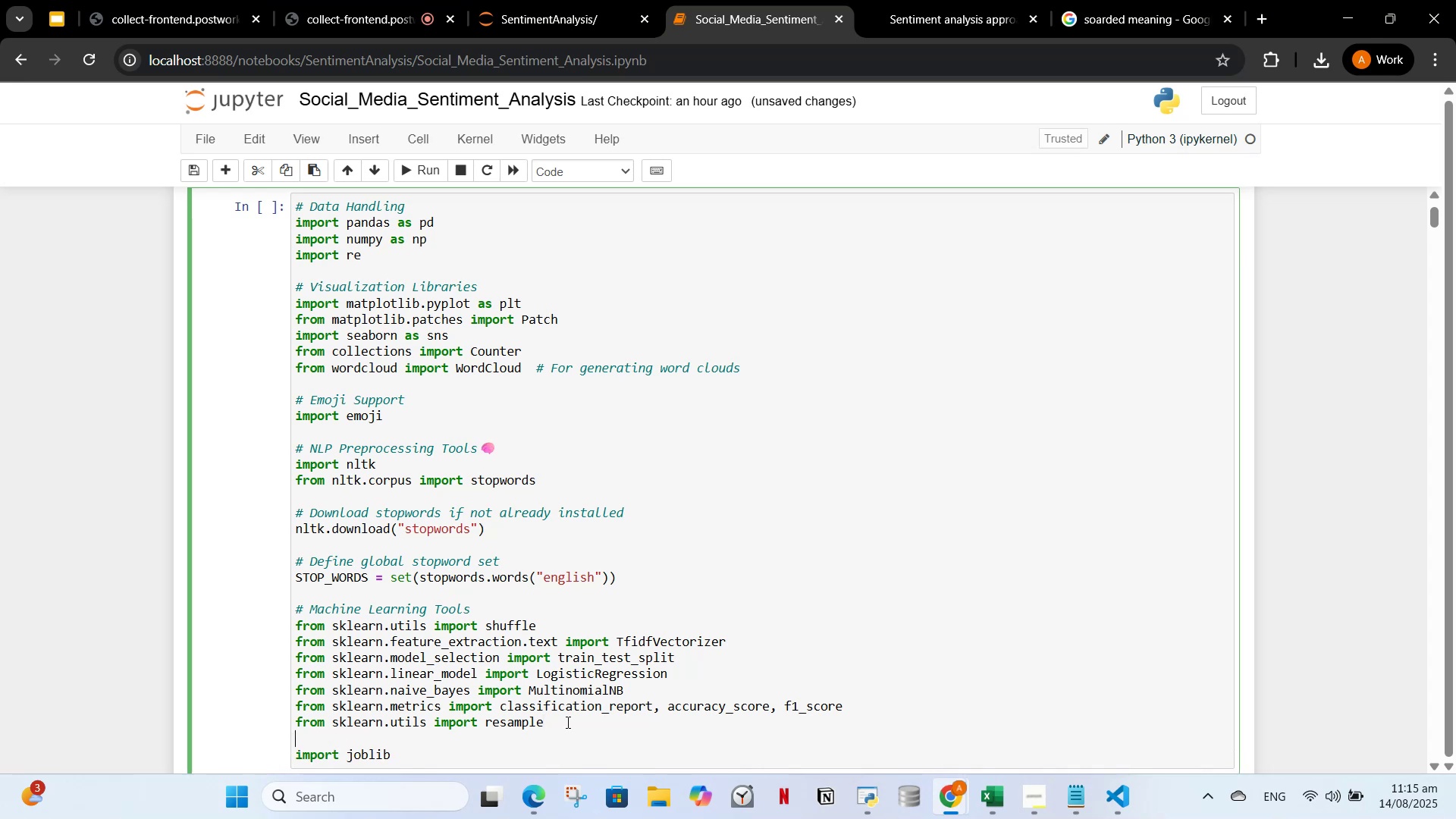 
key(Enter)
 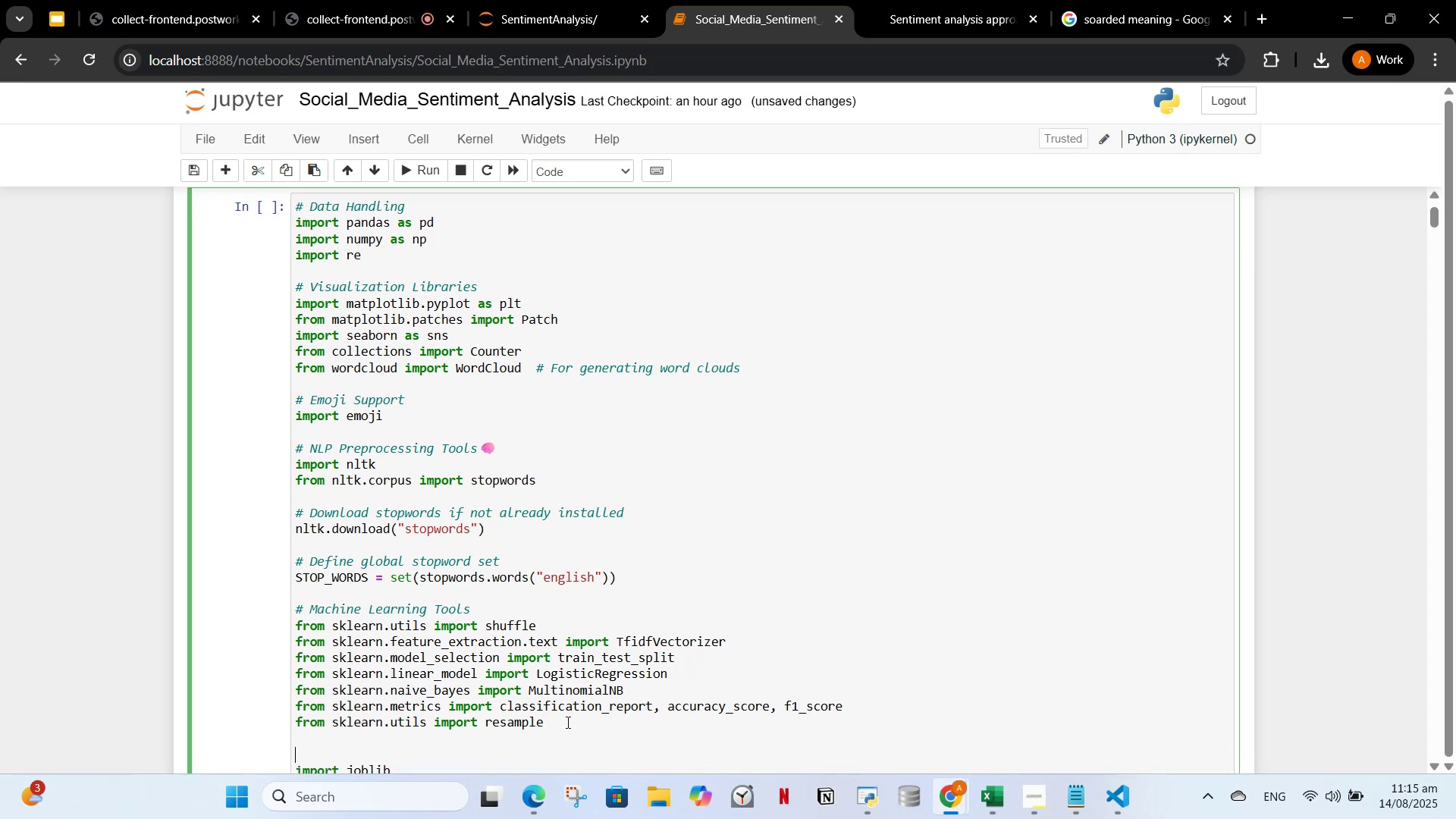 
key(Control+V)
 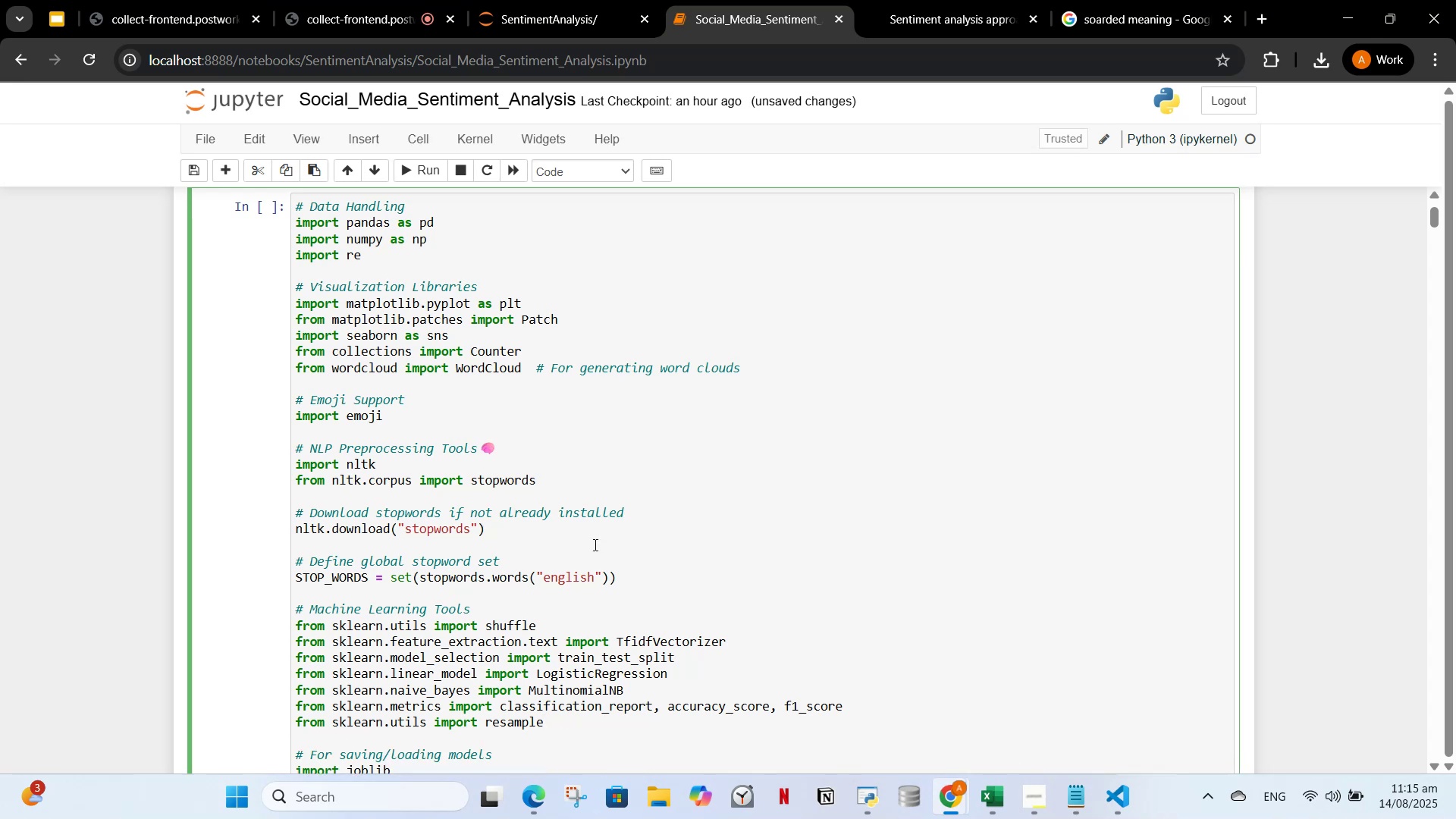 
scroll: coordinate [1215, 459], scroll_direction: down, amount: 12.0
 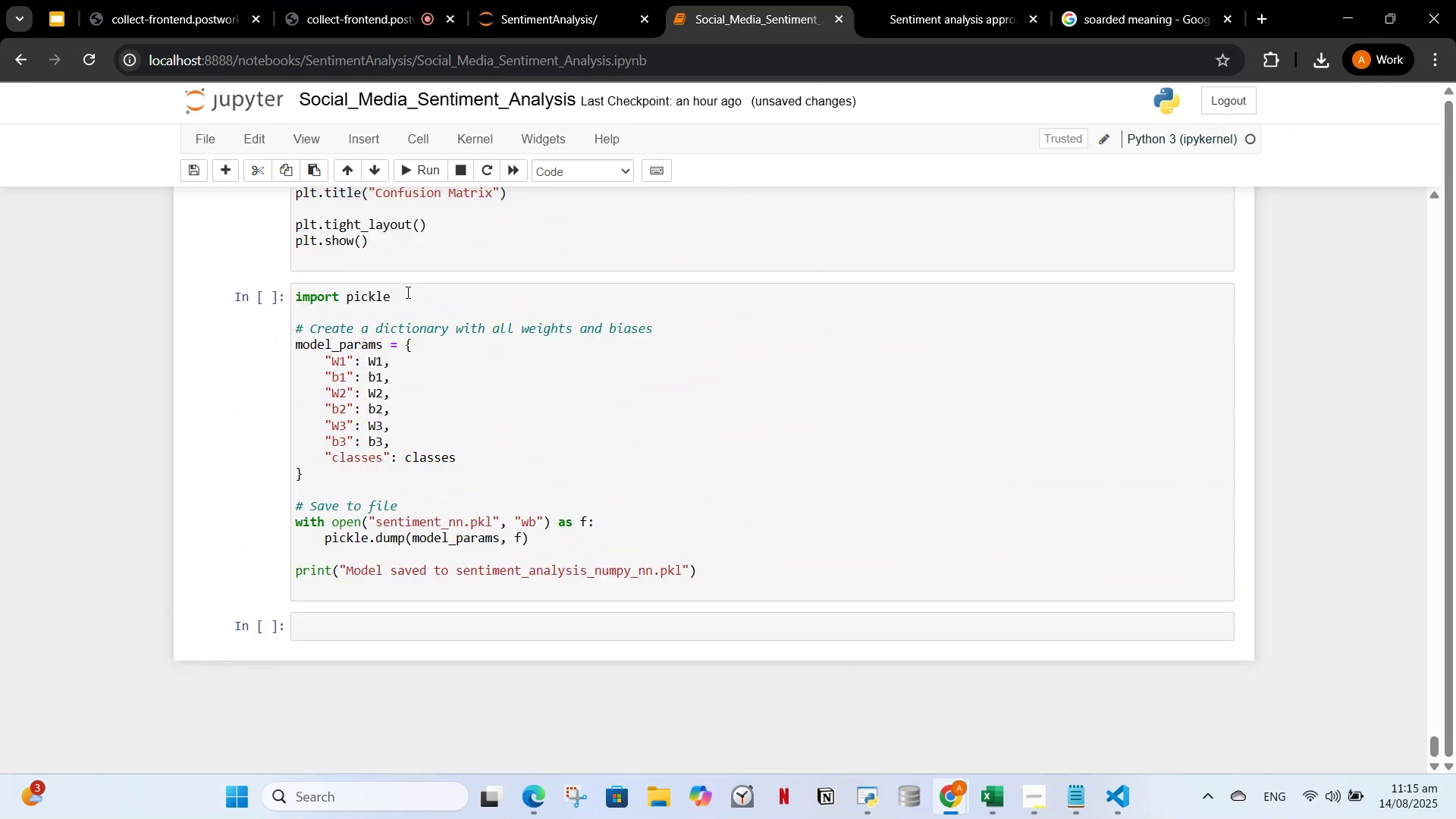 
left_click([390, 301])
 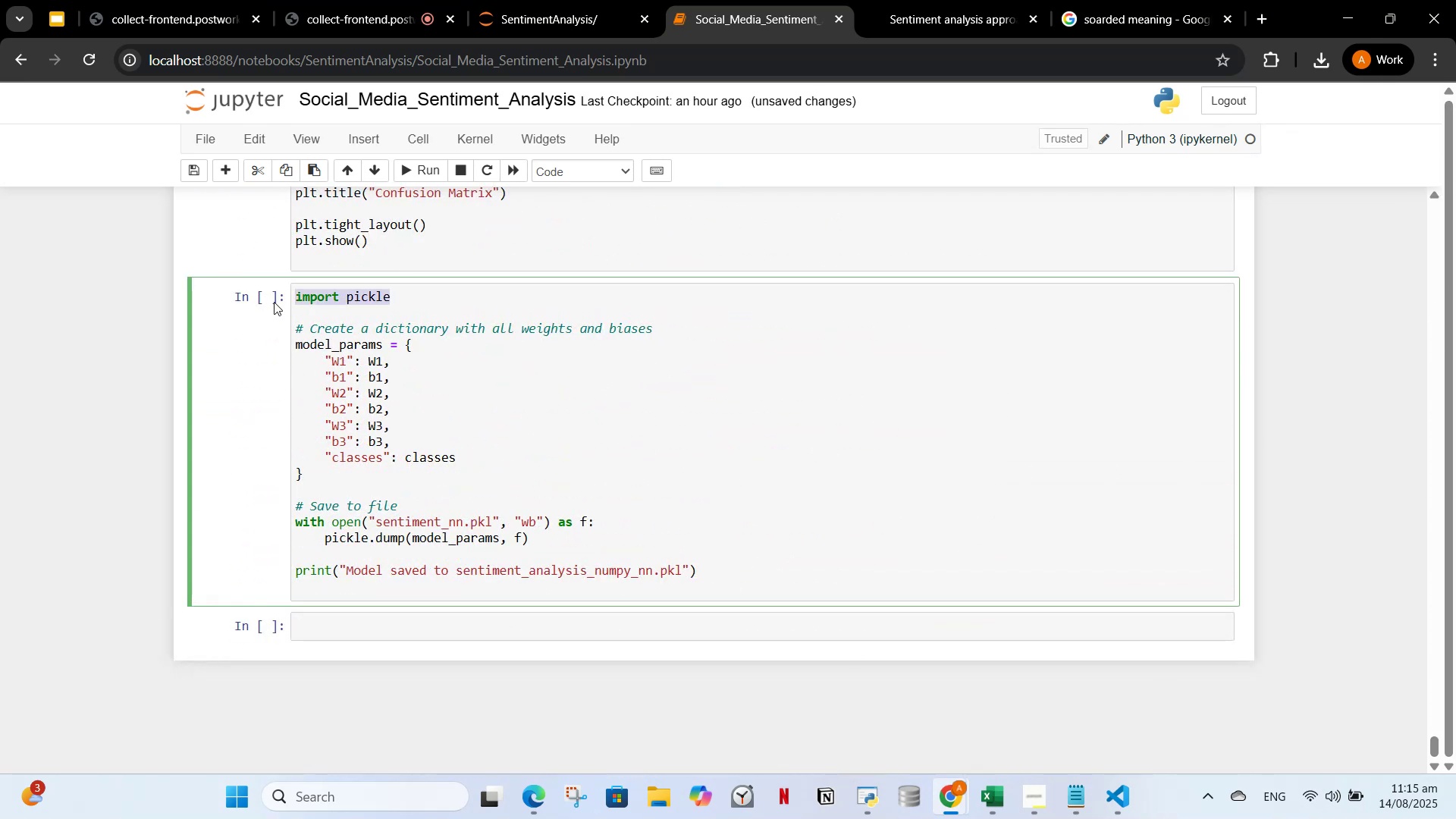 
hold_key(key=ControlLeft, duration=1.5)
 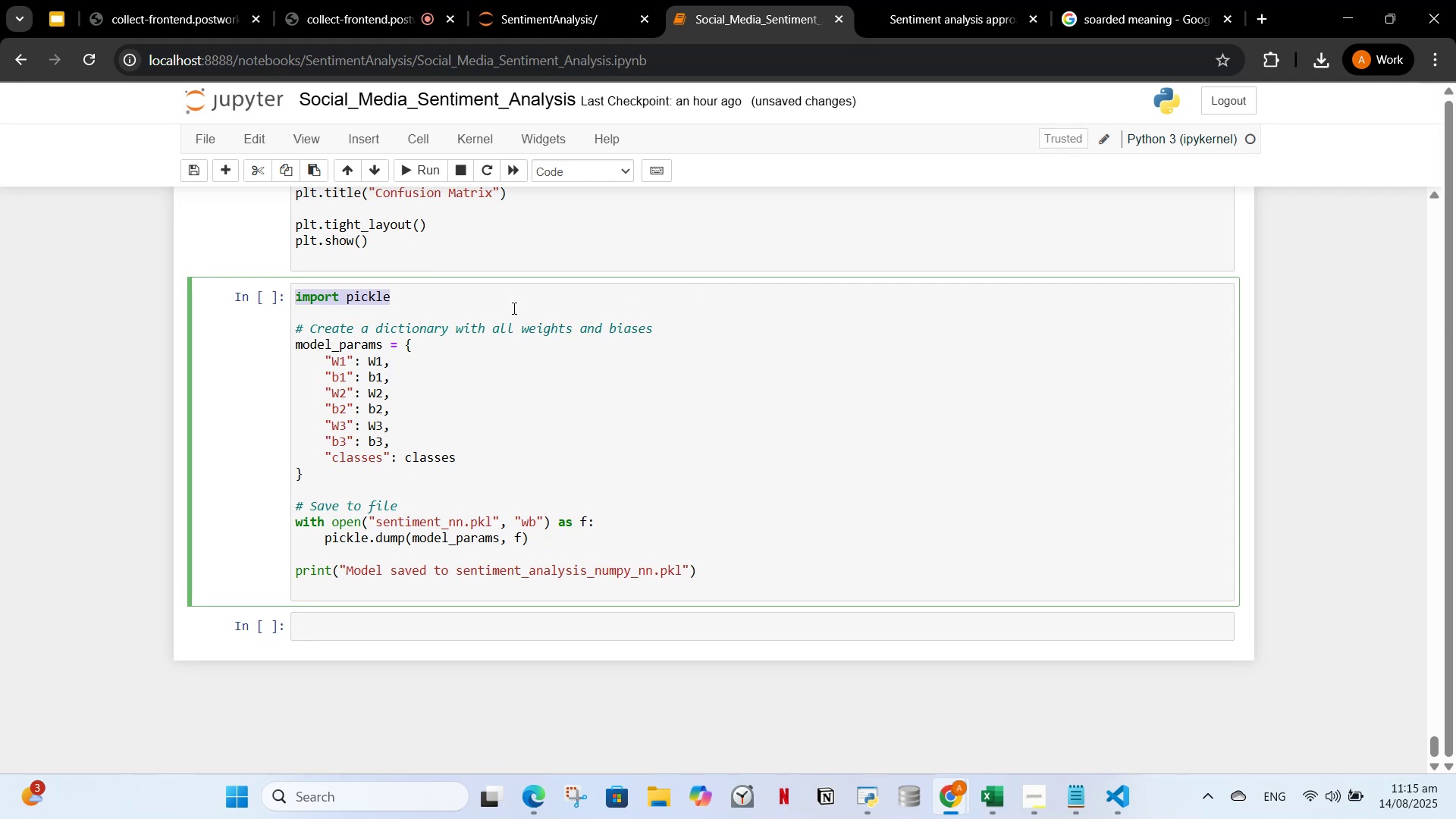 
hold_key(key=ControlLeft, duration=1.51)
 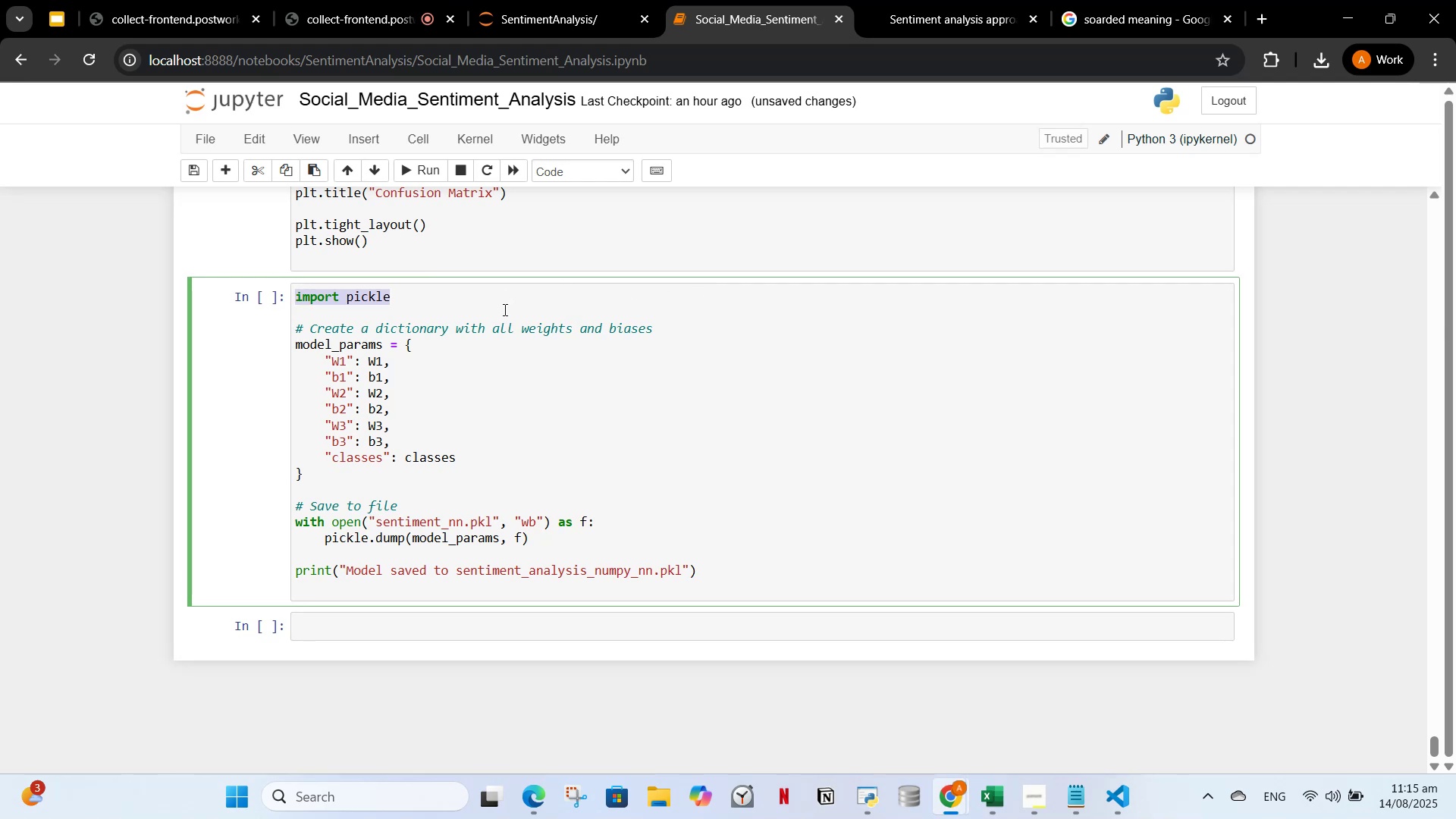 
key(Control+C)
 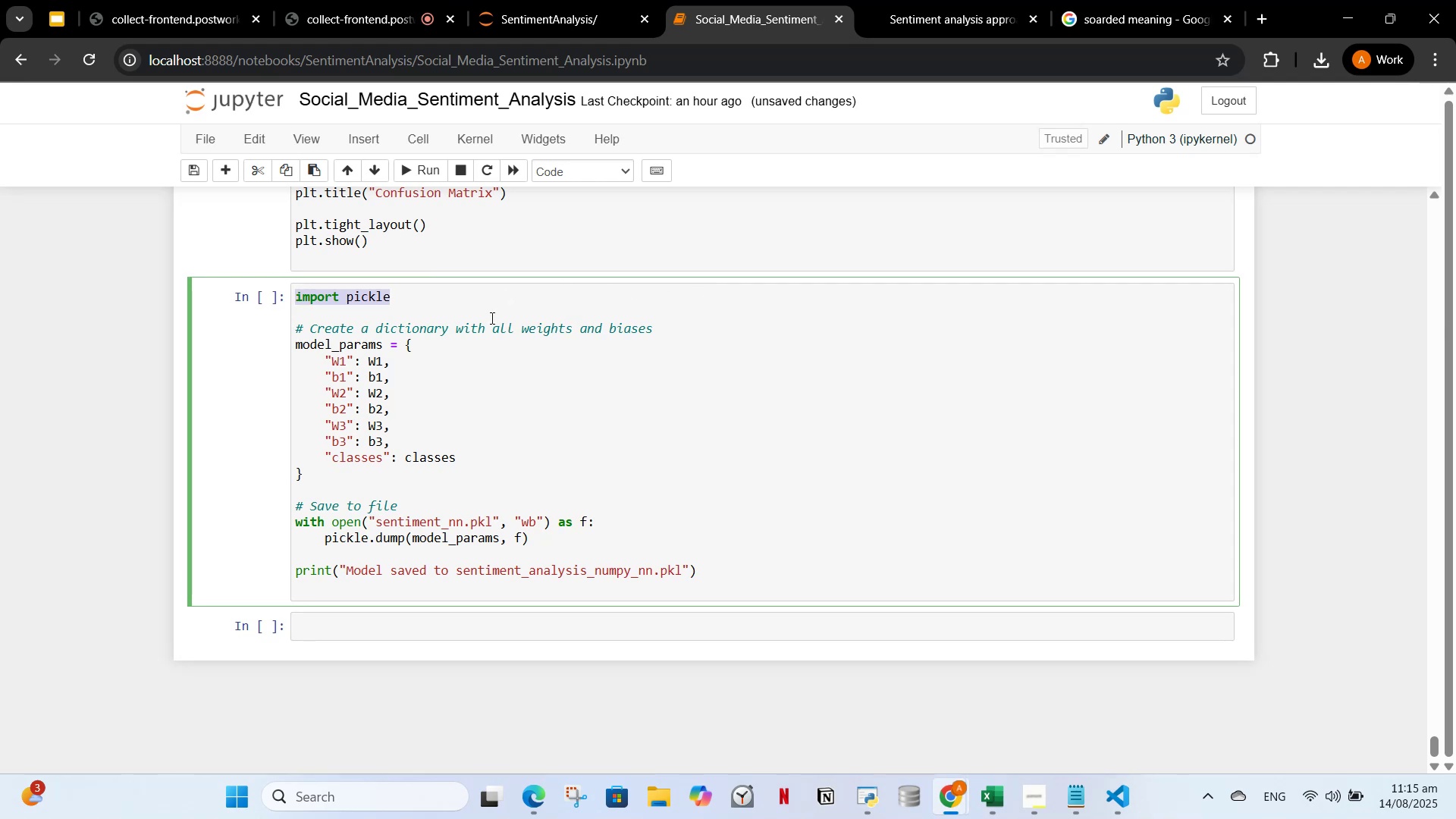 
key(Control+X)
 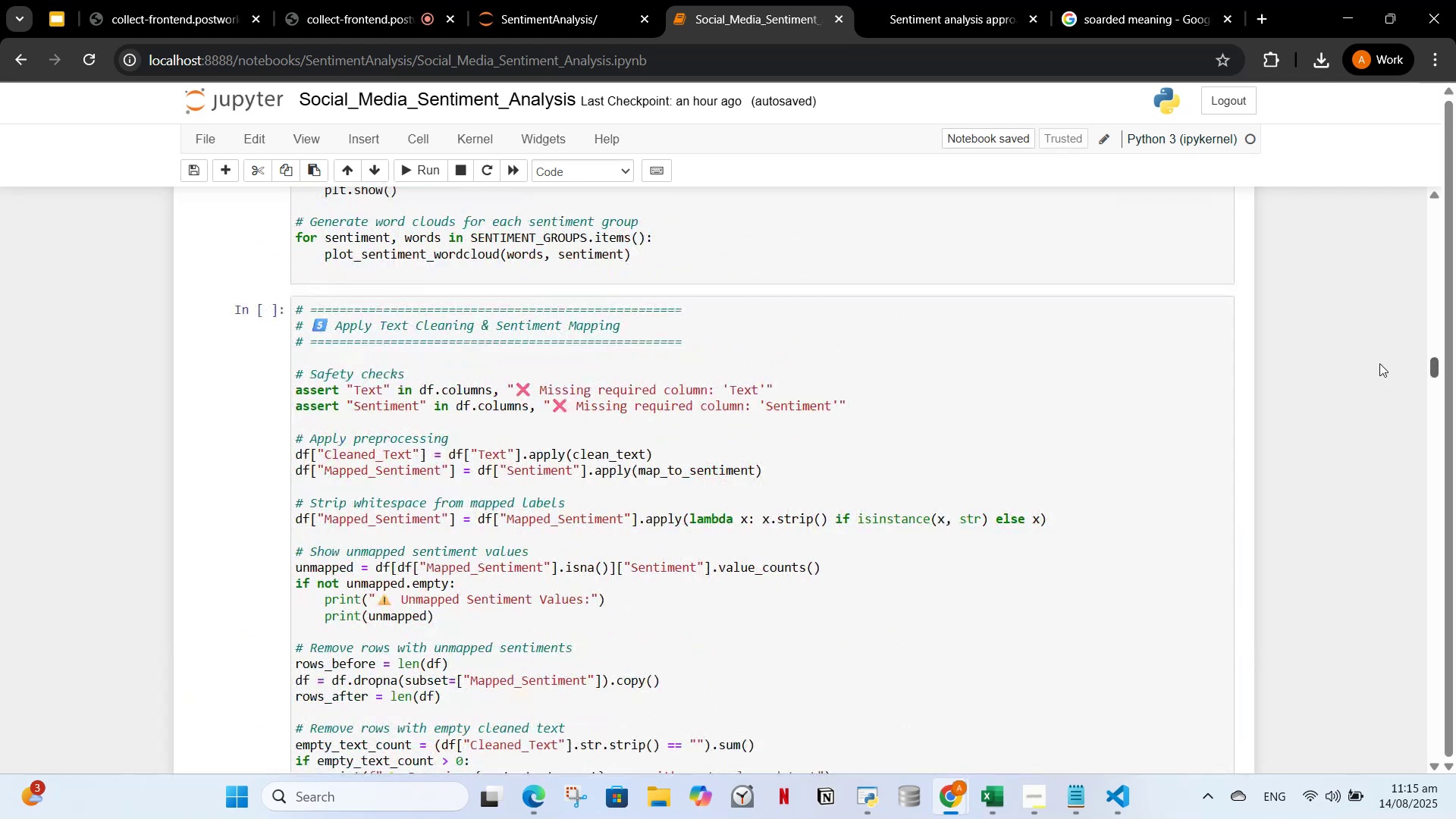 
scroll: coordinate [890, 601], scroll_direction: down, amount: 3.0
 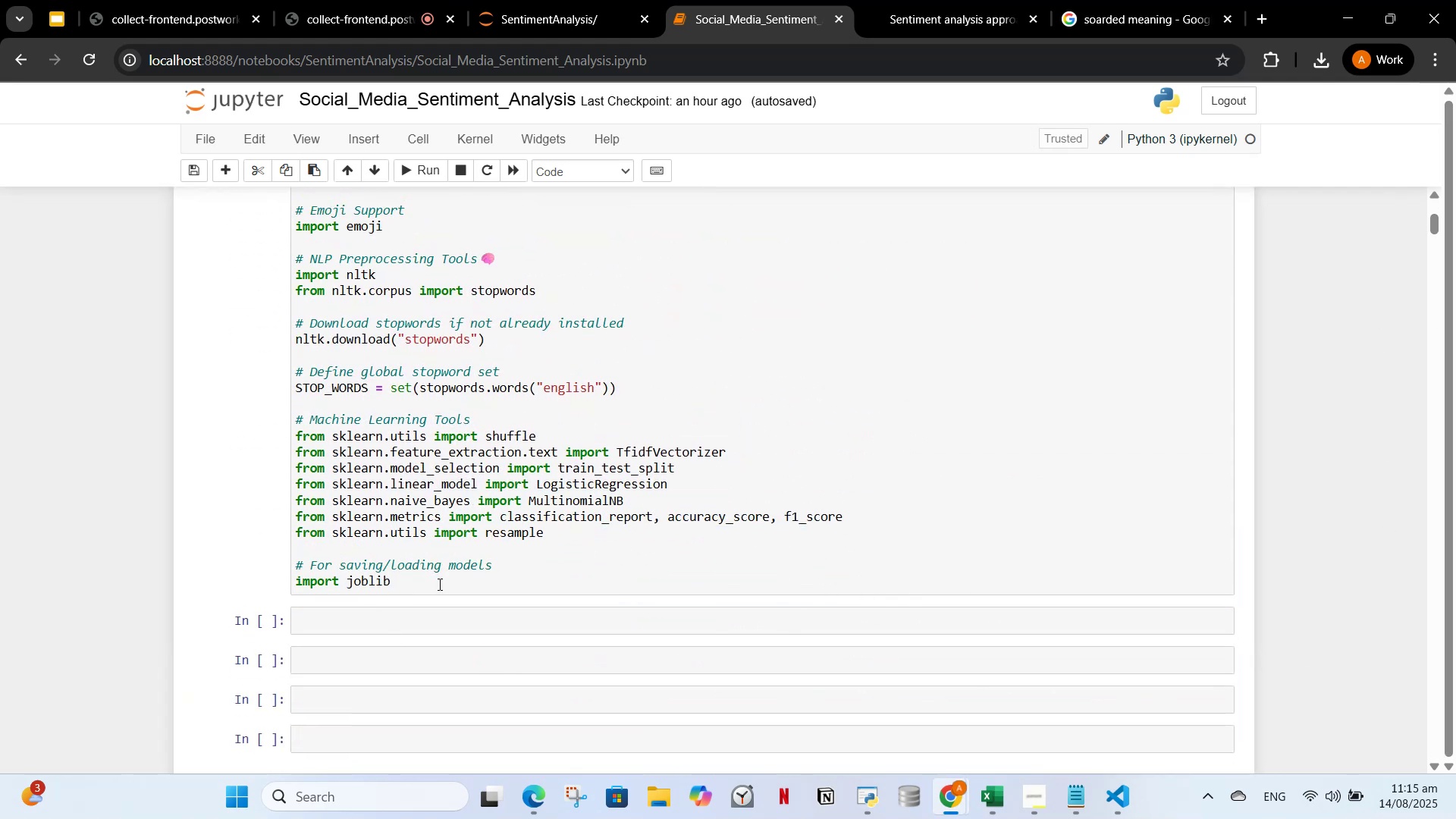 
left_click([438, 584])
 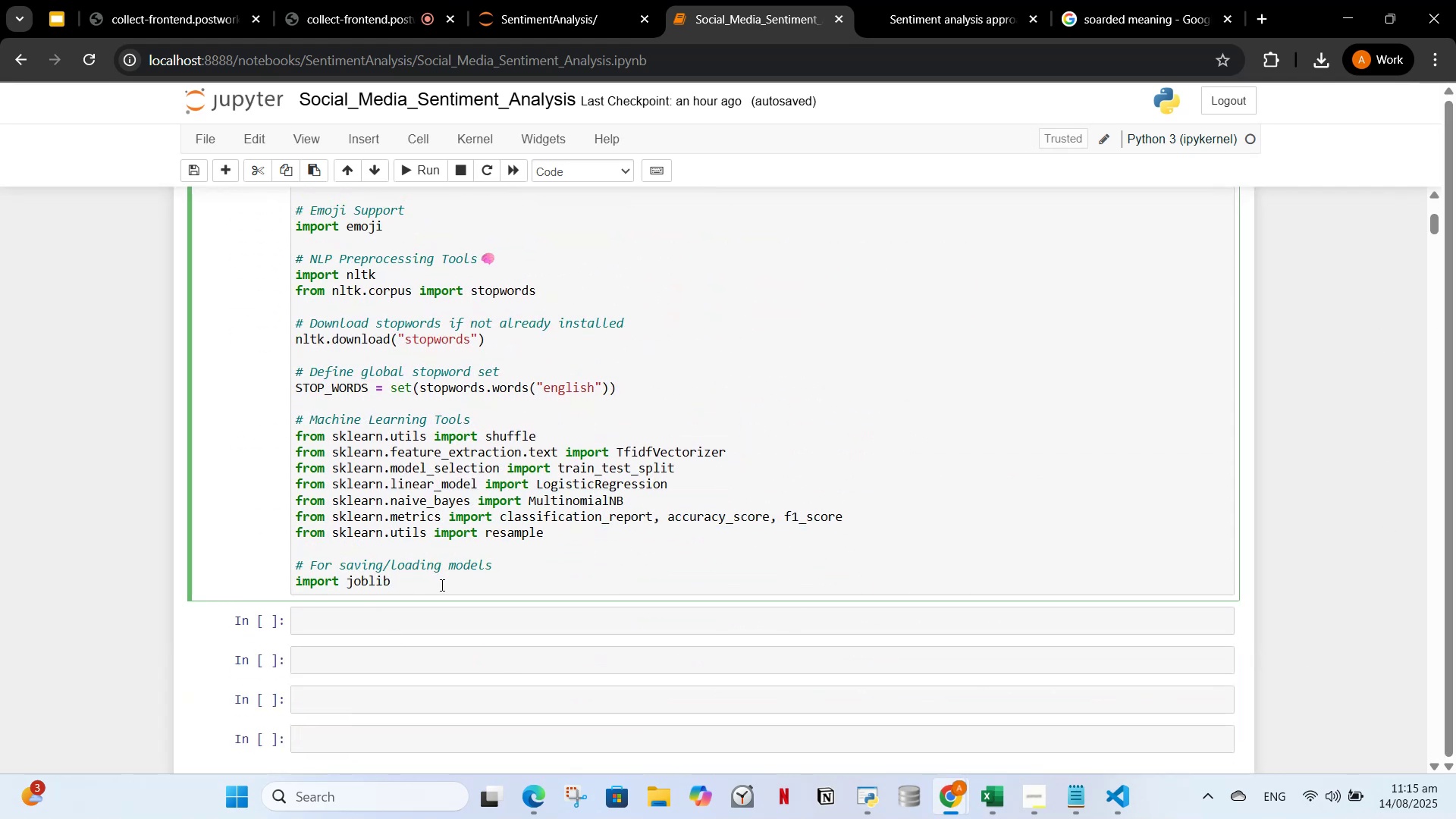 
key(Backspace)
 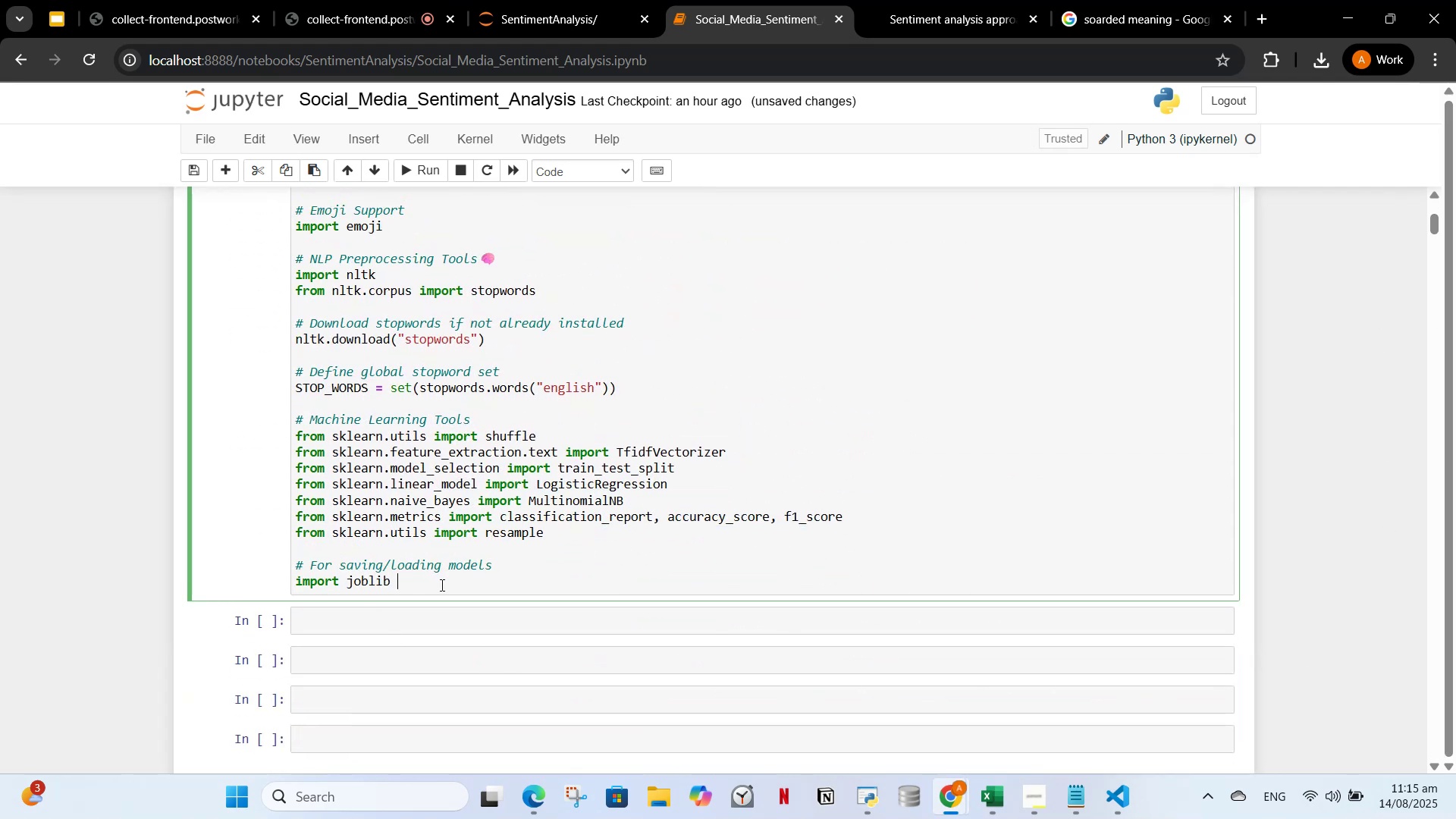 
key(Backspace)
 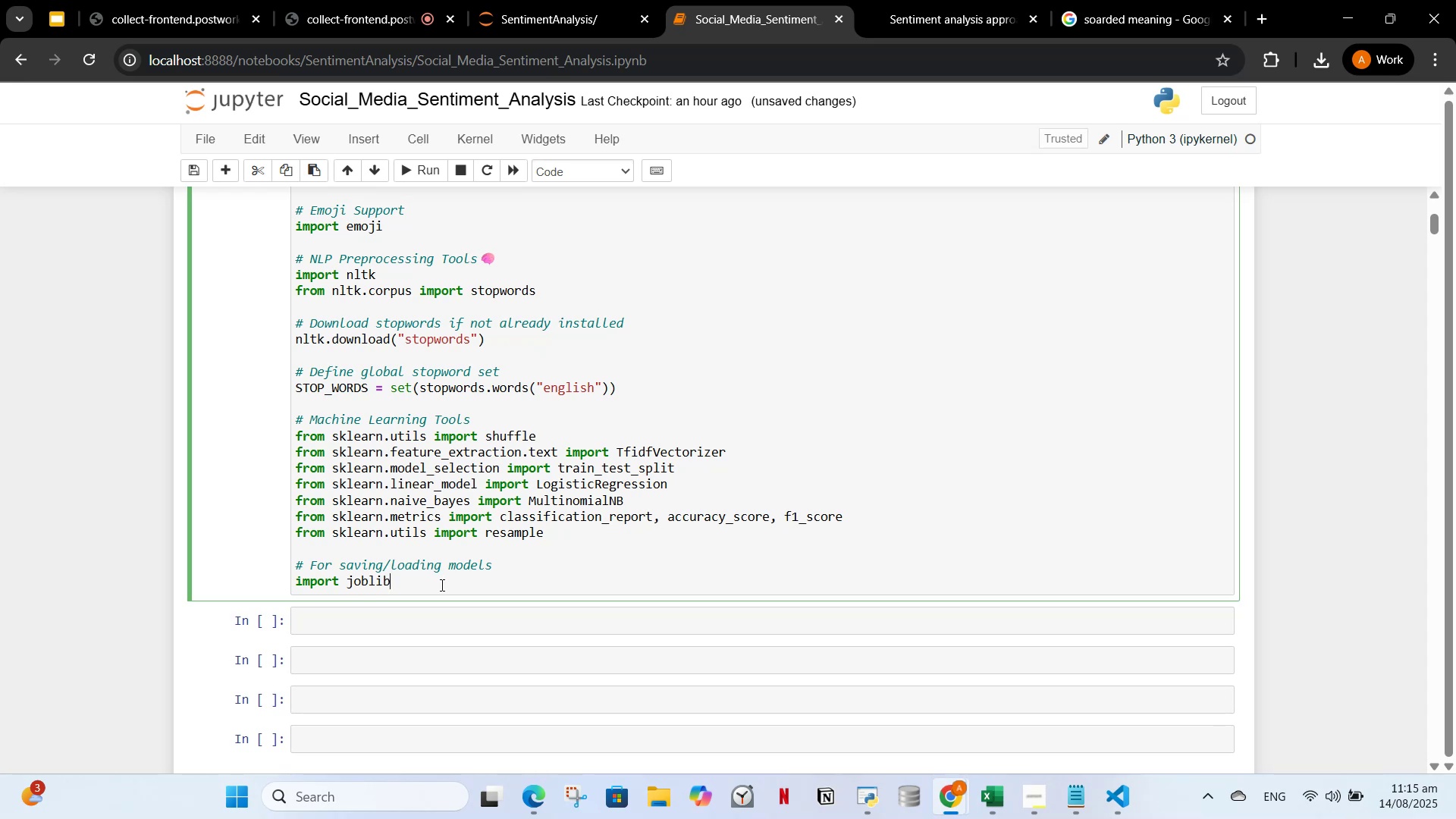 
key(Enter)
 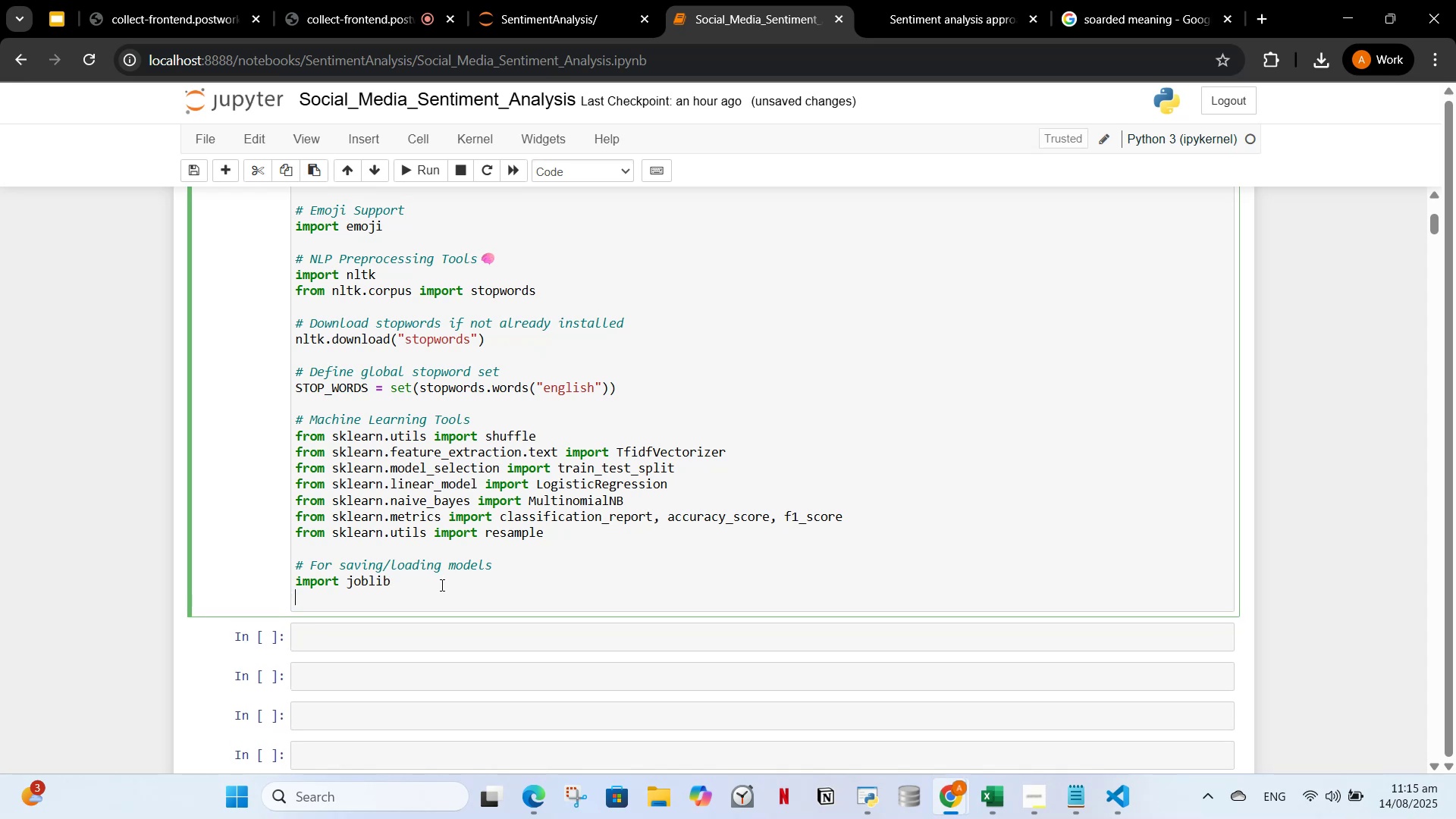 
key(Control+V)
 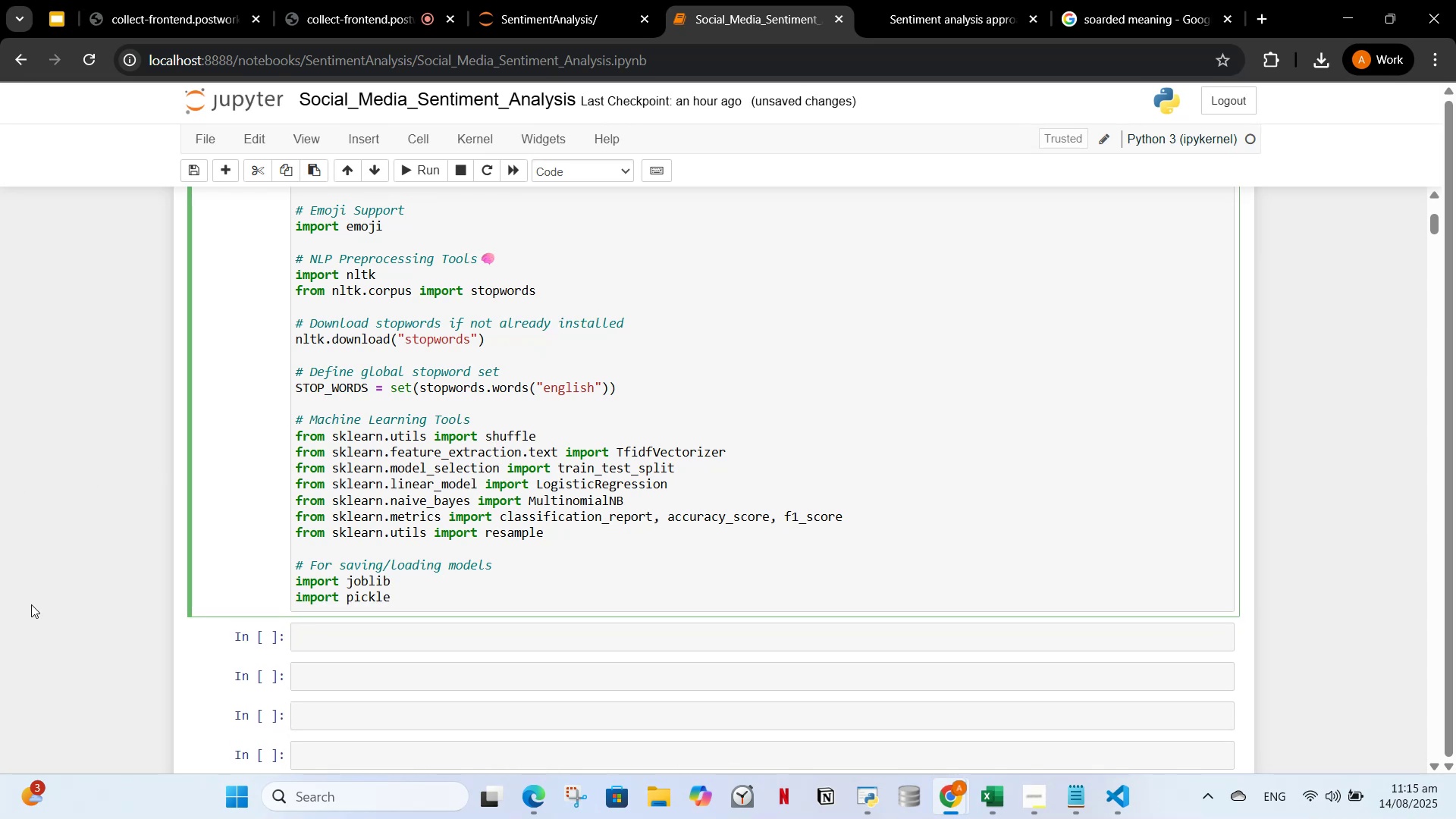 
left_click([303, 638])
 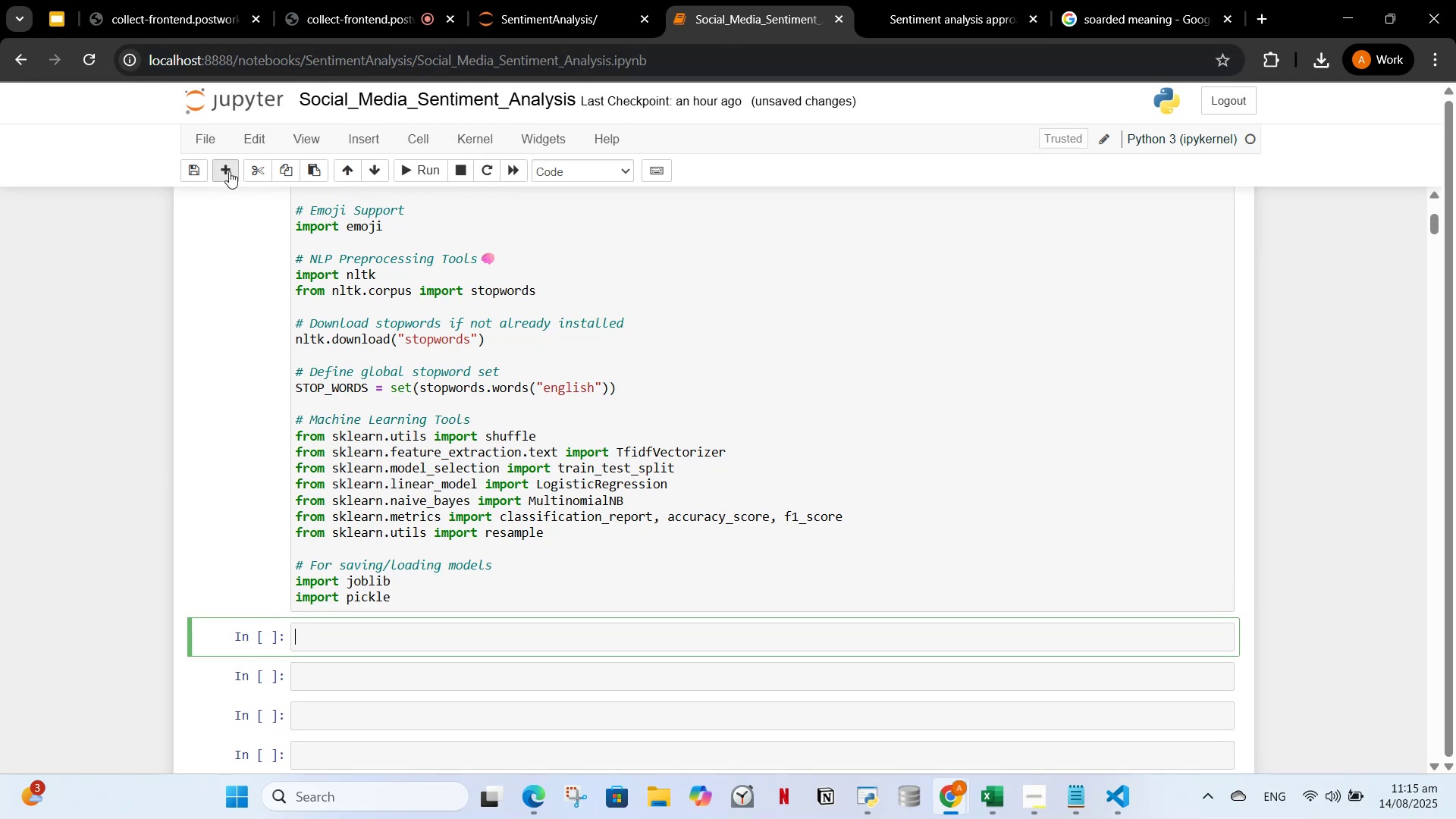 
left_click([246, 171])
 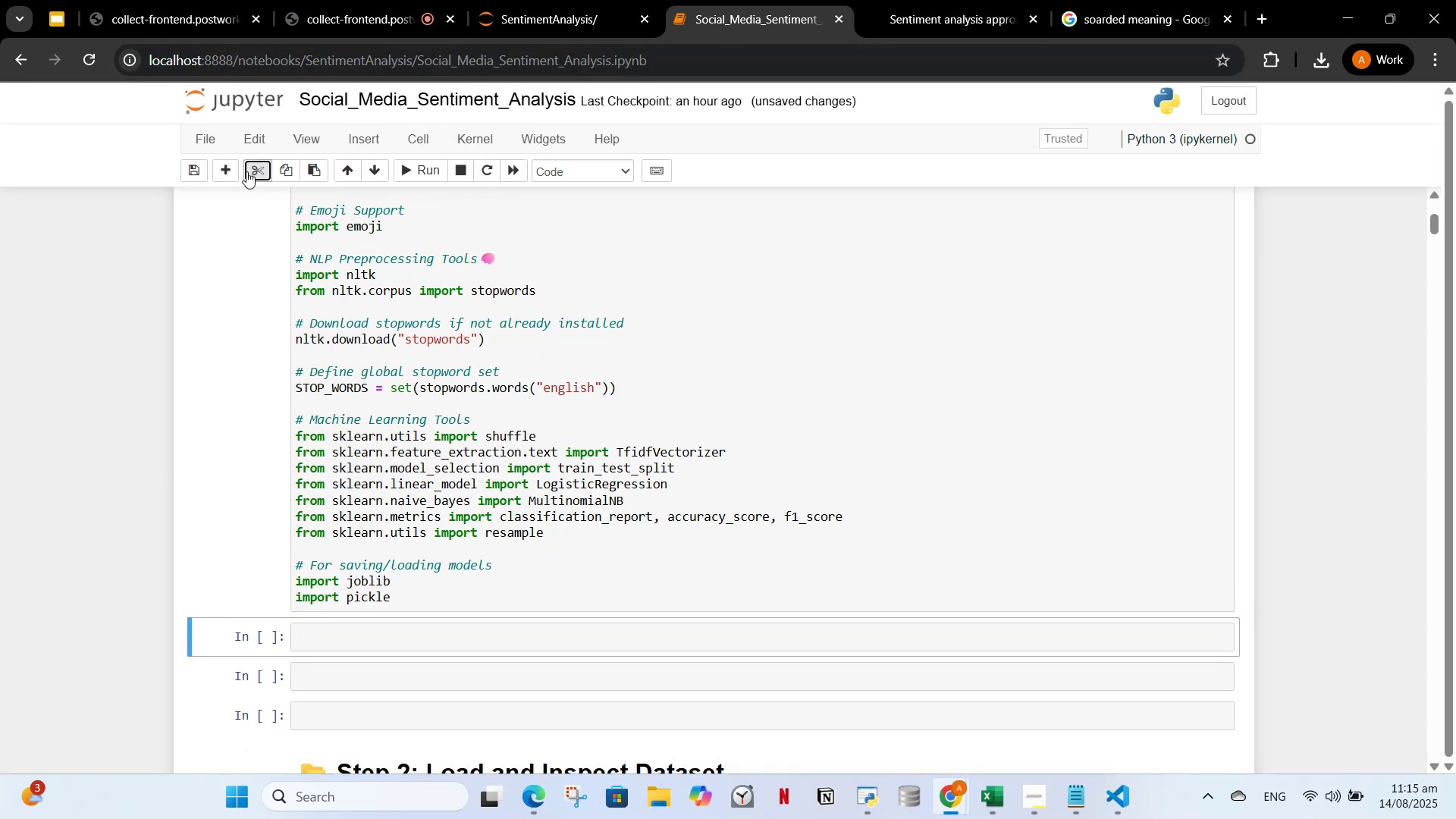 
left_click([246, 171])
 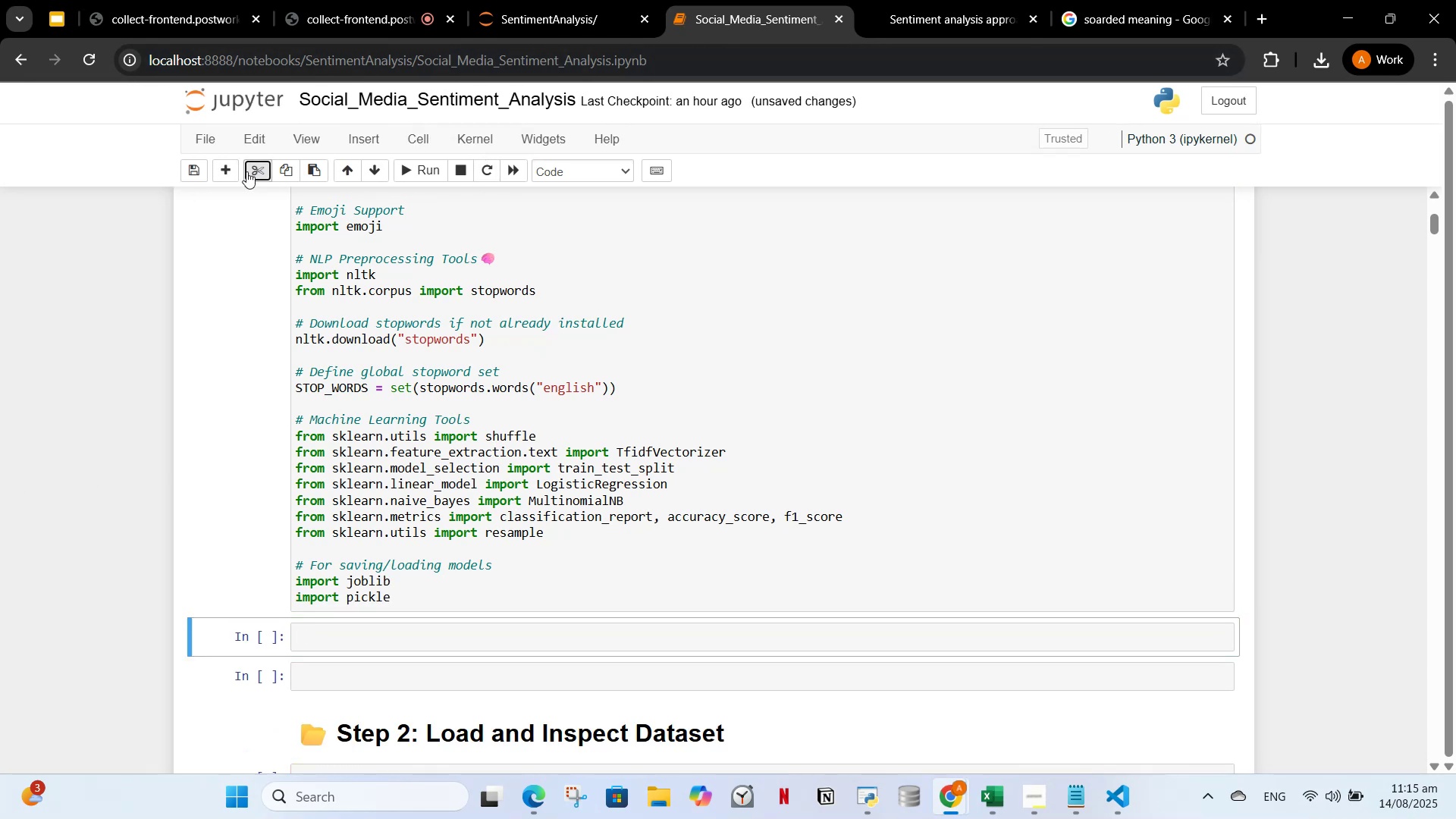 
left_click([246, 171])
 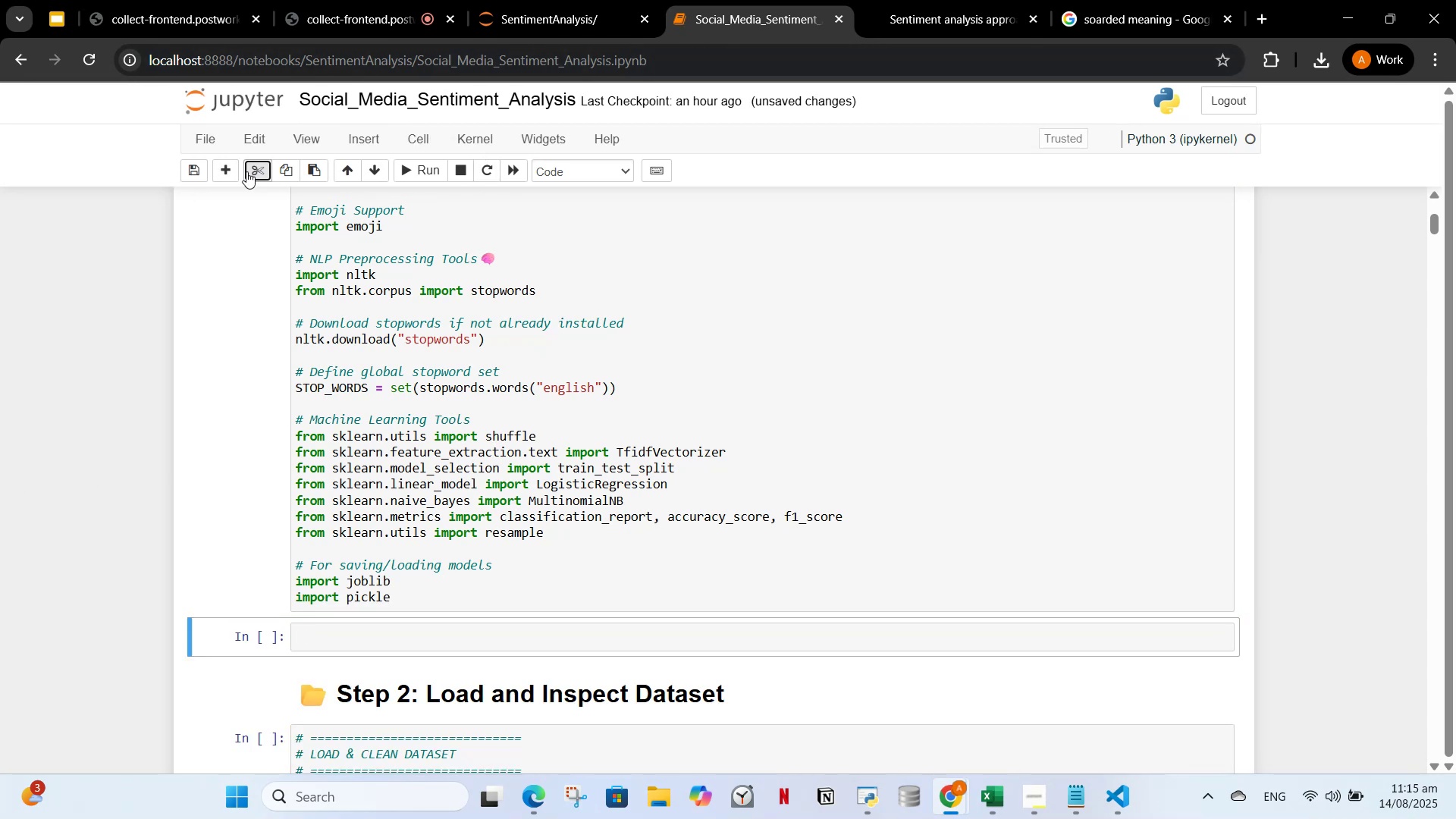 
left_click([246, 171])
 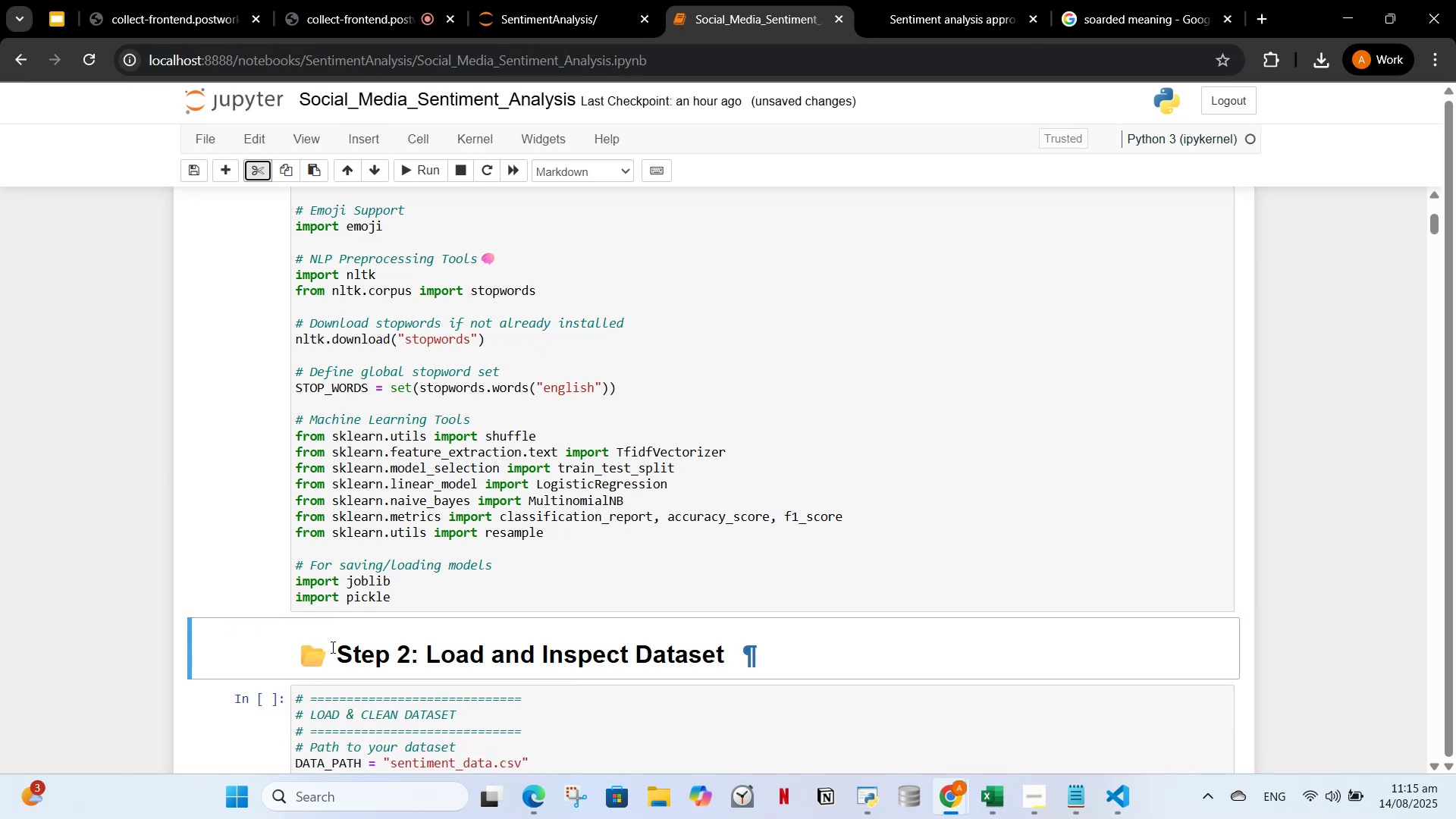 
double_click([332, 647])
 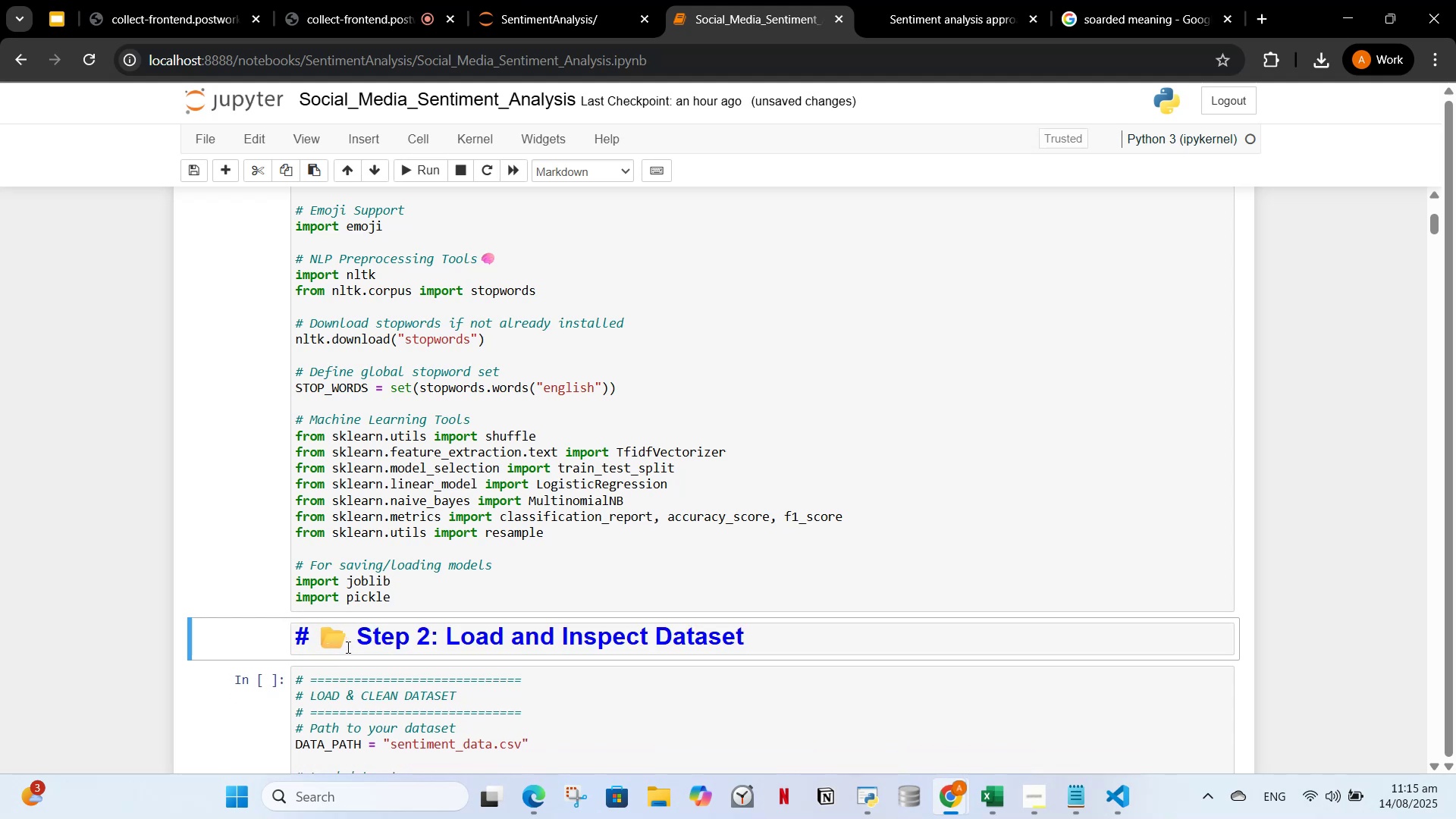 
left_click([348, 647])
 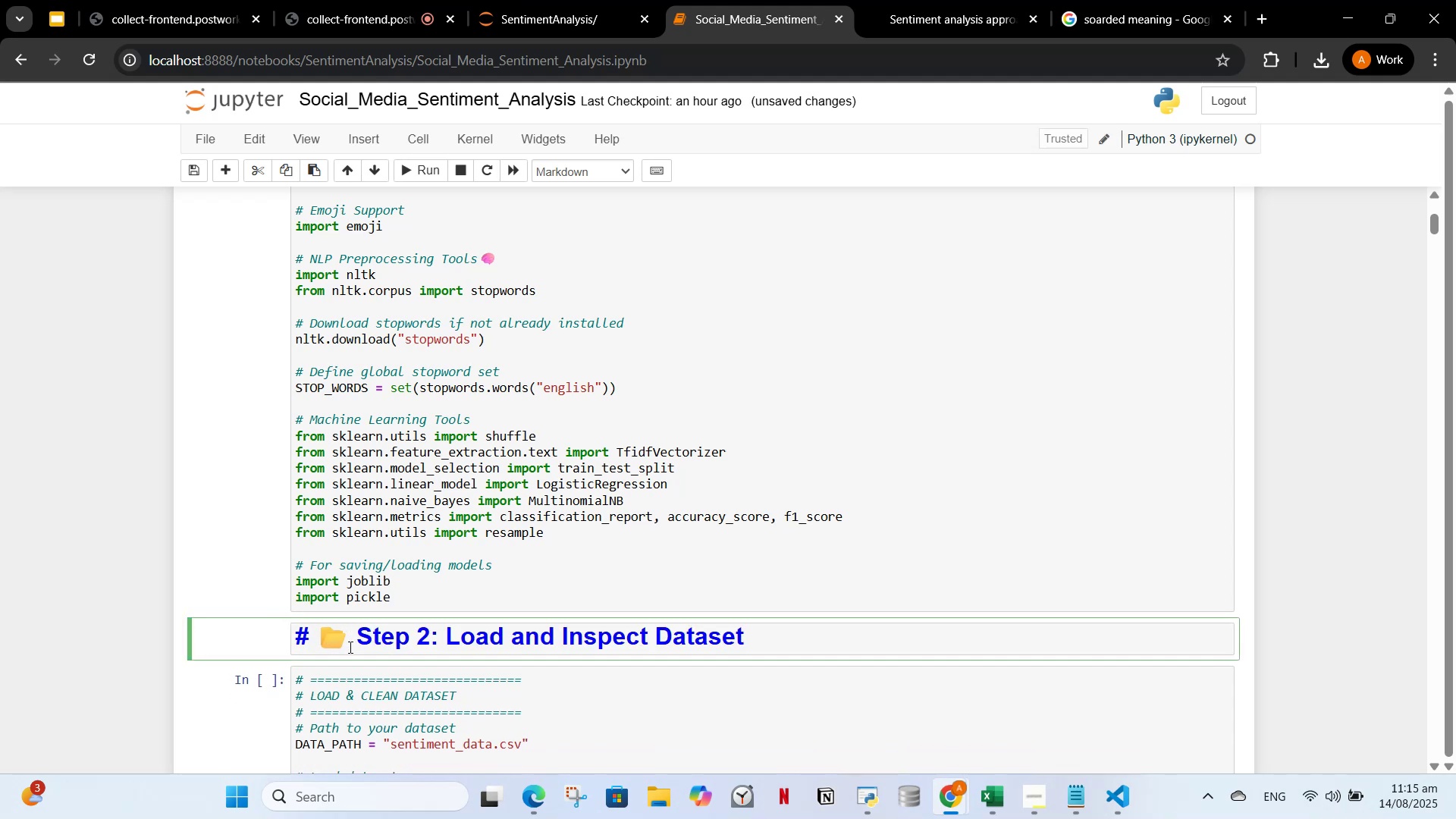 
key(ArrowRight)
 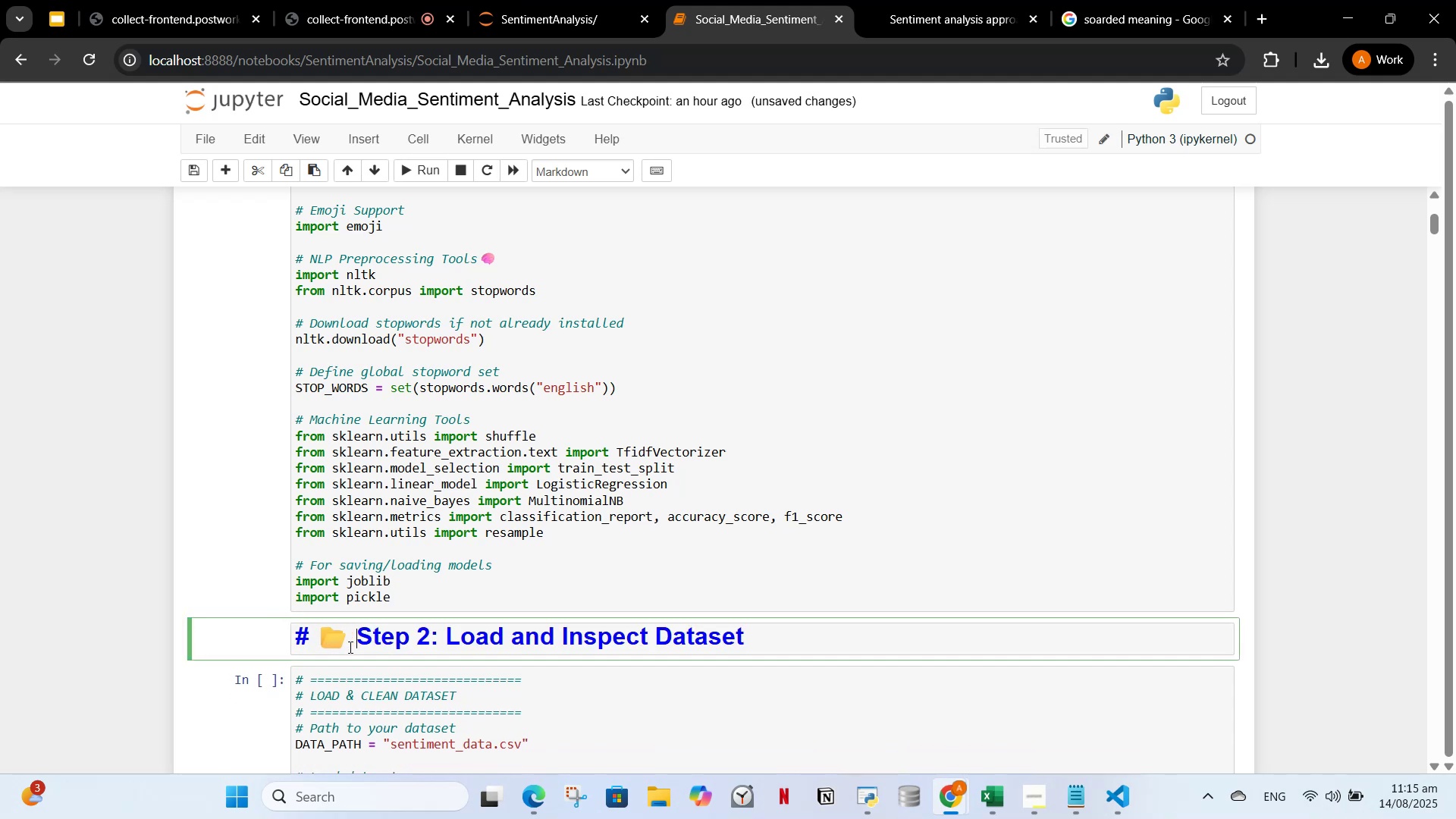 
key(Backspace)
 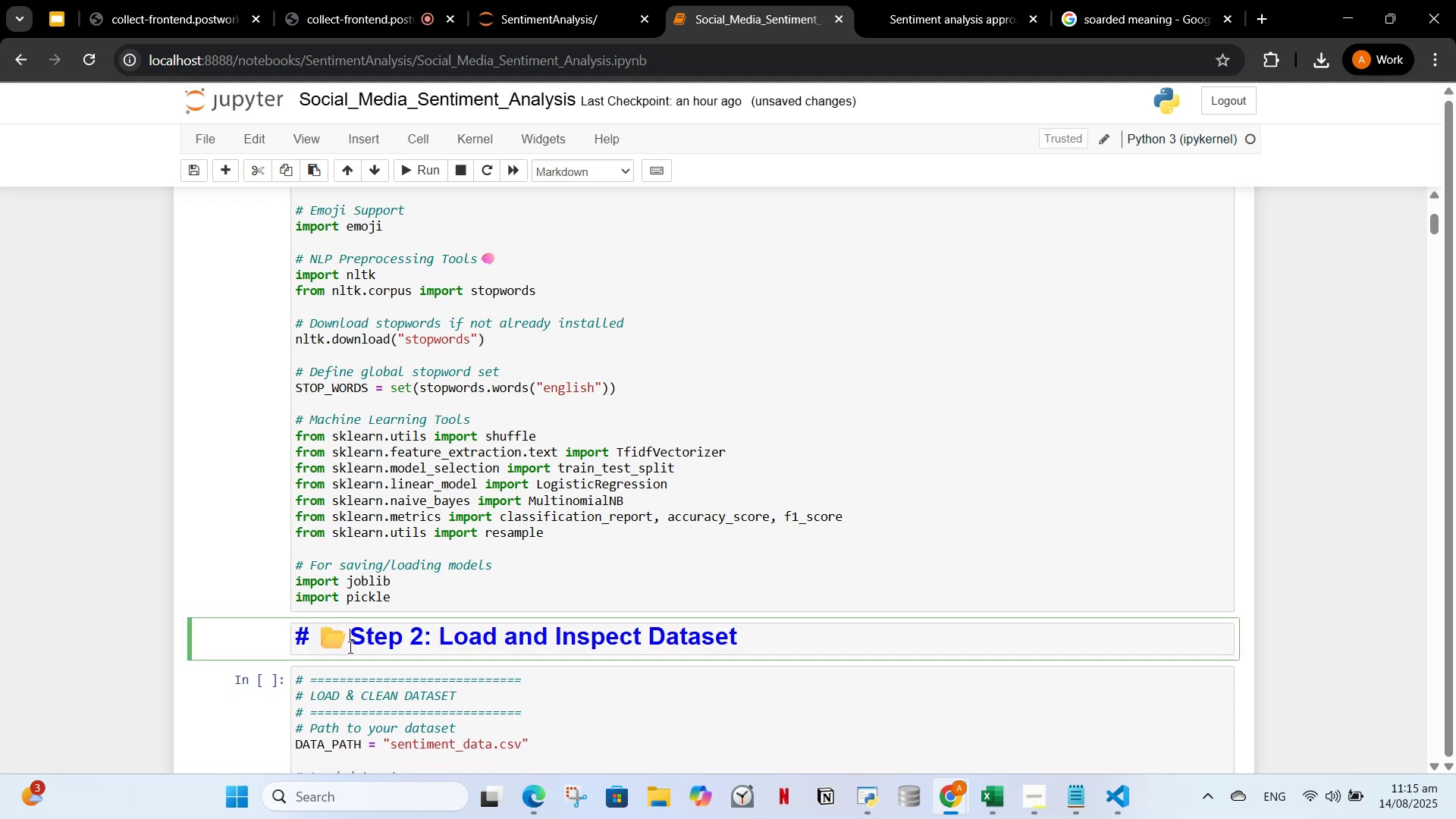 
key(Backspace)
 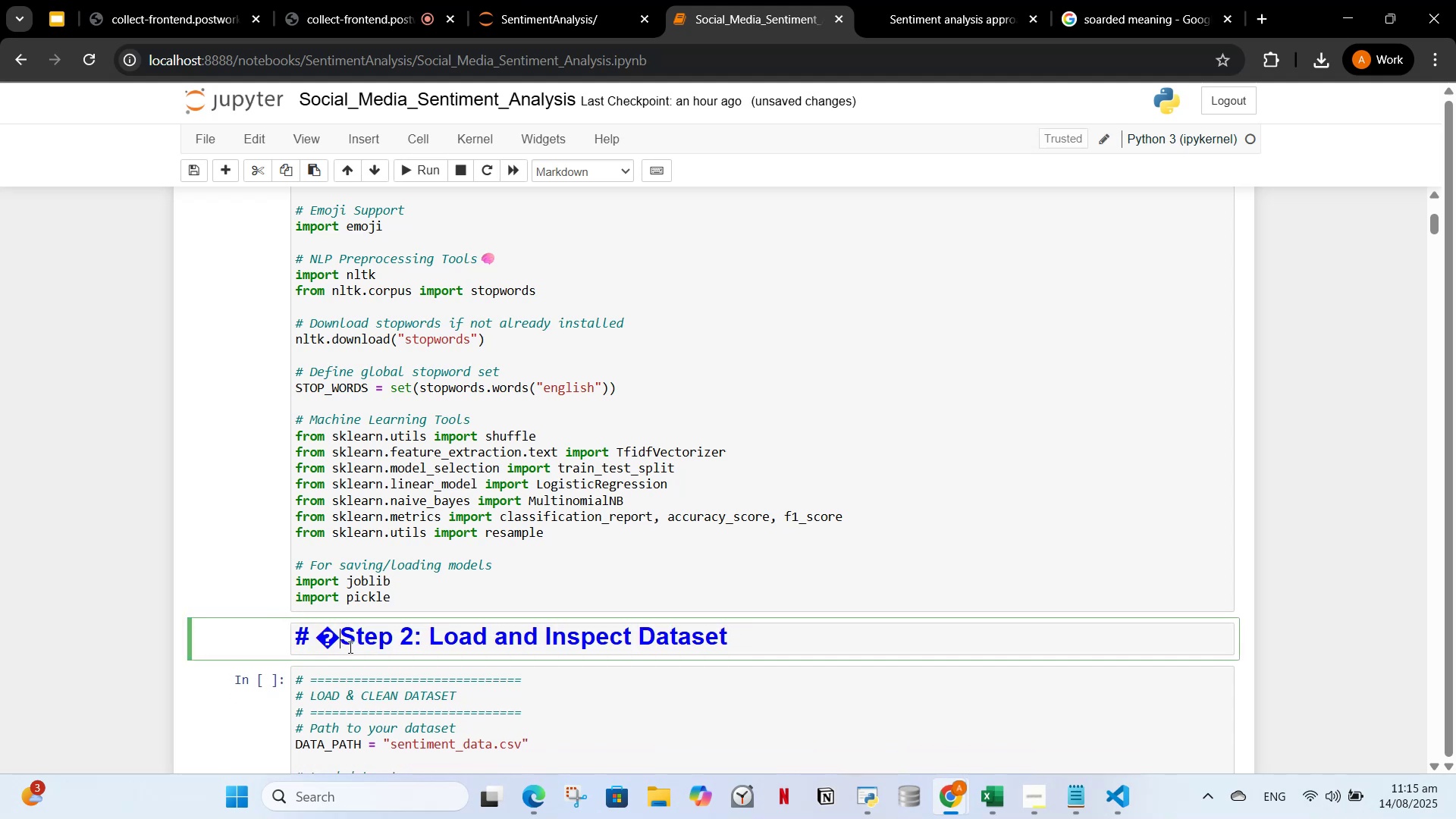 
key(Backspace)
 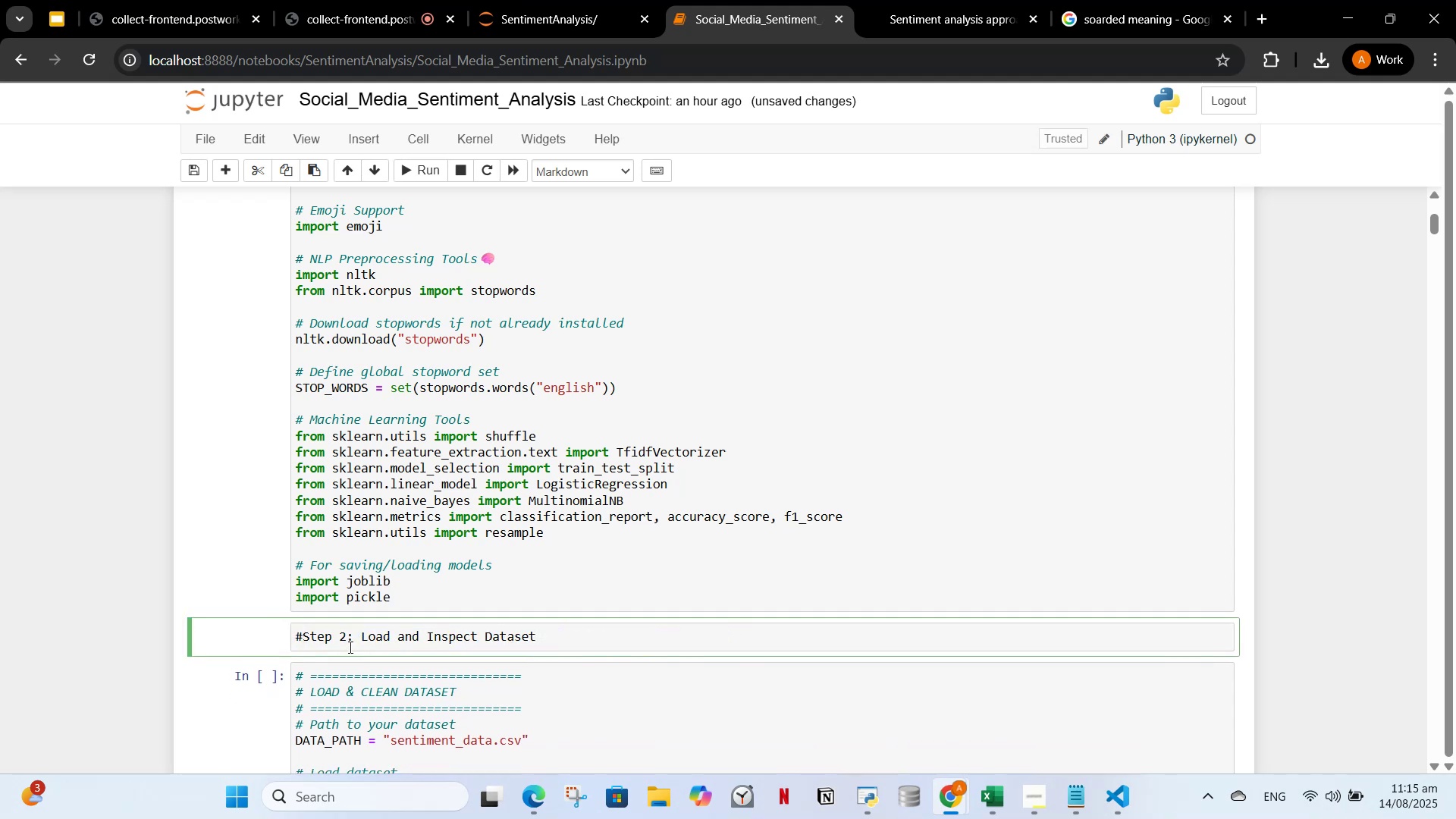 
key(Space)
 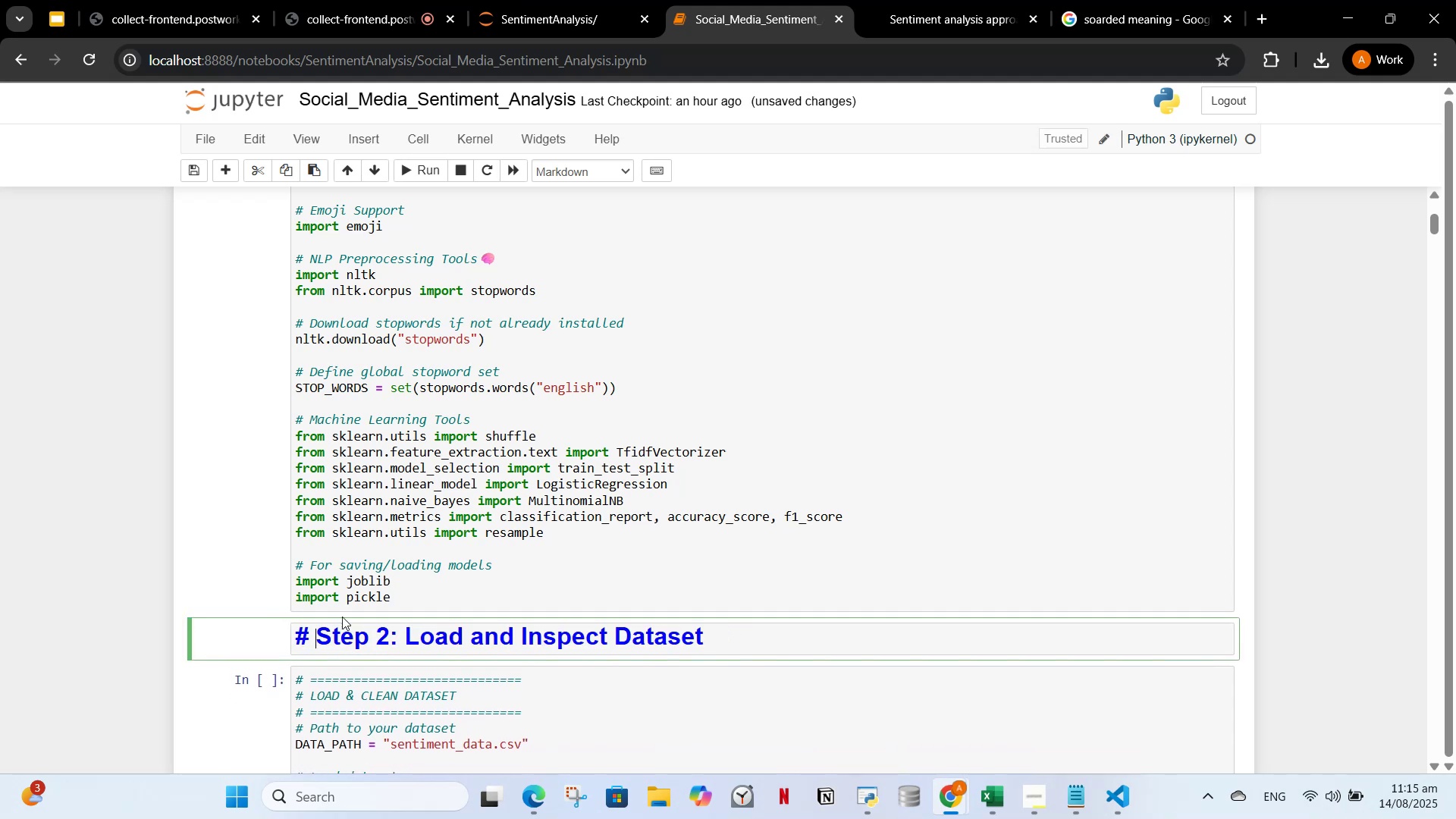 
scroll: coordinate [388, 617], scroll_direction: up, amount: 4.0
 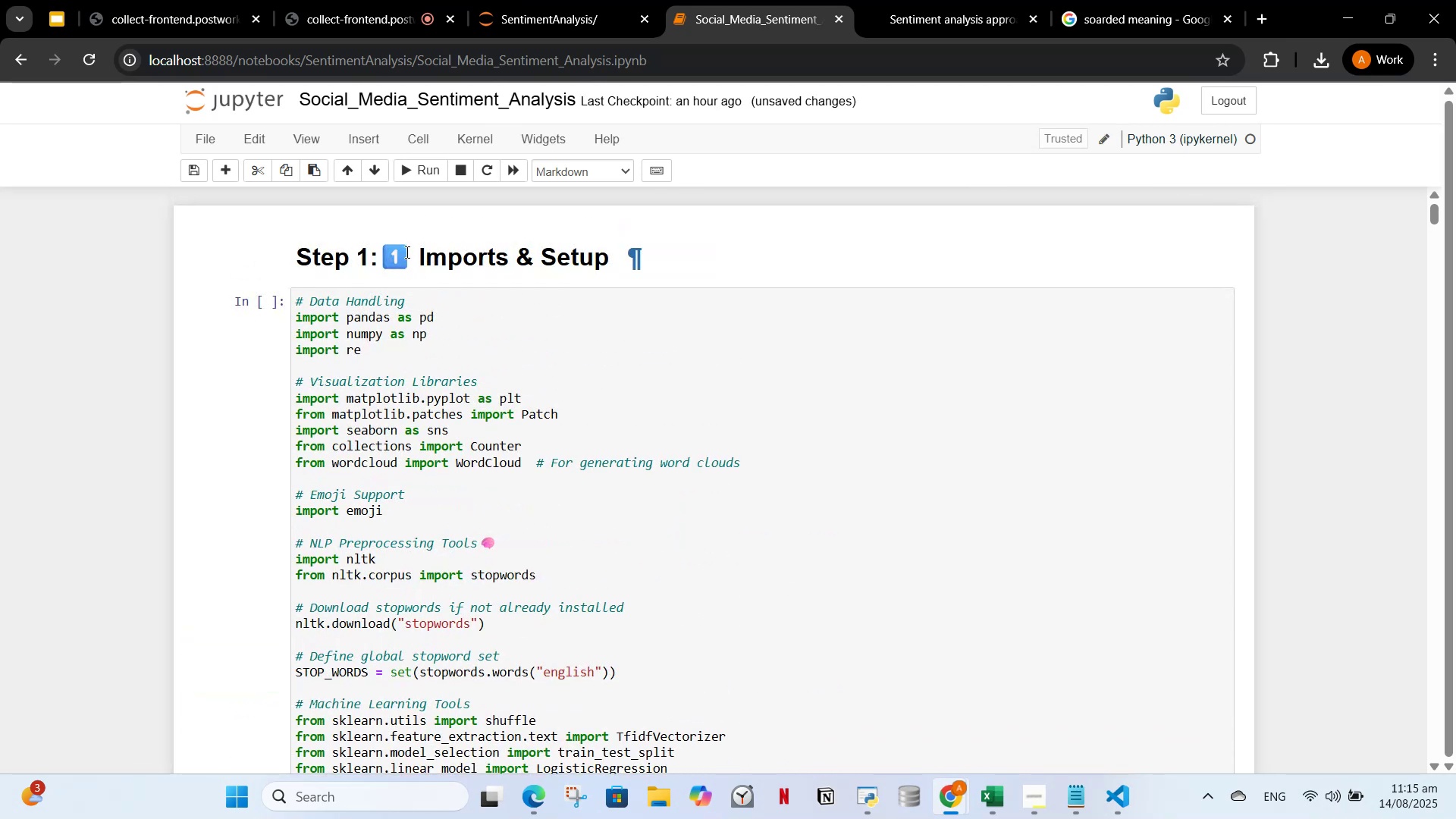 
double_click([406, 252])
 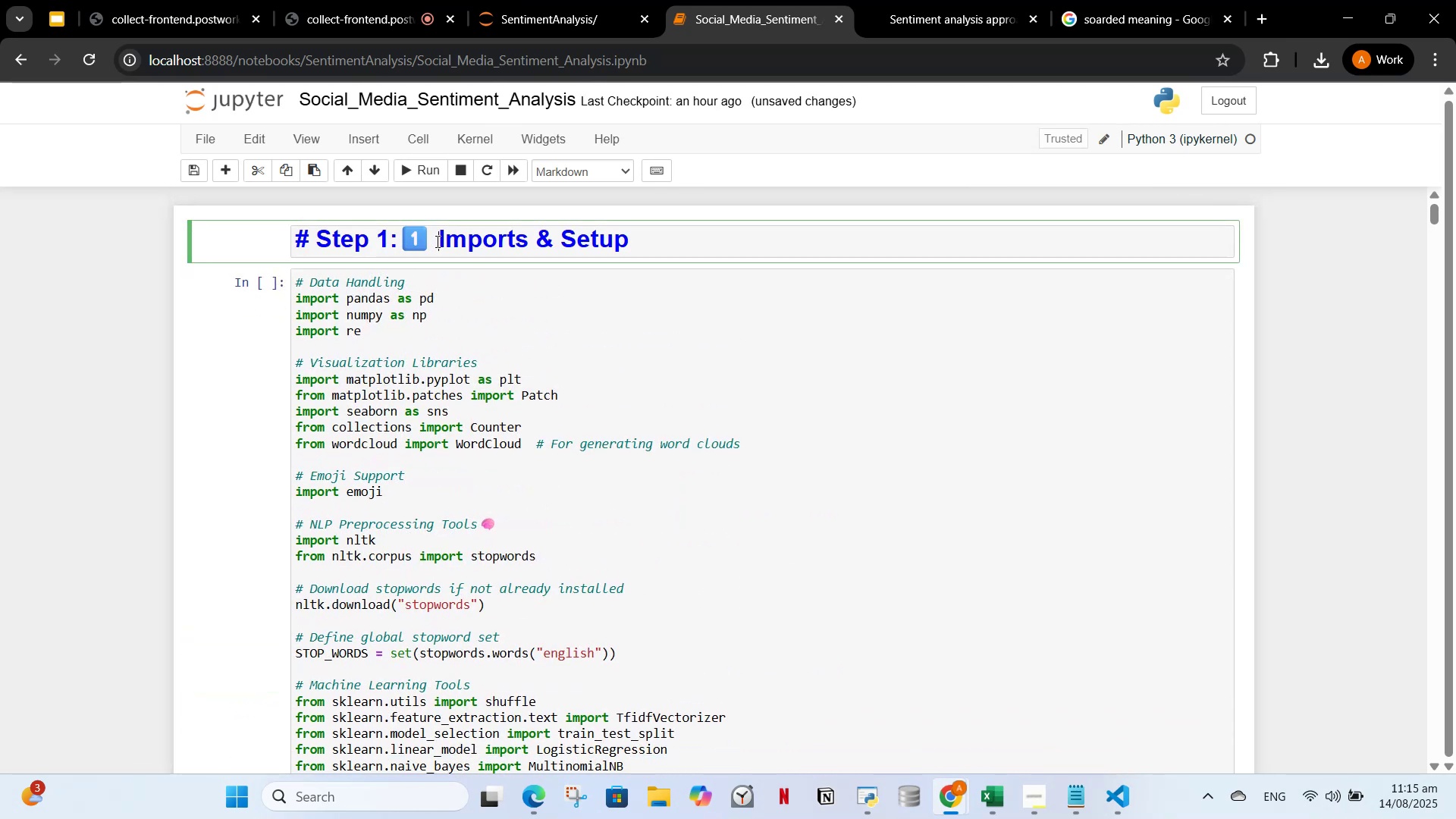 
double_click([436, 241])
 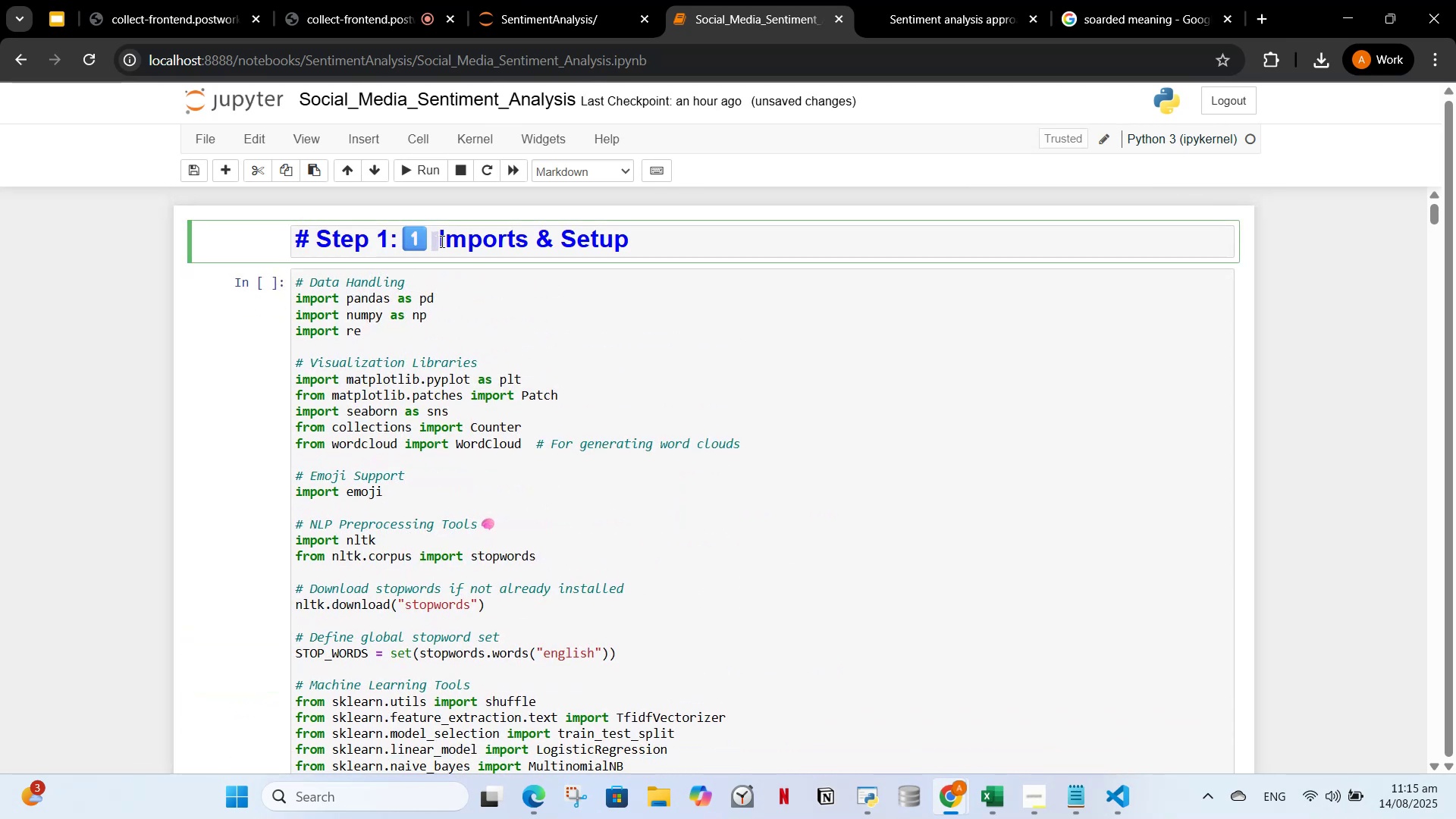 
key(Backspace)
 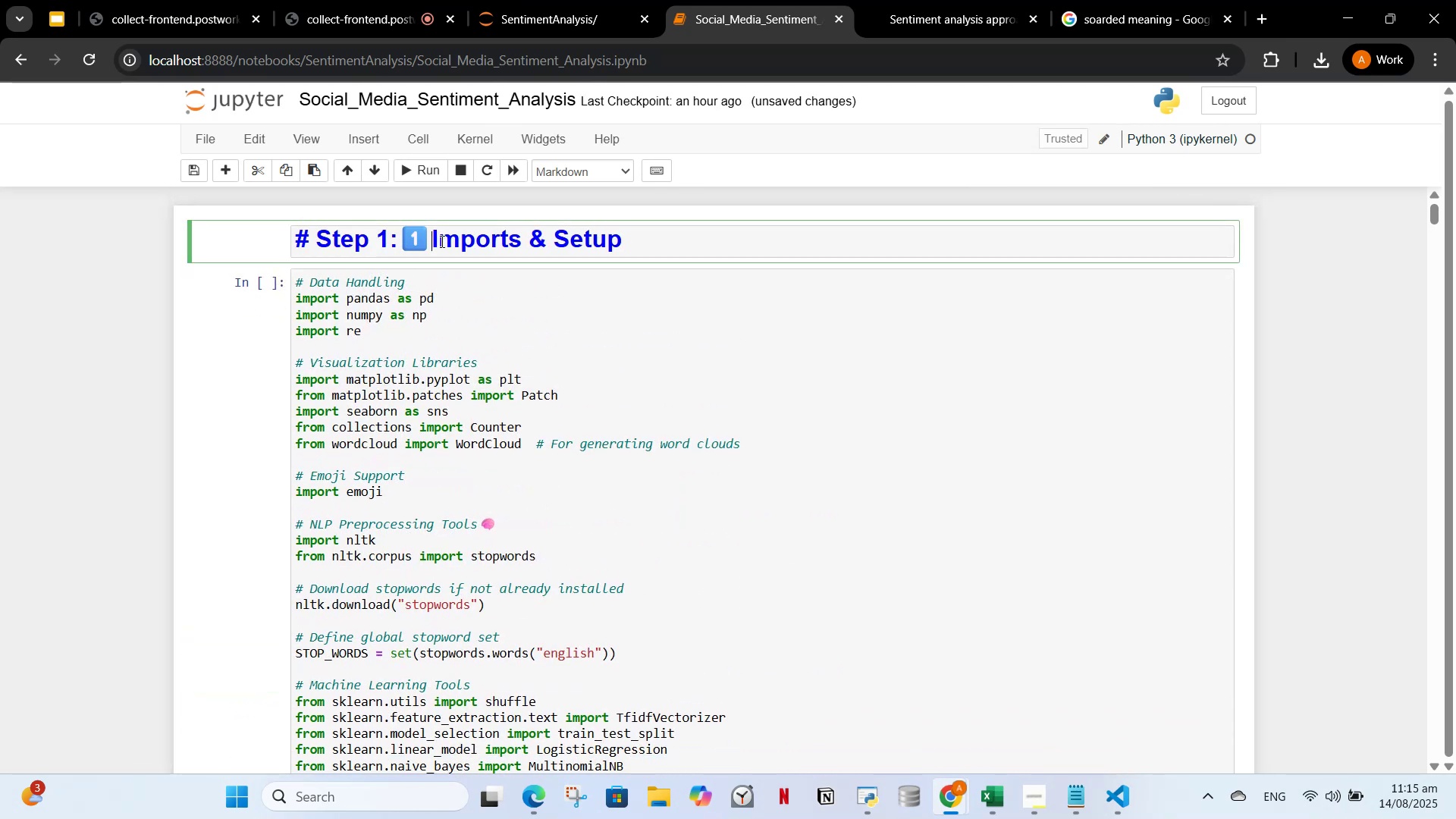 
key(Backspace)
 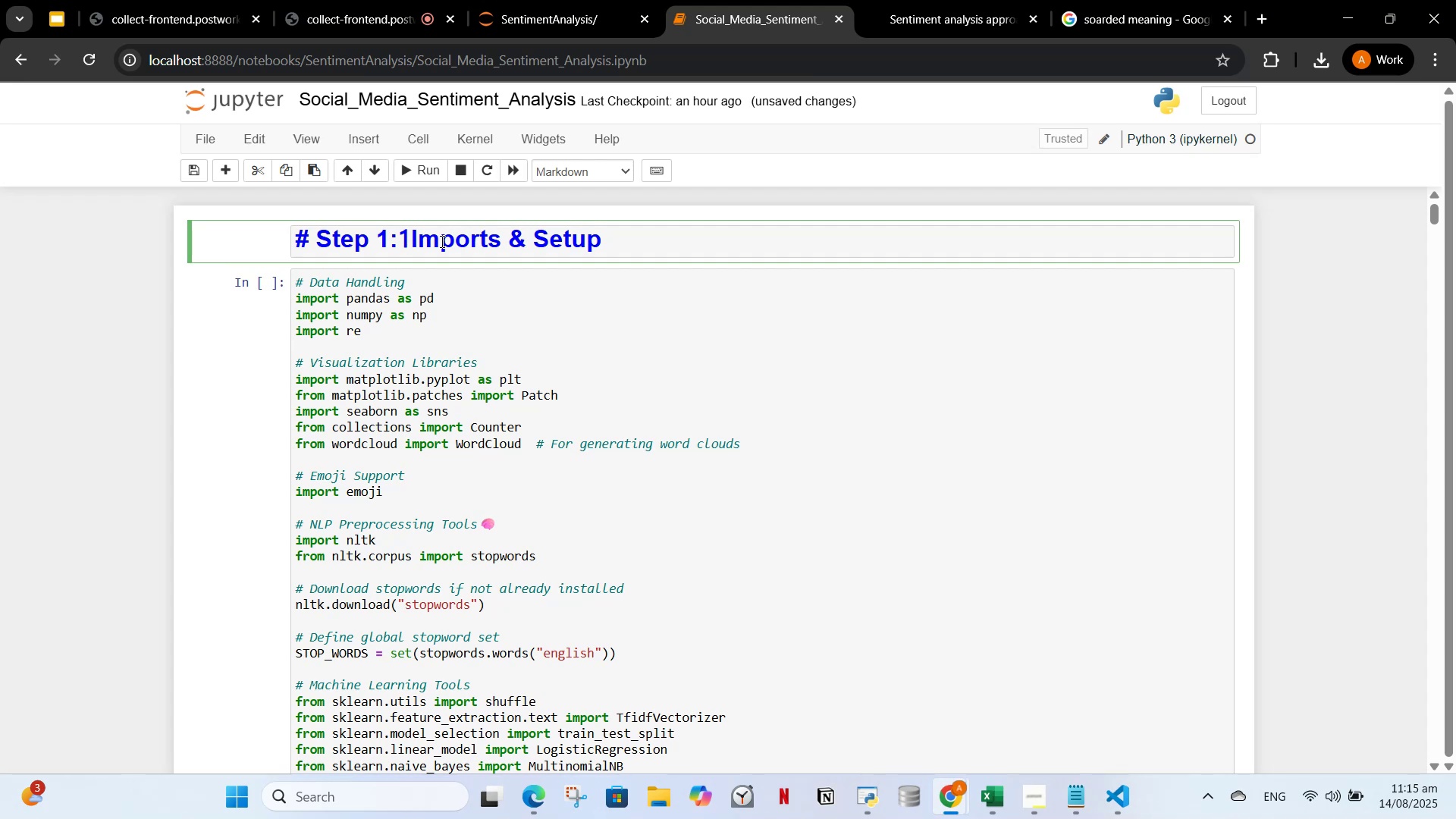 
key(Backspace)
 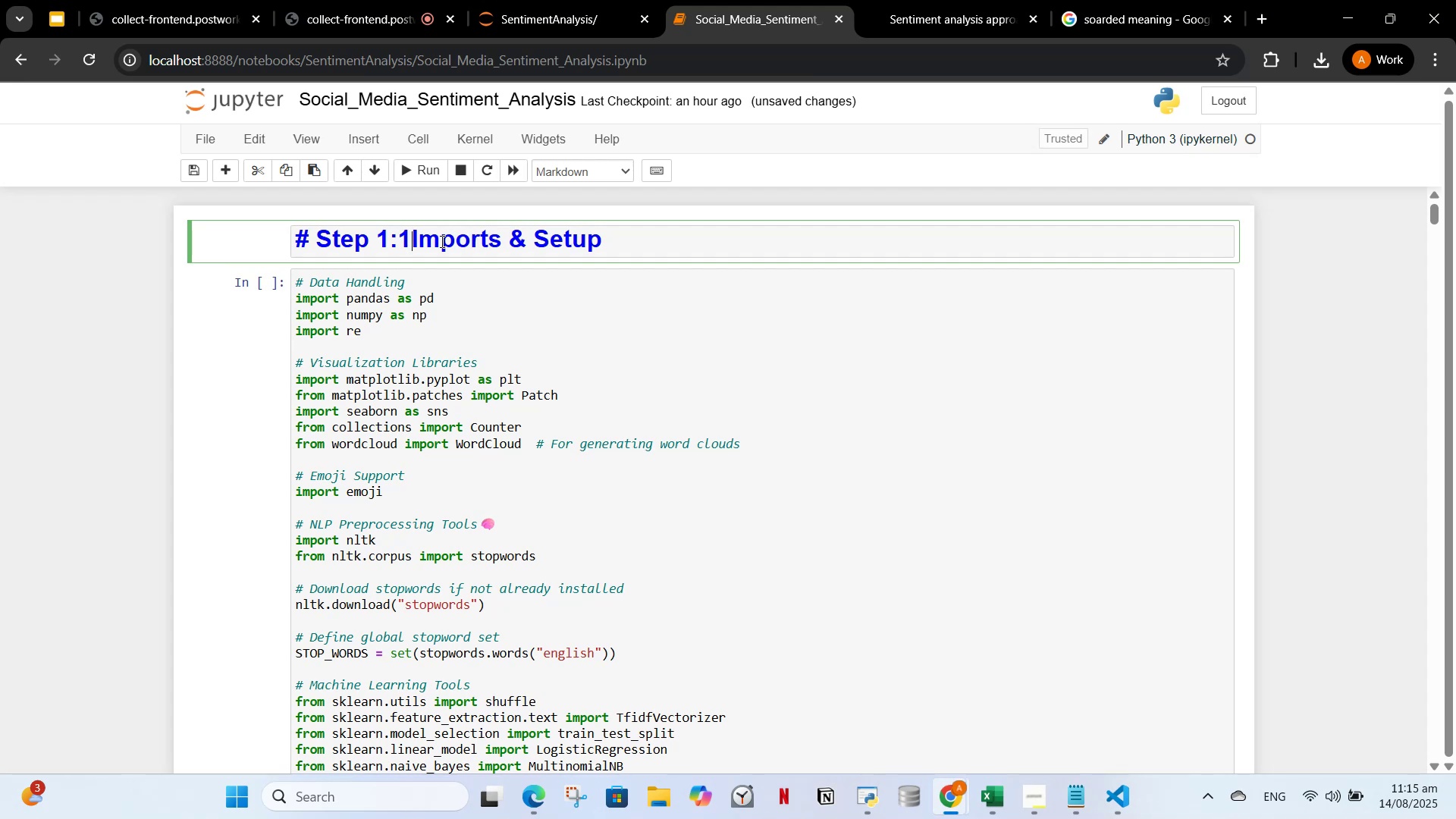 
key(Backspace)
 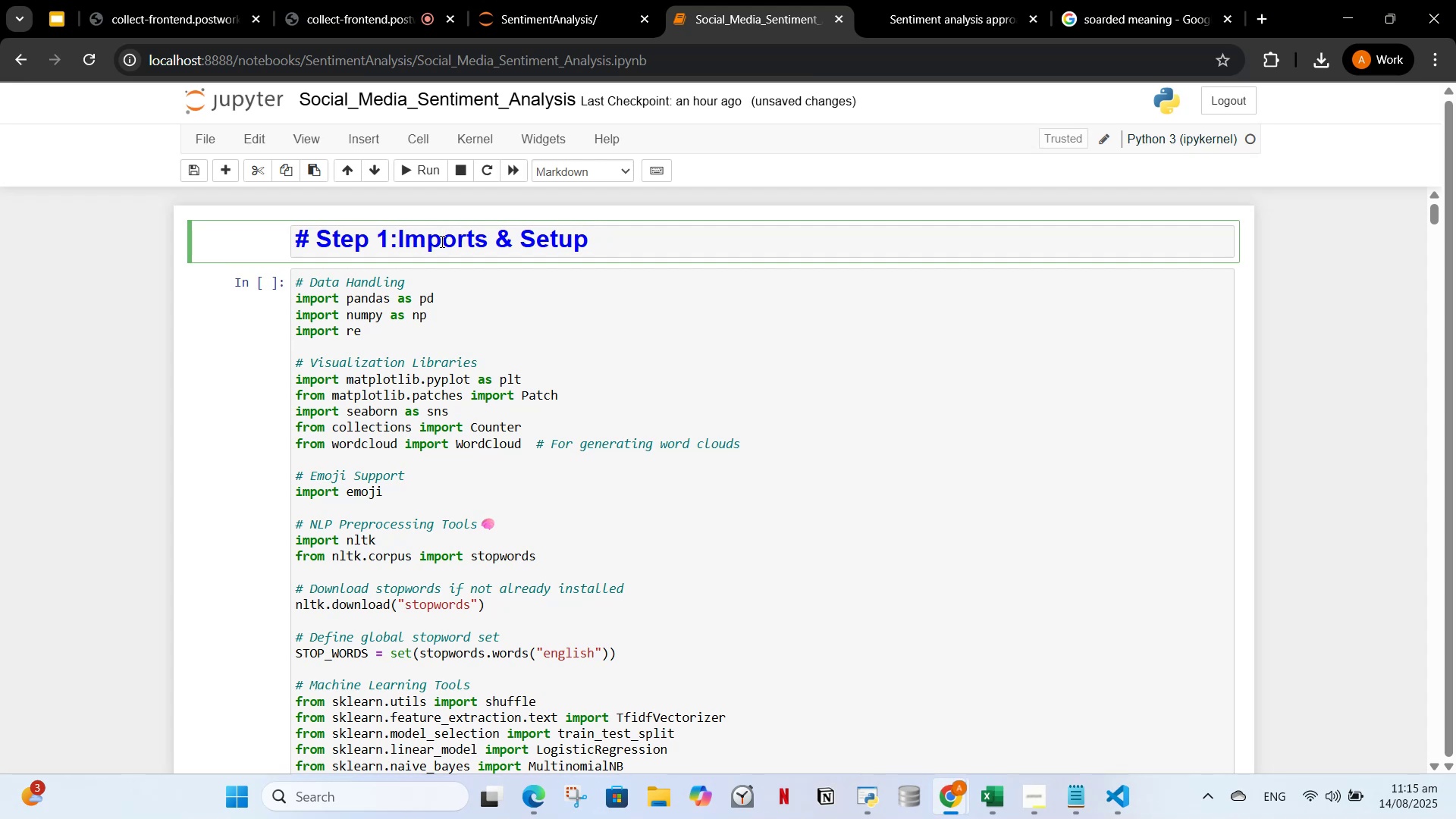 
key(Space)
 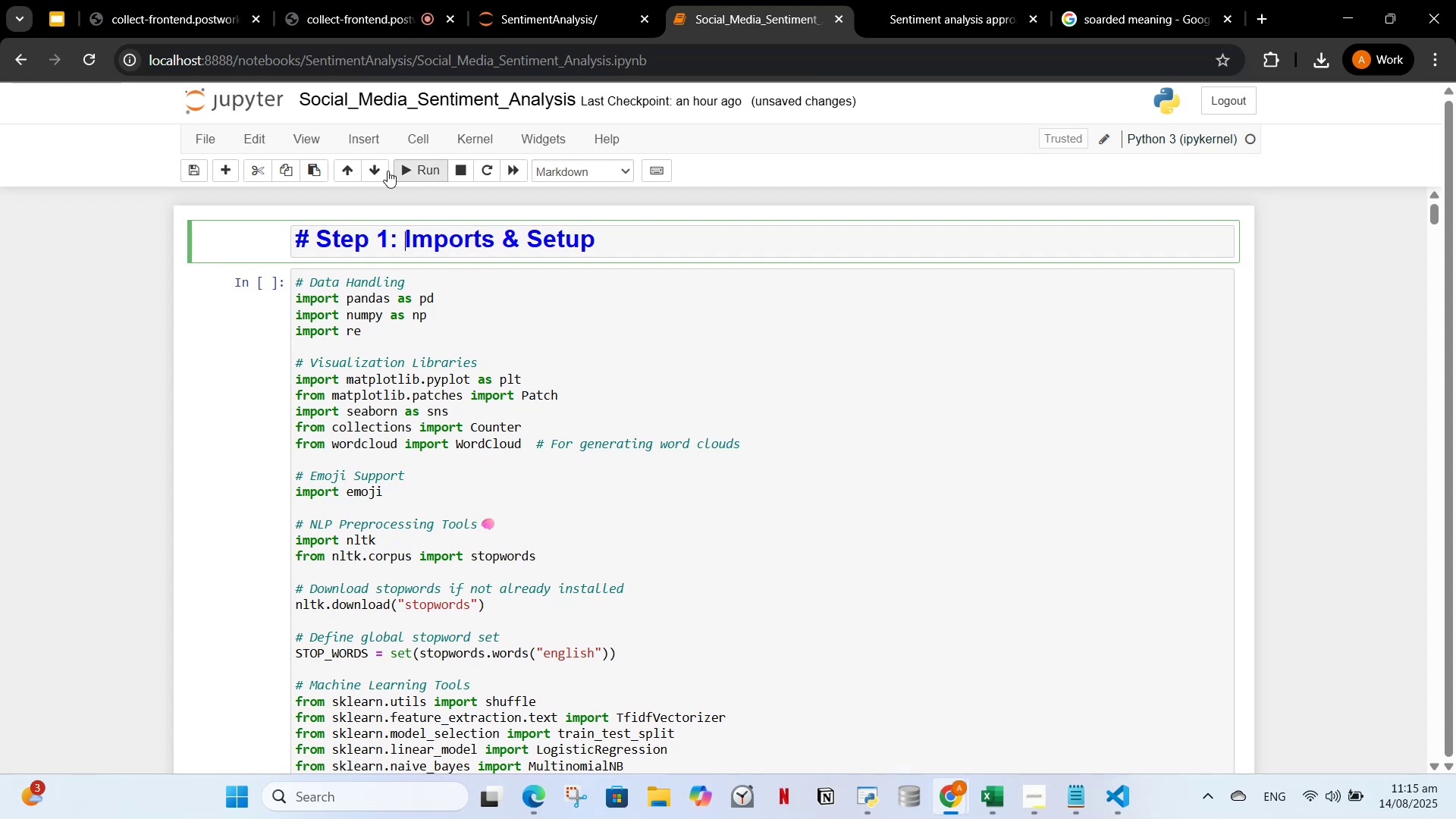 
left_click([413, 179])
 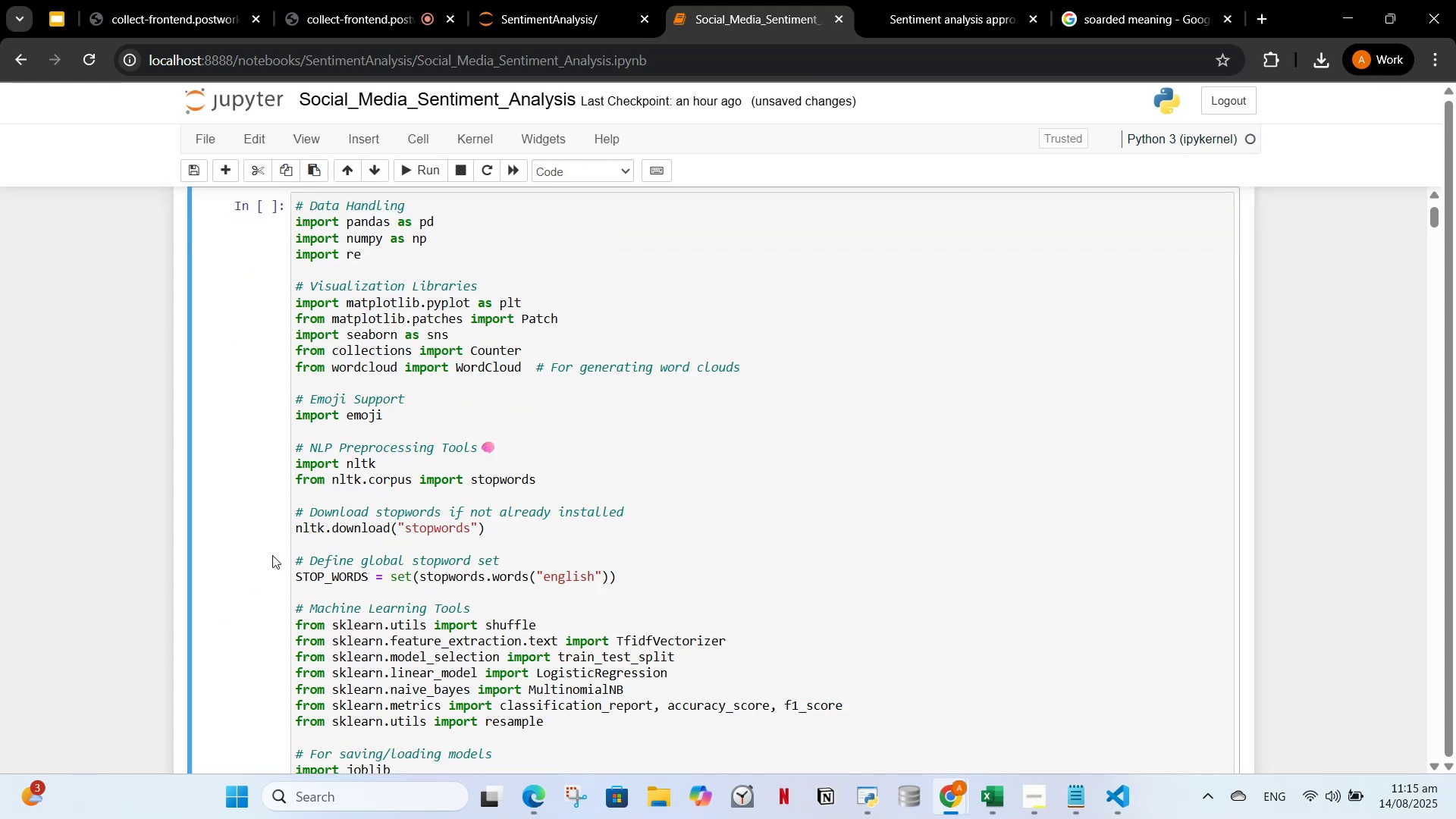 
scroll: coordinate [393, 439], scroll_direction: up, amount: 4.0
 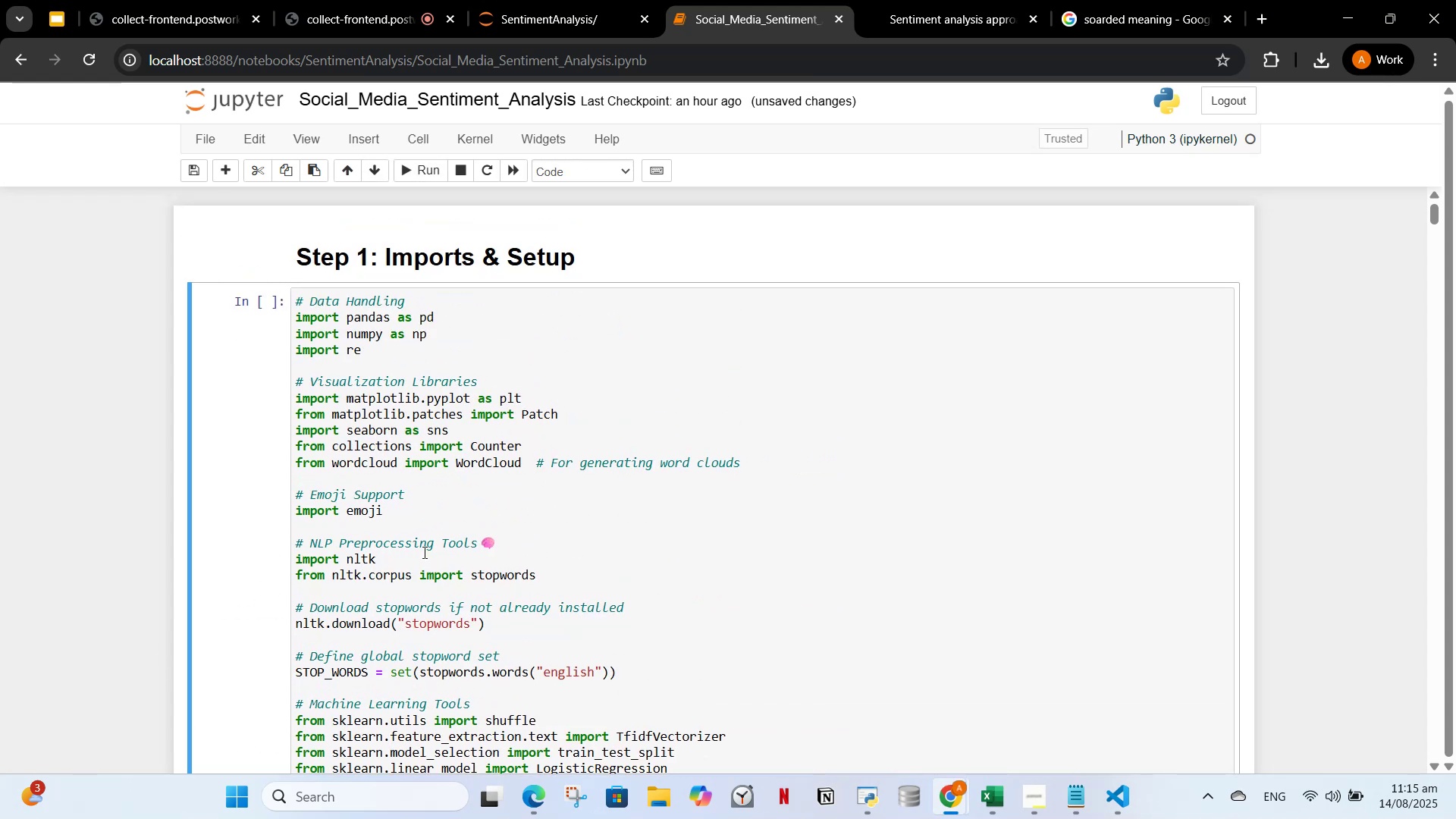 
scroll: coordinate [433, 560], scroll_direction: down, amount: 4.0
 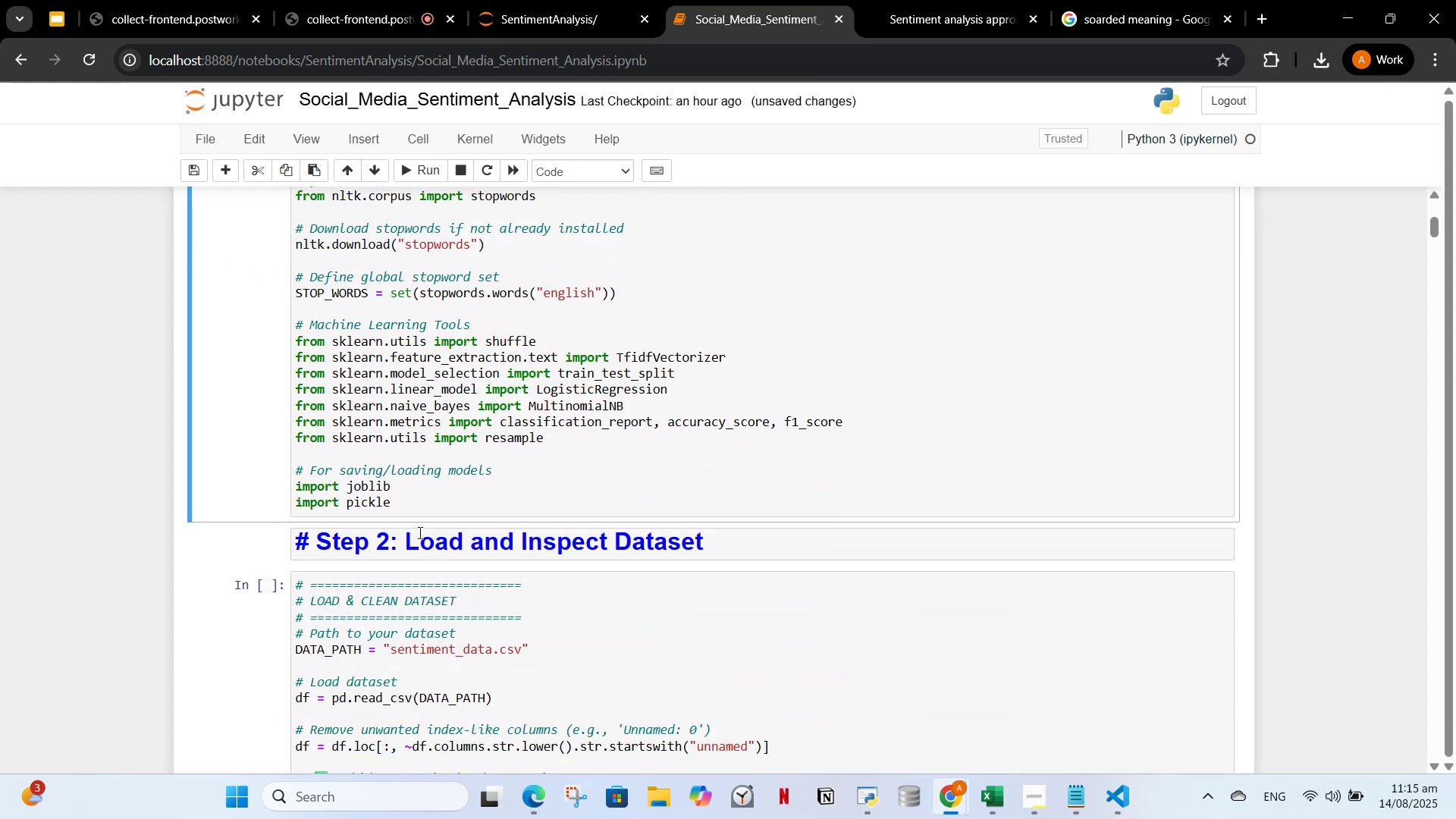 
left_click([419, 532])
 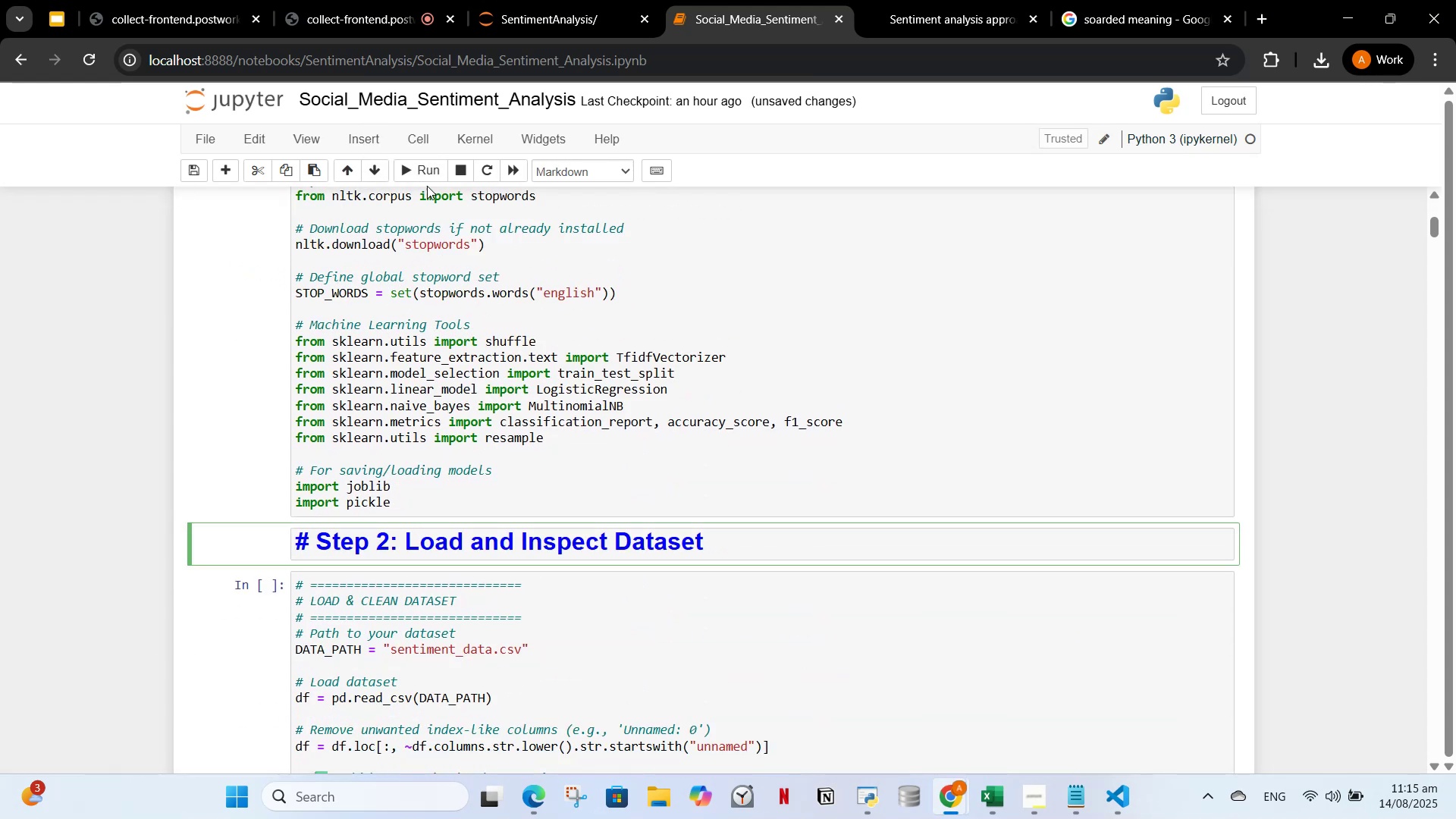 
left_click([424, 177])
 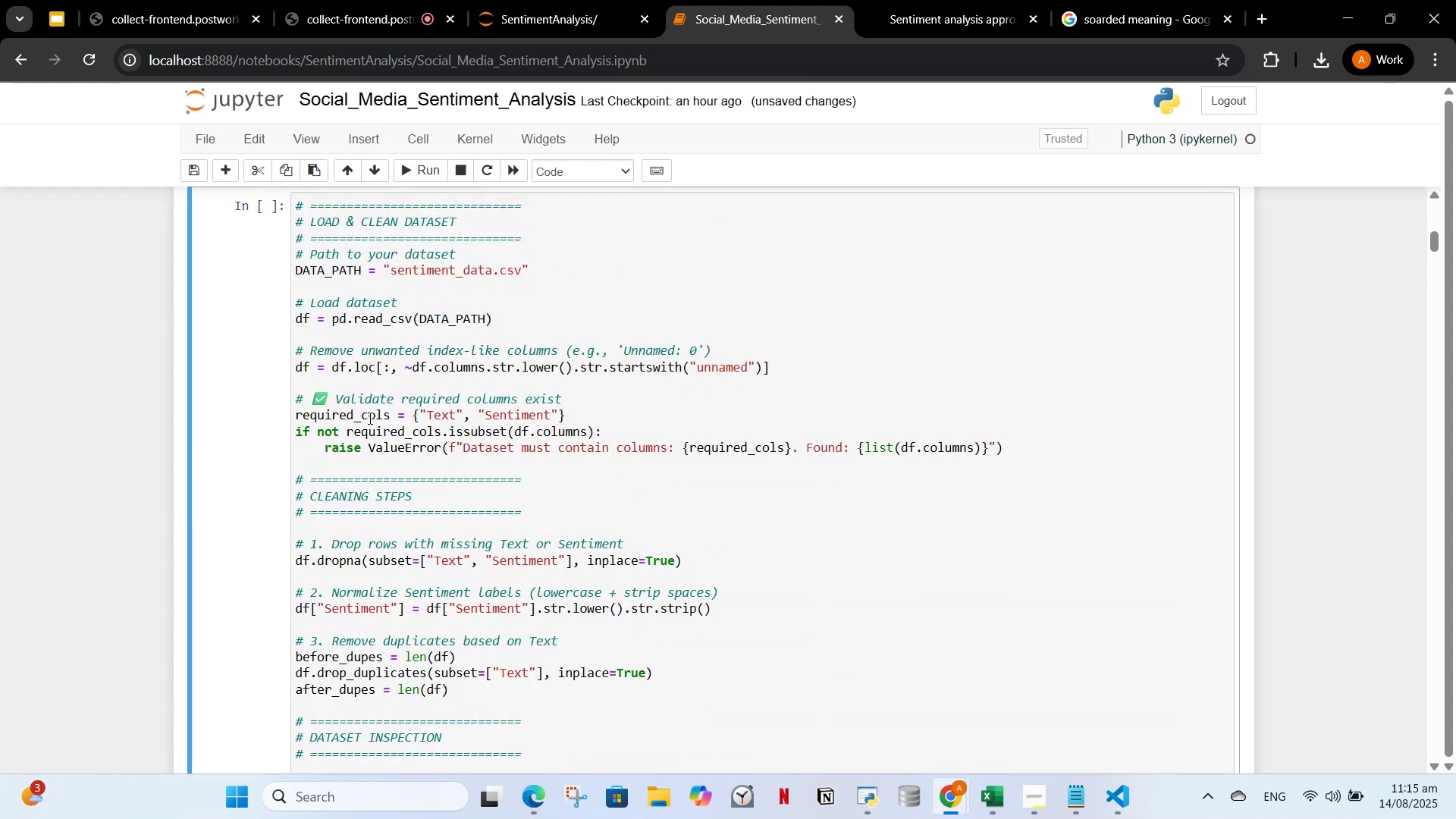 
scroll: coordinate [400, 427], scroll_direction: up, amount: 2.0
 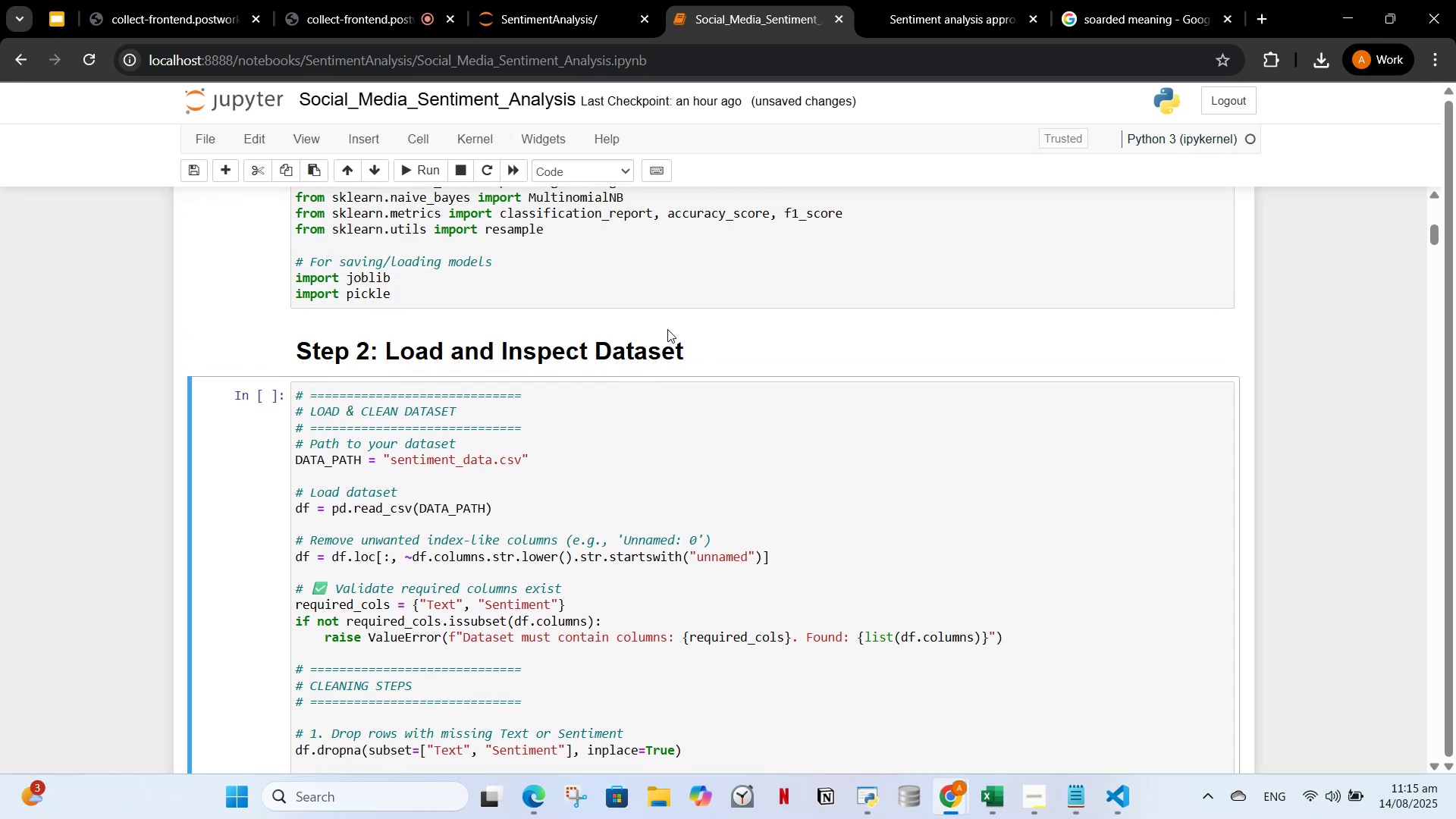 
left_click([704, 356])
 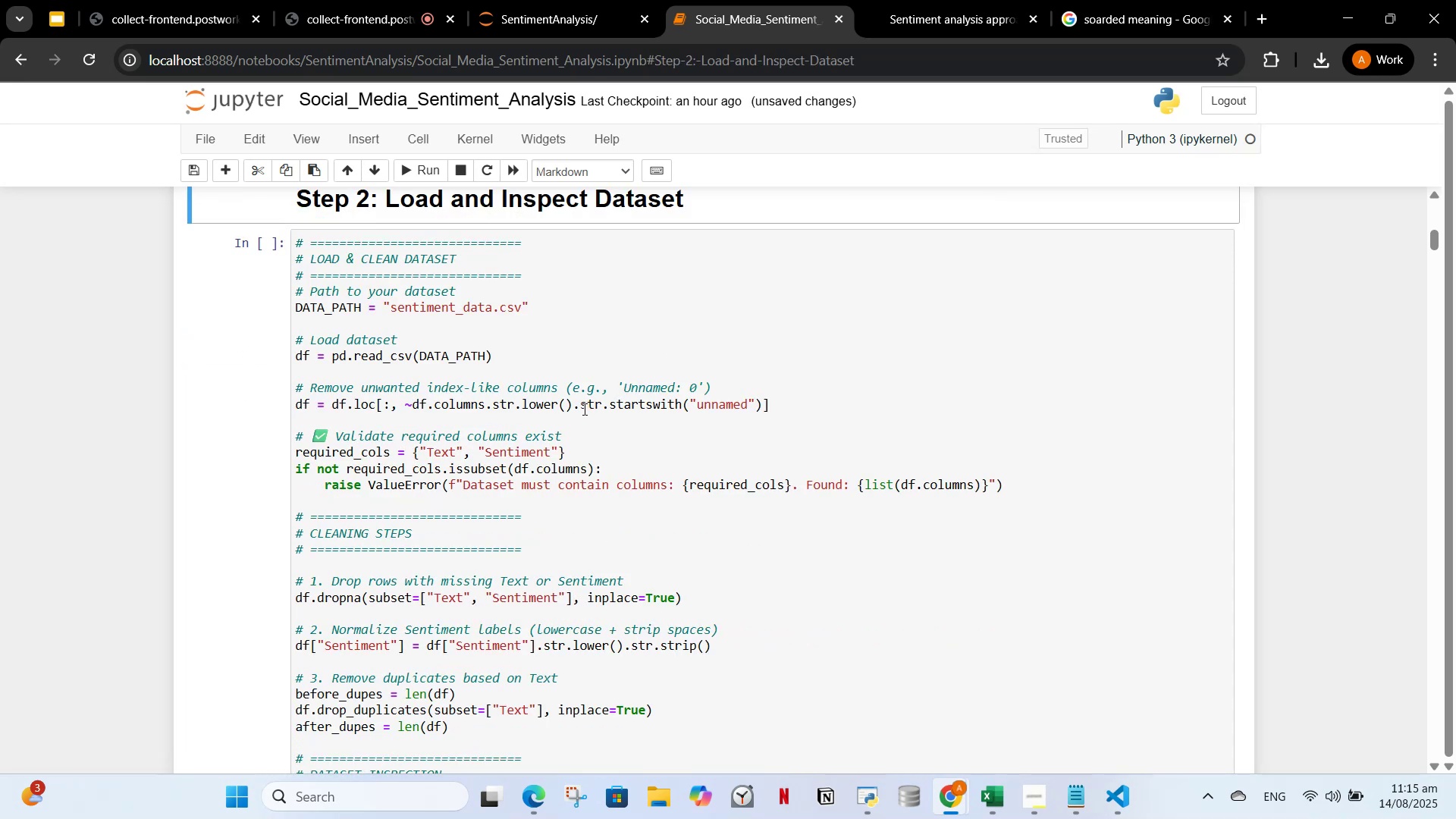 
scroll: coordinate [573, 415], scroll_direction: up, amount: 1.0
 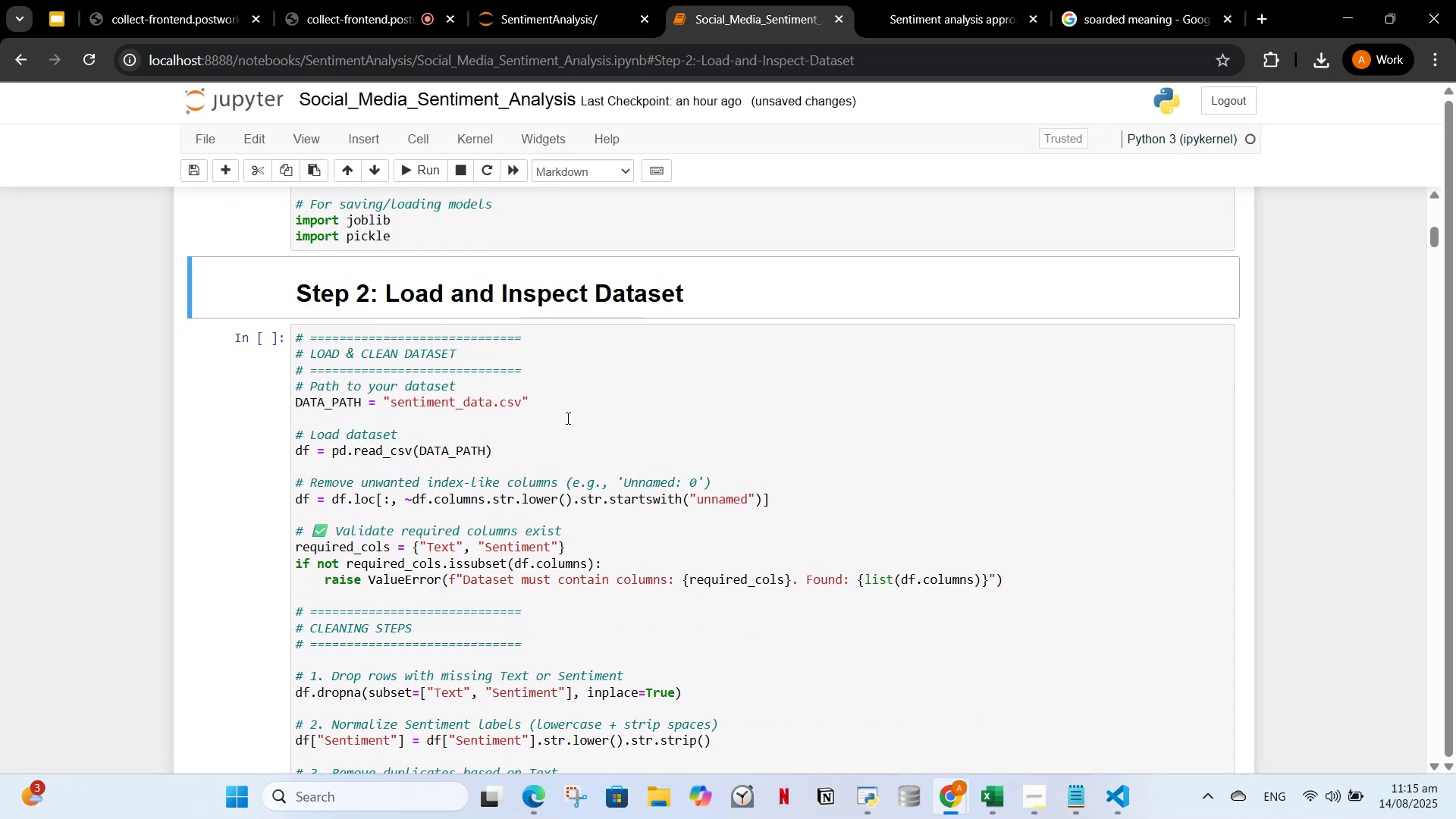 
scroll: coordinate [558, 427], scroll_direction: down, amount: 5.0
 